 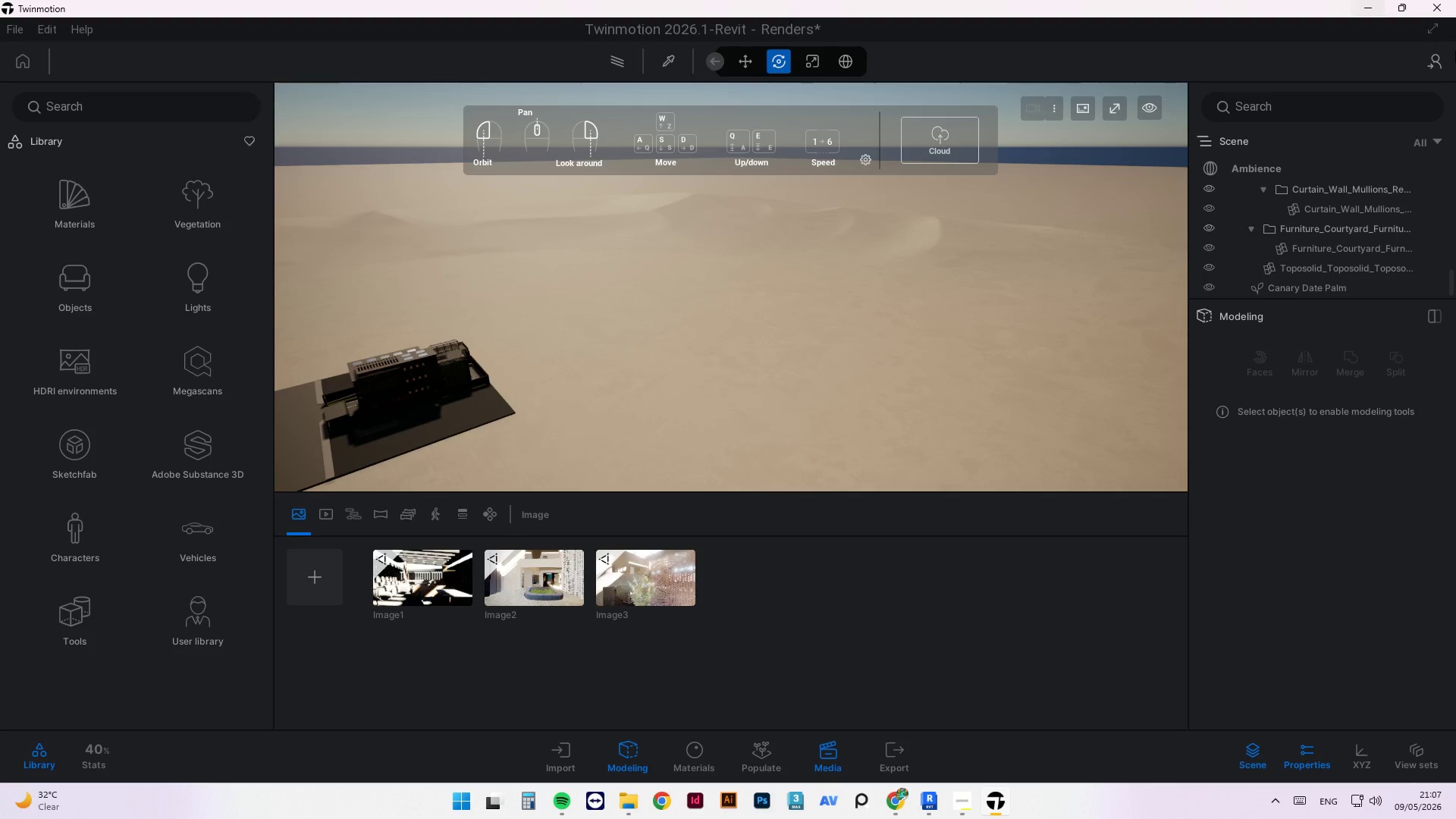 
scroll: coordinate [582, 279], scroll_direction: up, amount: 2.0
 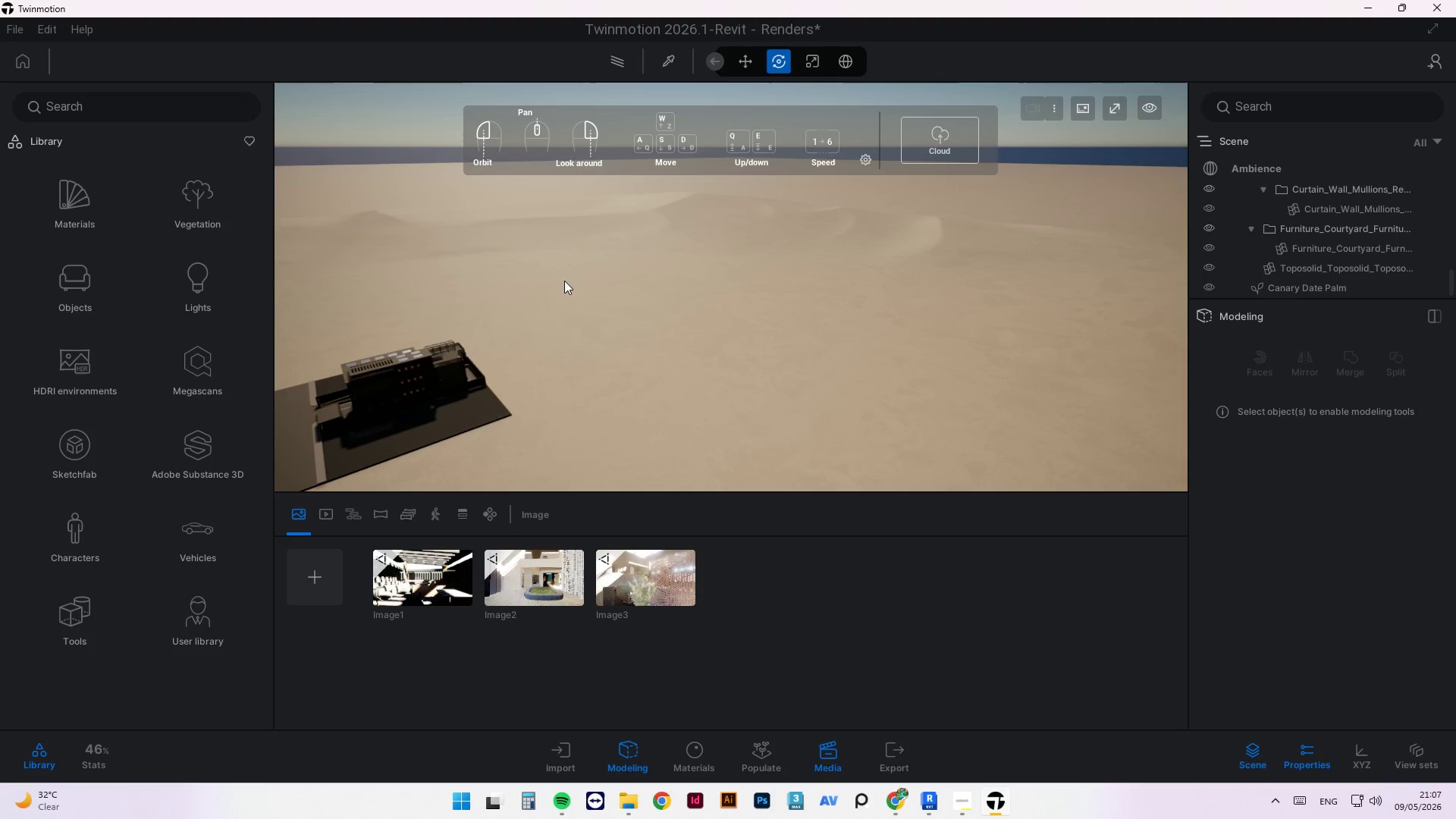 
wait(9.1)
 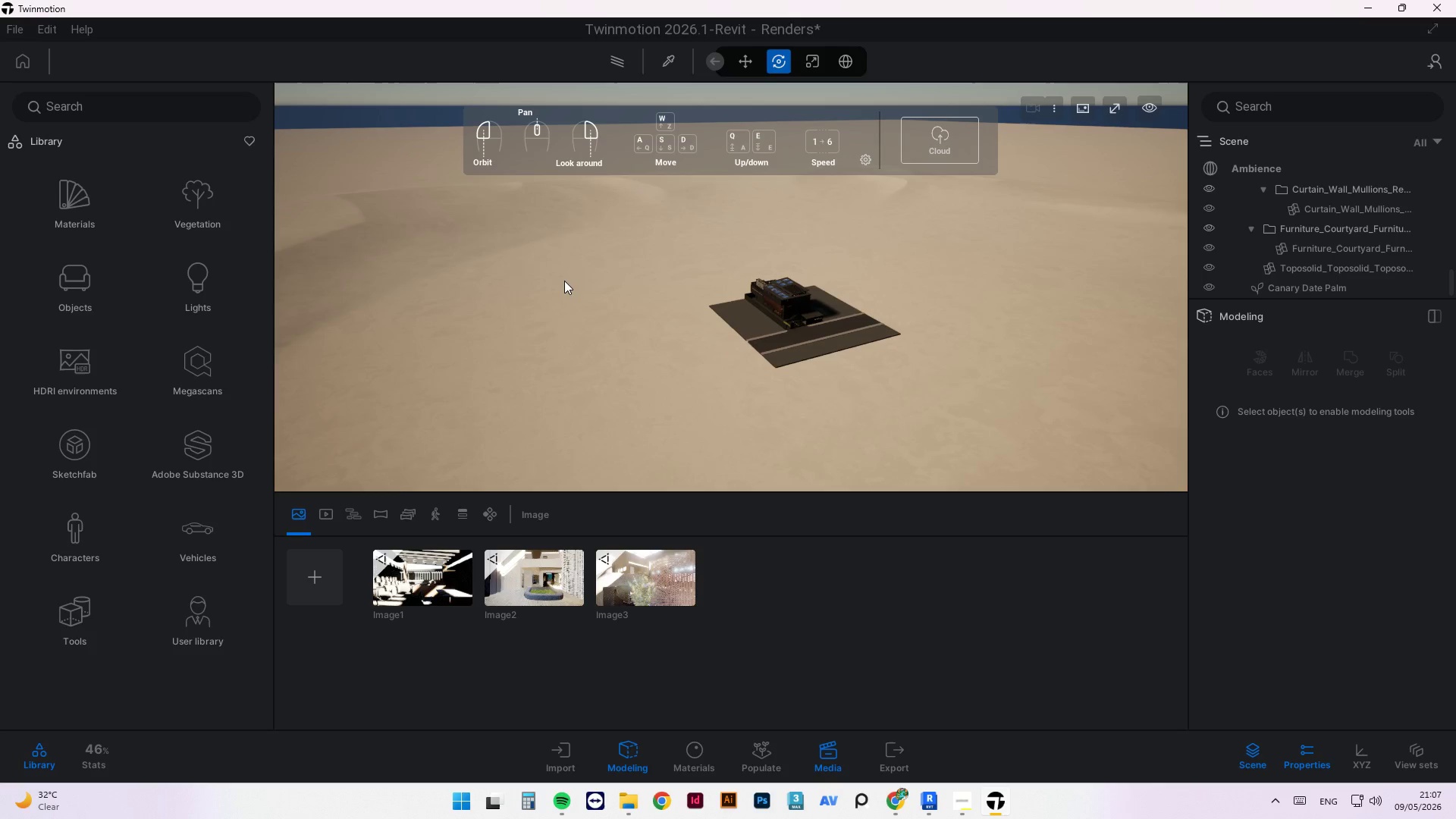 
scroll: coordinate [837, 315], scroll_direction: up, amount: 83.0
 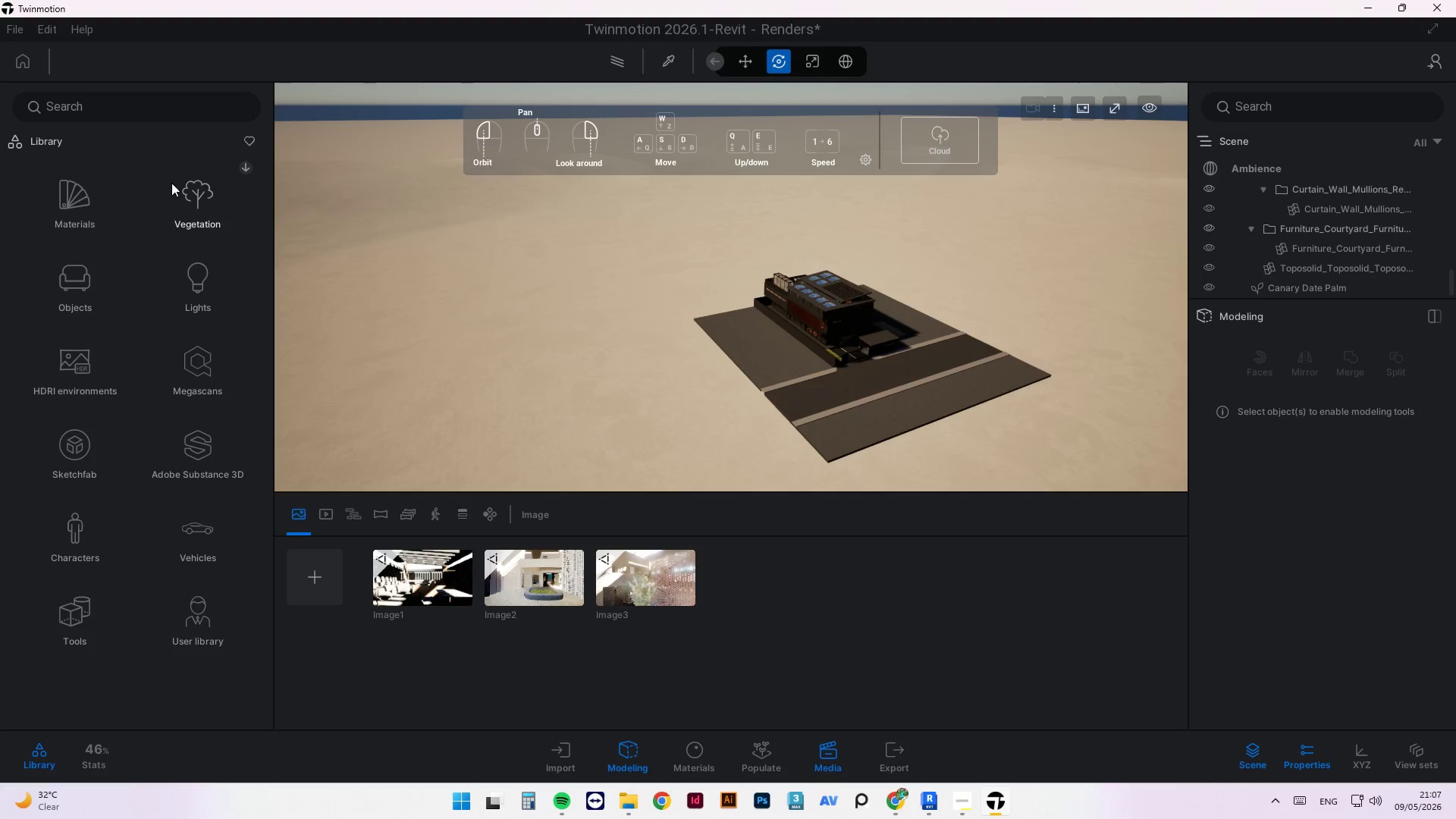 
left_click([187, 189])
 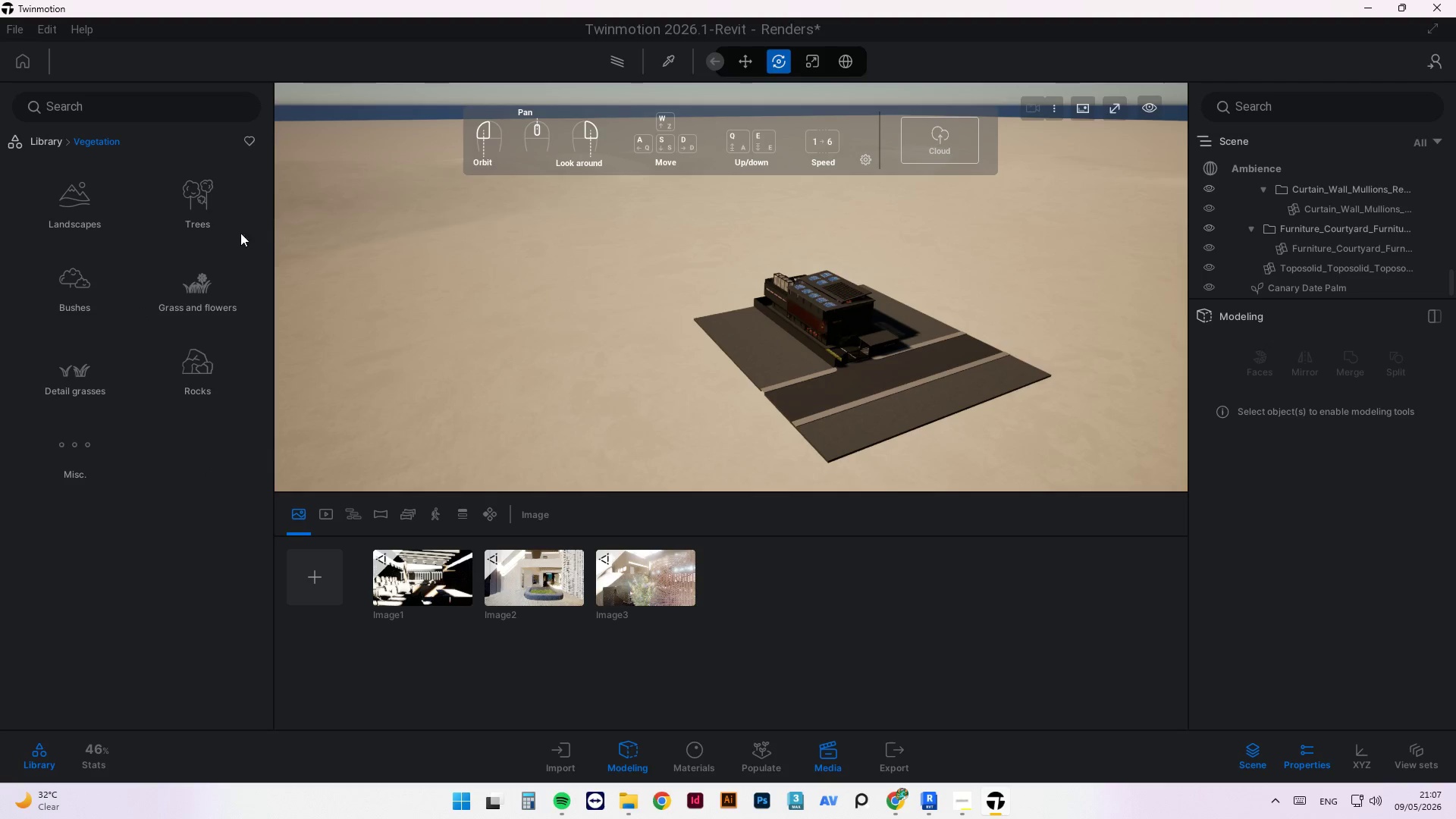 
left_click([93, 203])
 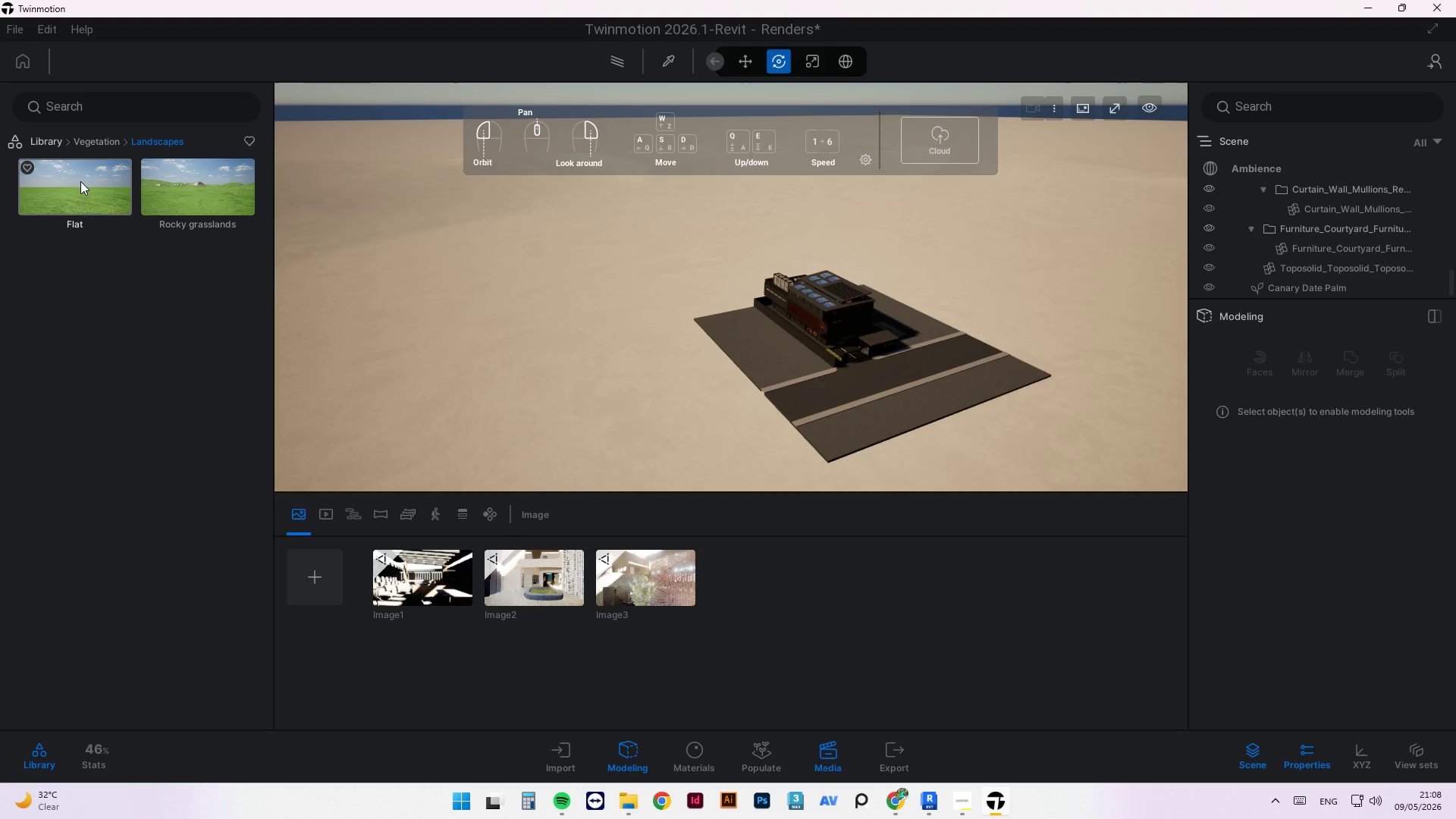 
left_click([82, 186])
 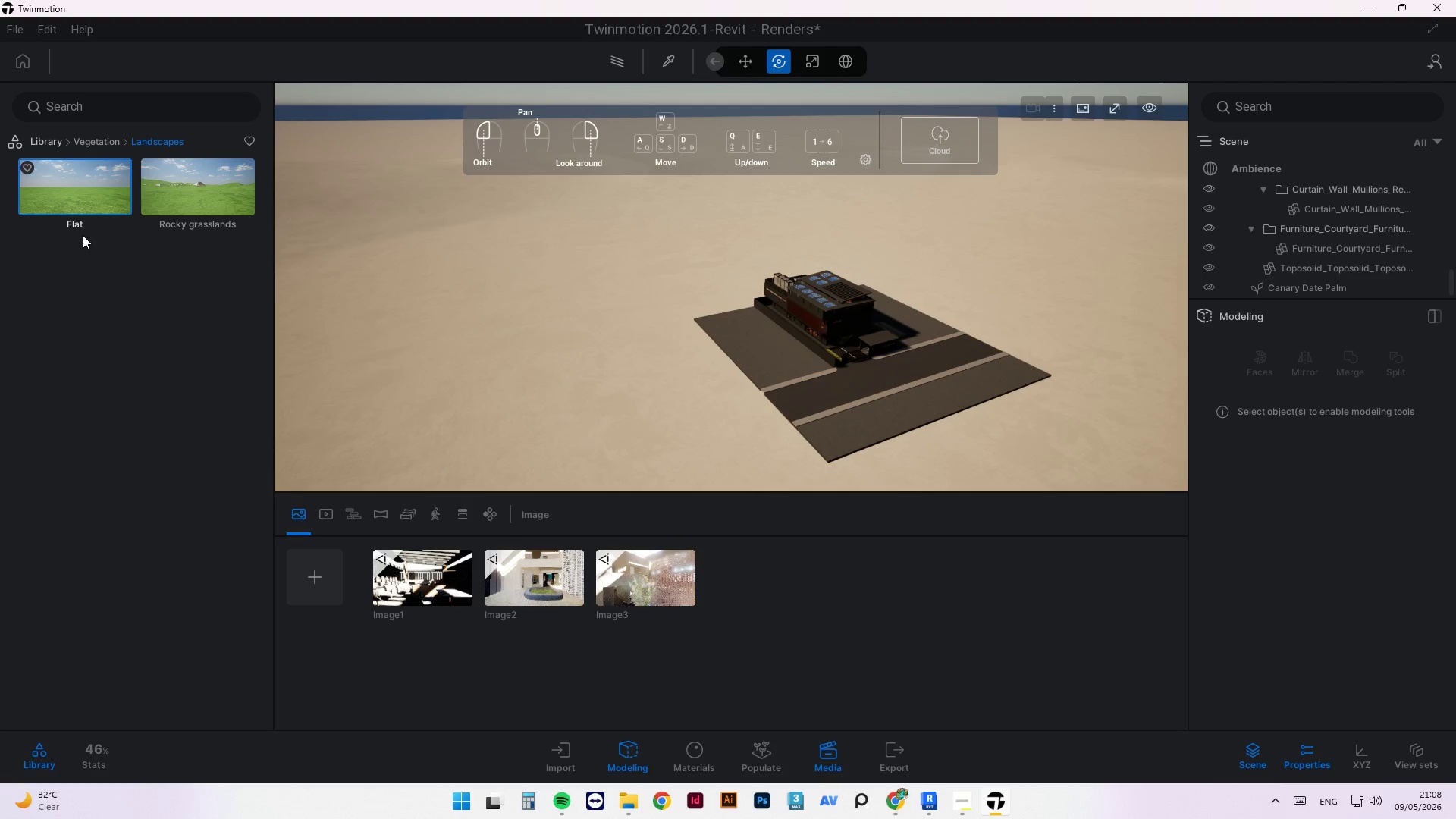 
left_click_drag(start_coordinate=[46, 193], to_coordinate=[517, 255])
 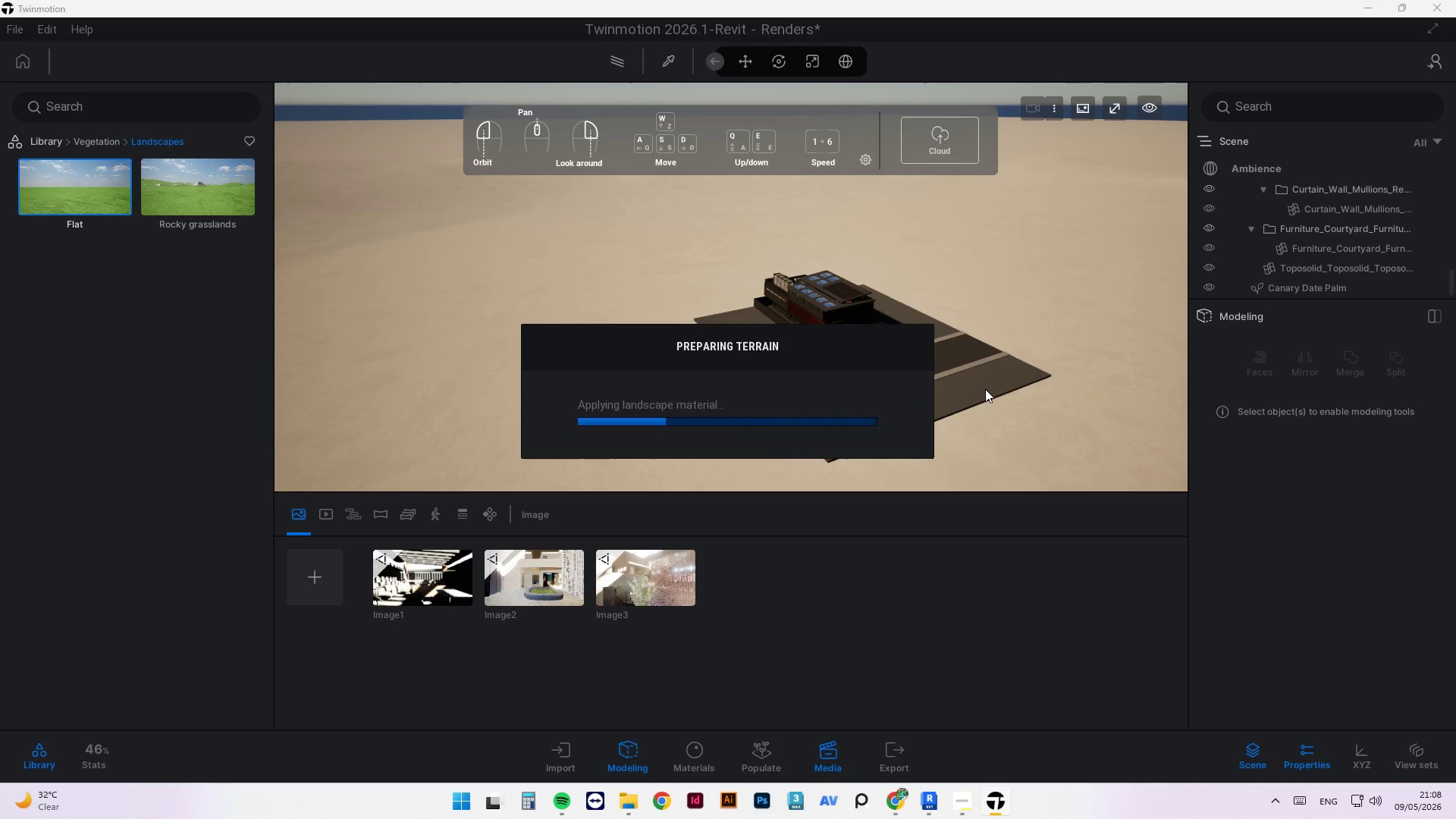 
wait(22.73)
 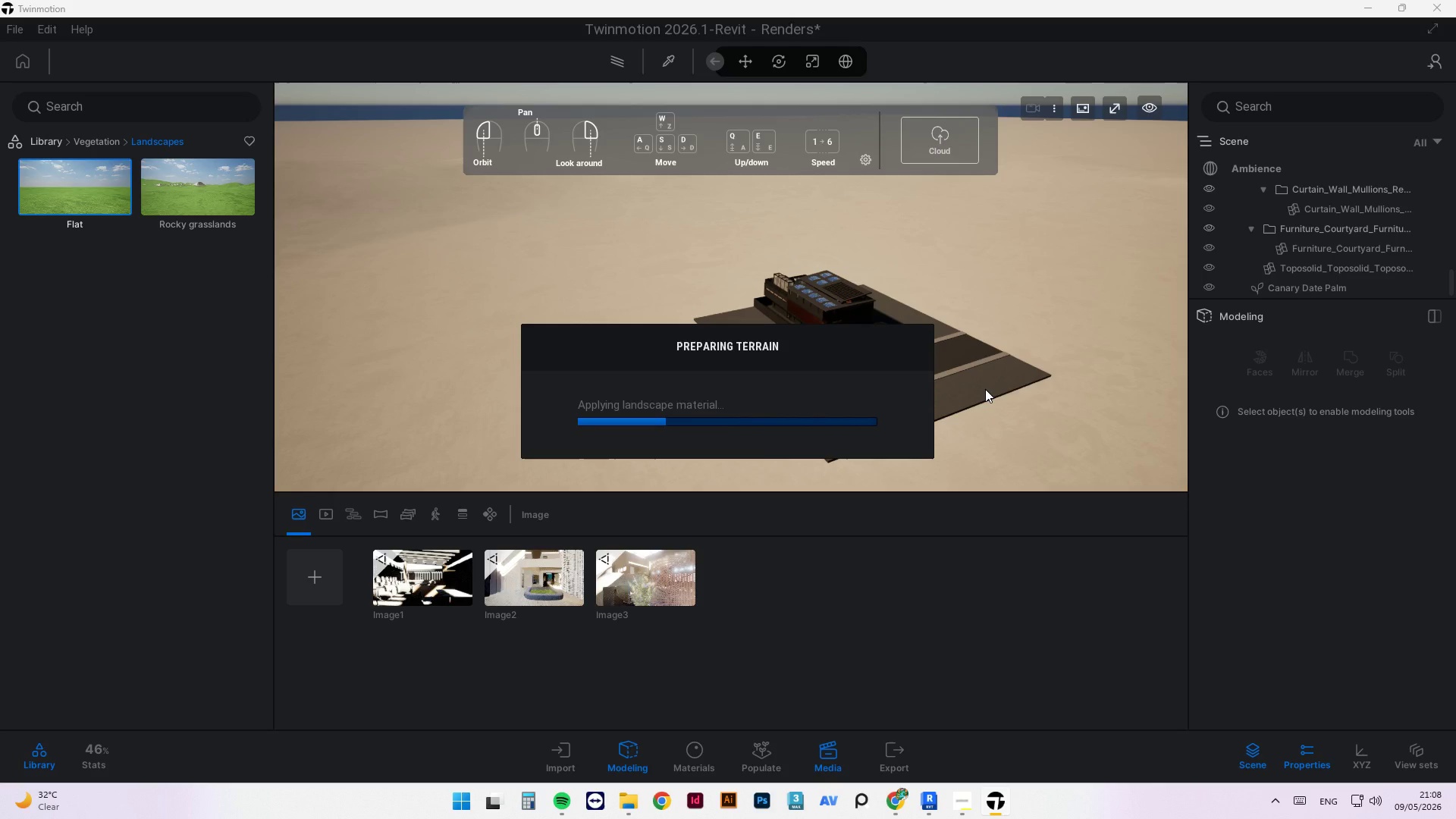 
scroll: coordinate [950, 366], scroll_direction: up, amount: 2.0
 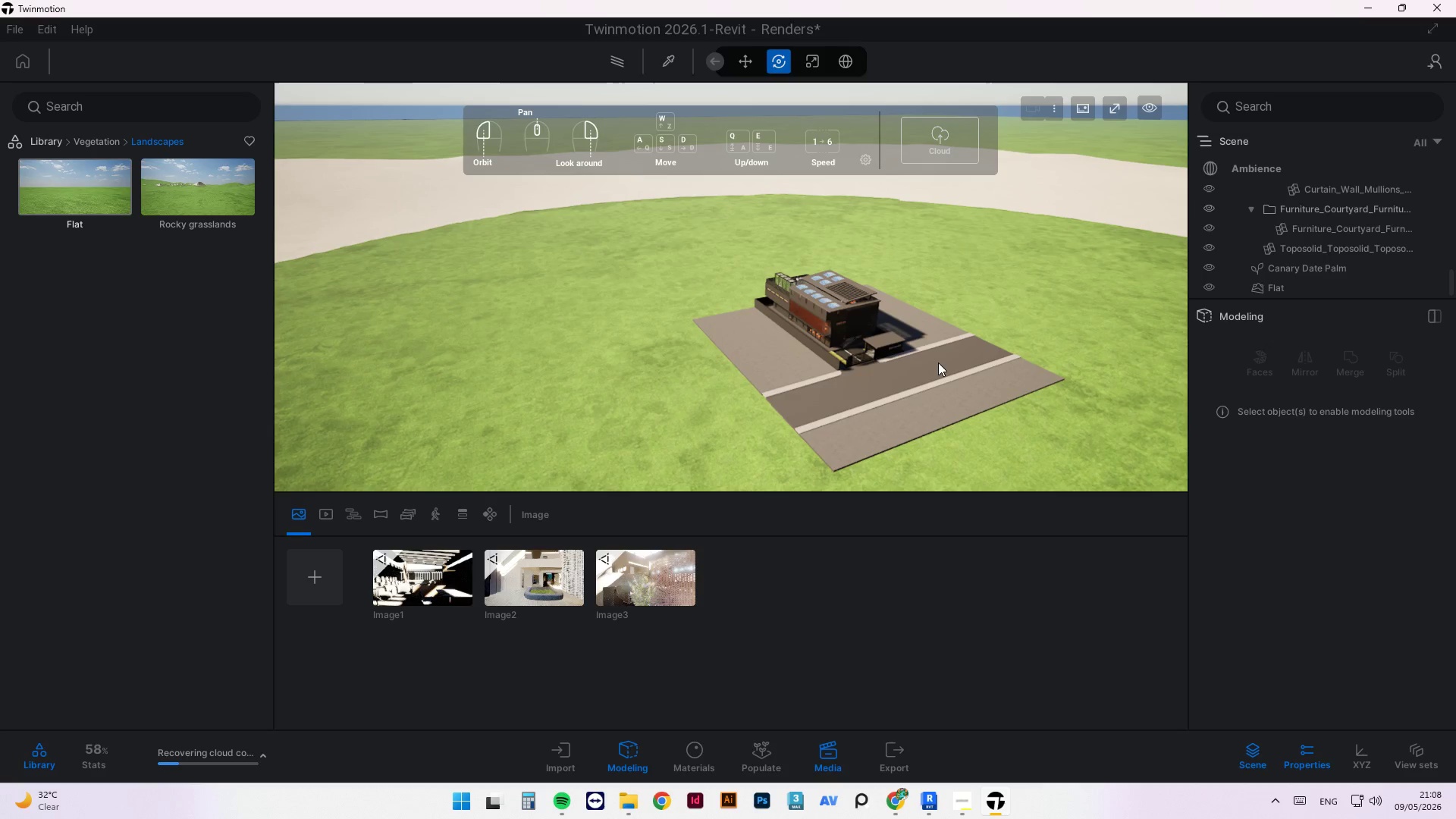 
left_click_drag(start_coordinate=[989, 353], to_coordinate=[712, 336])
 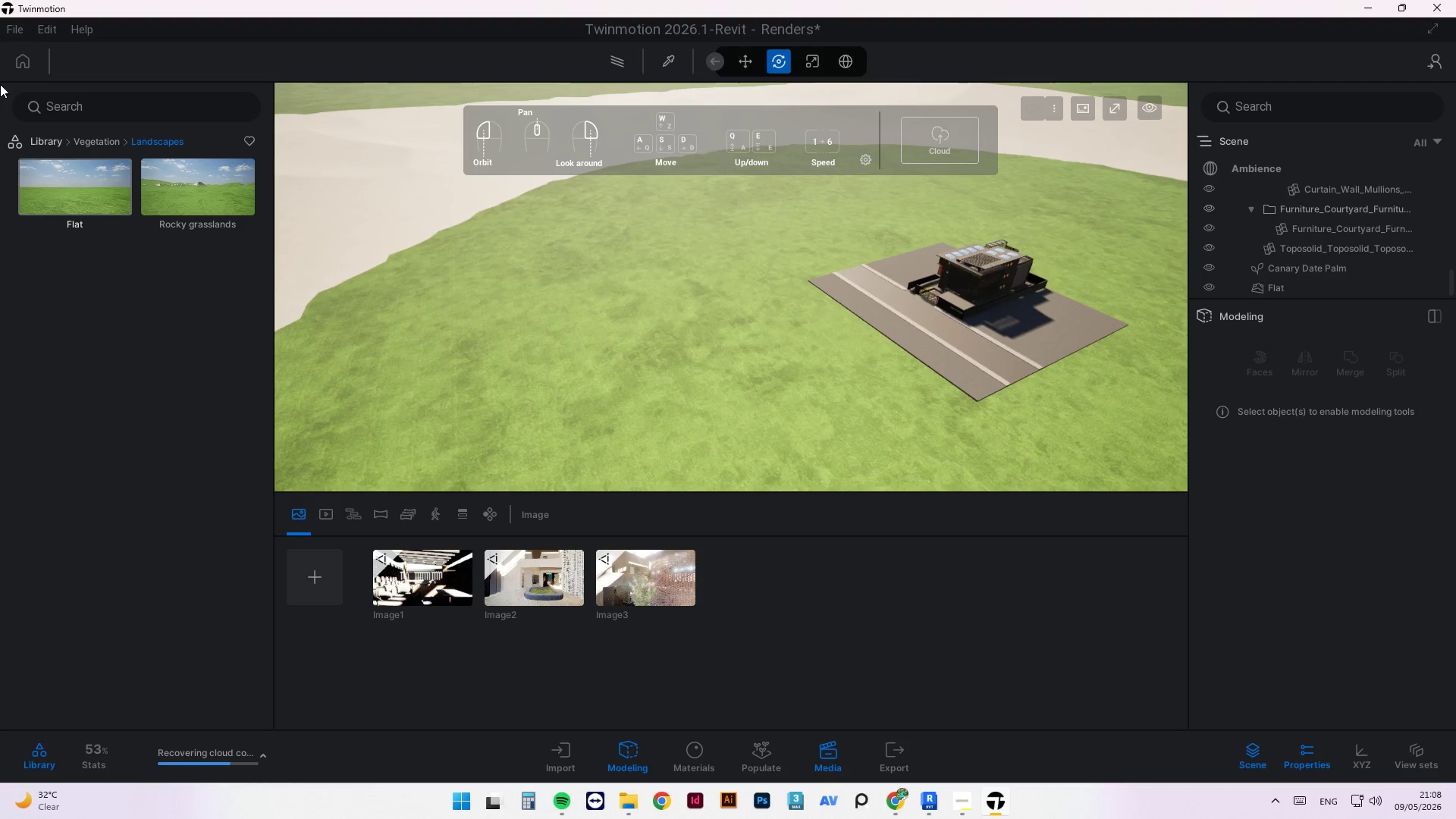 
scroll: coordinate [720, 342], scroll_direction: down, amount: 2.0
 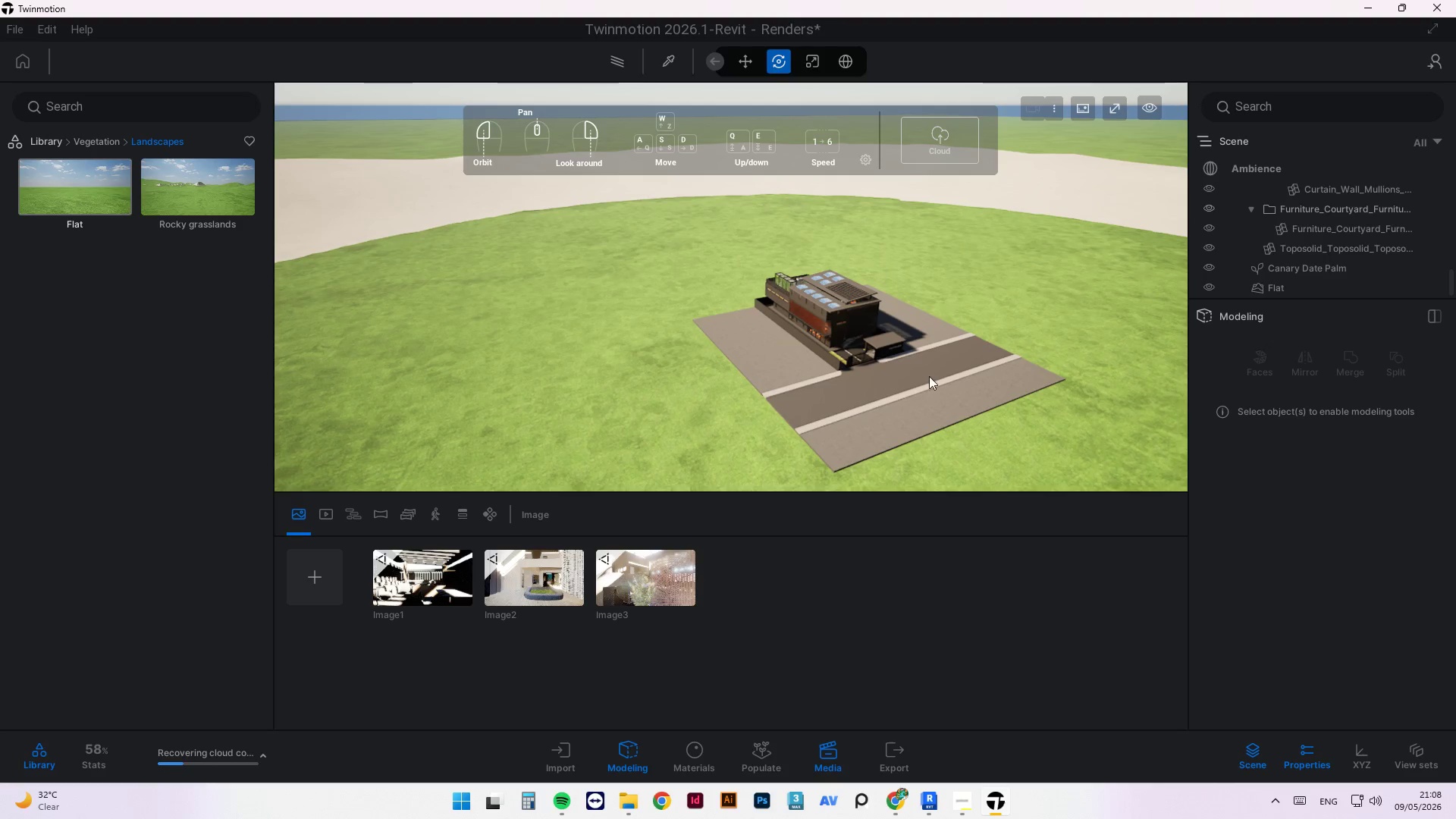 
left_click([79, 143])
 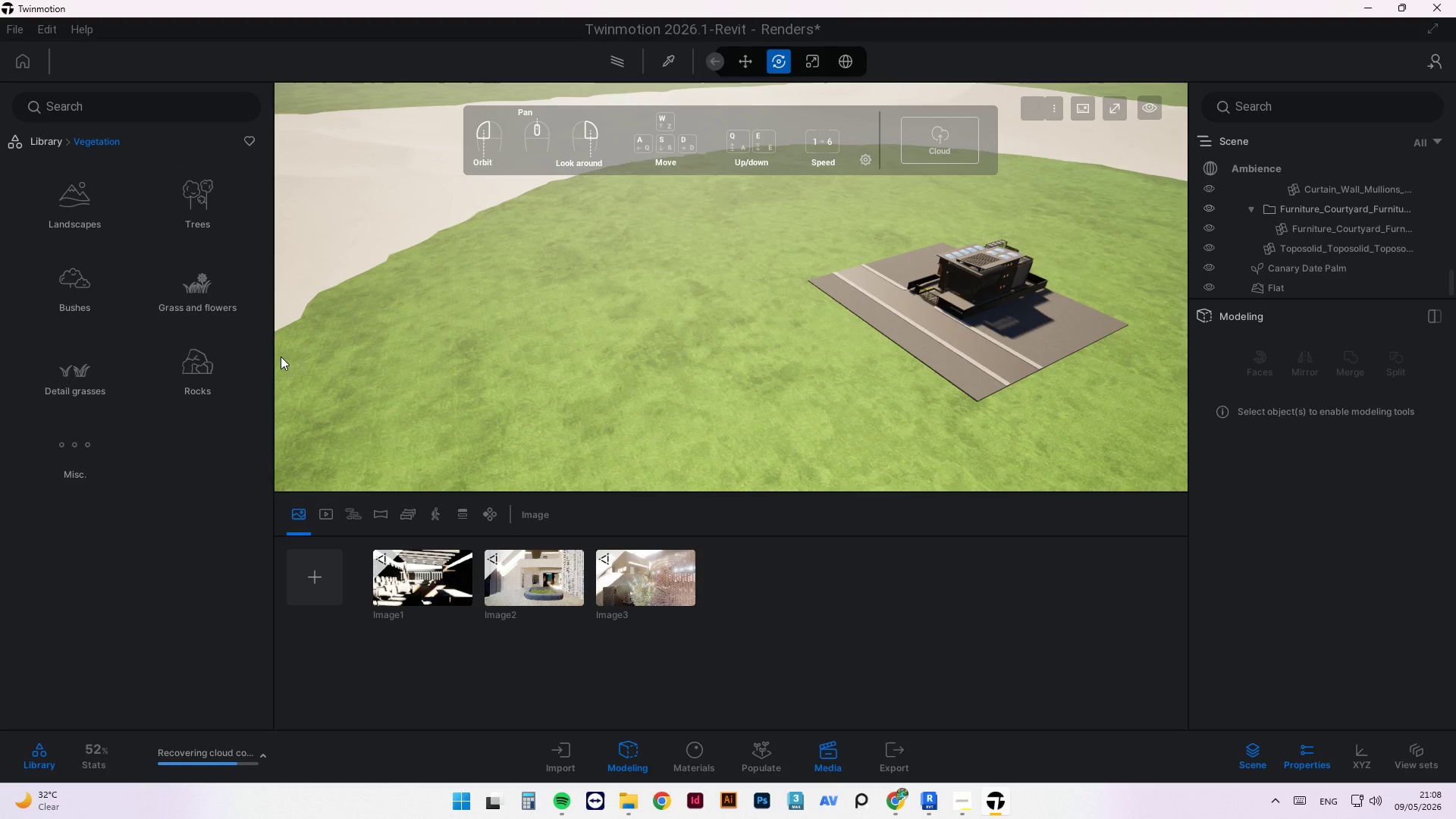 
left_click([51, 382])
 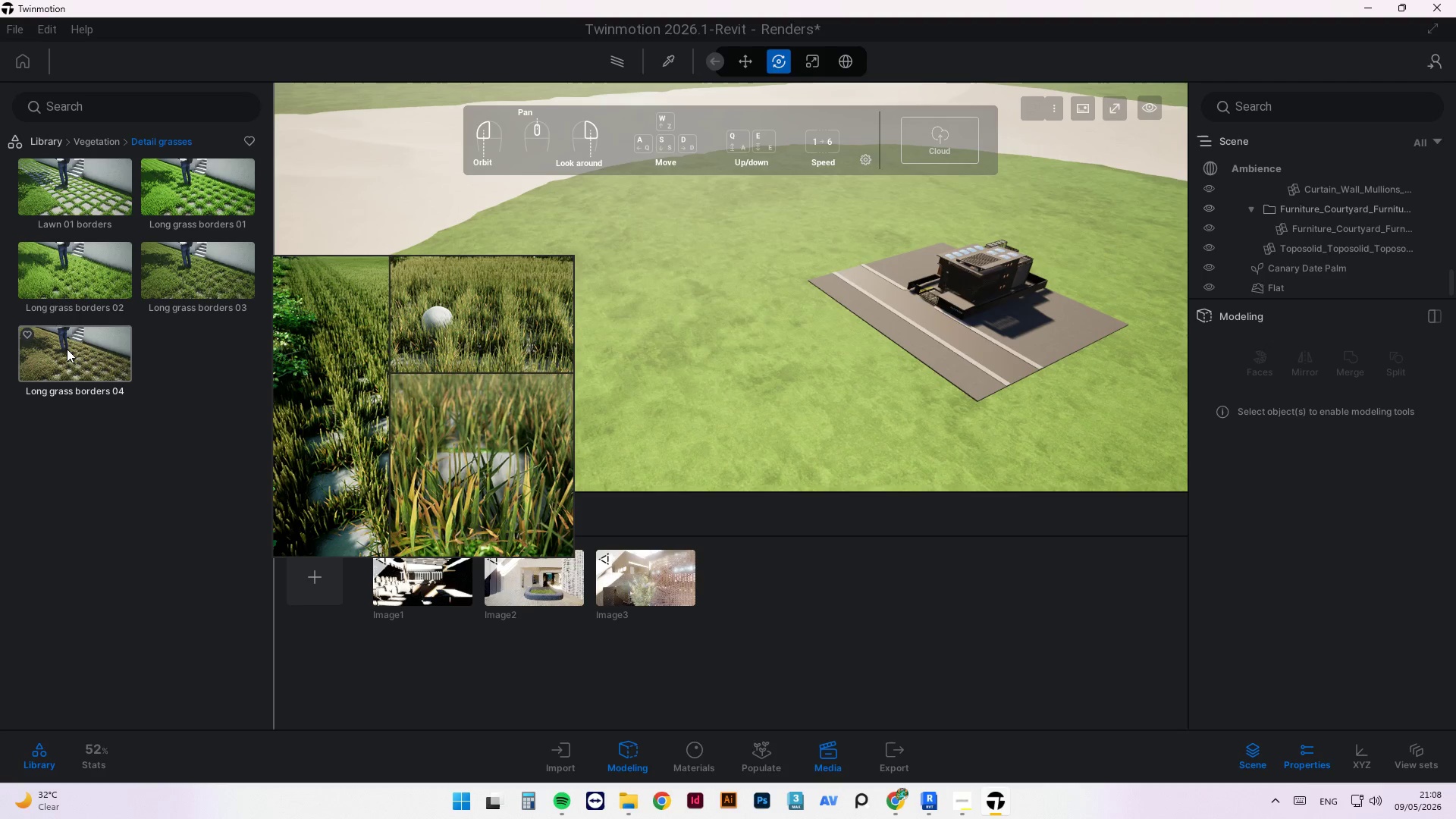 
wait(7.47)
 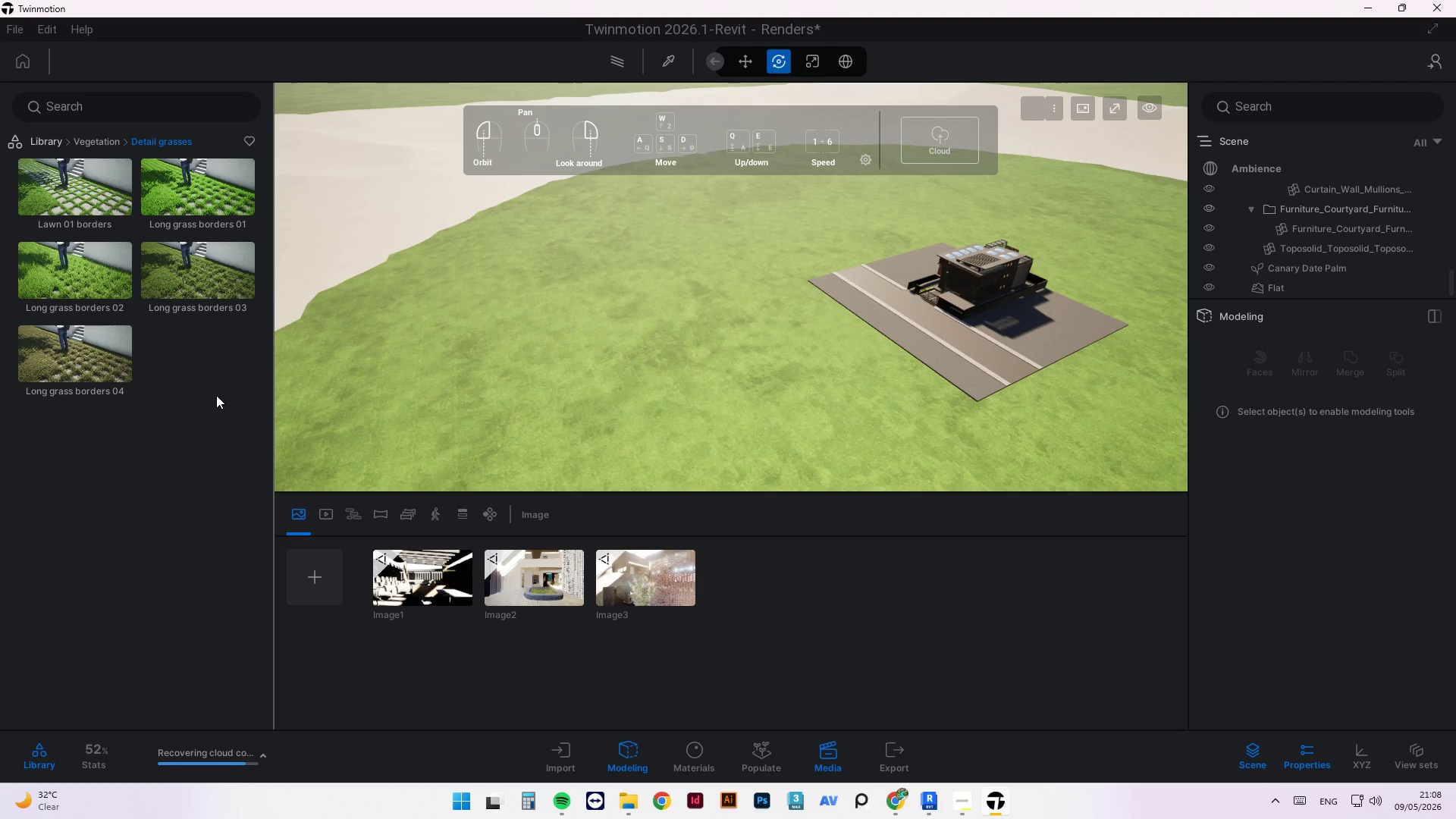 
scroll: coordinate [999, 313], scroll_direction: up, amount: 38.0
 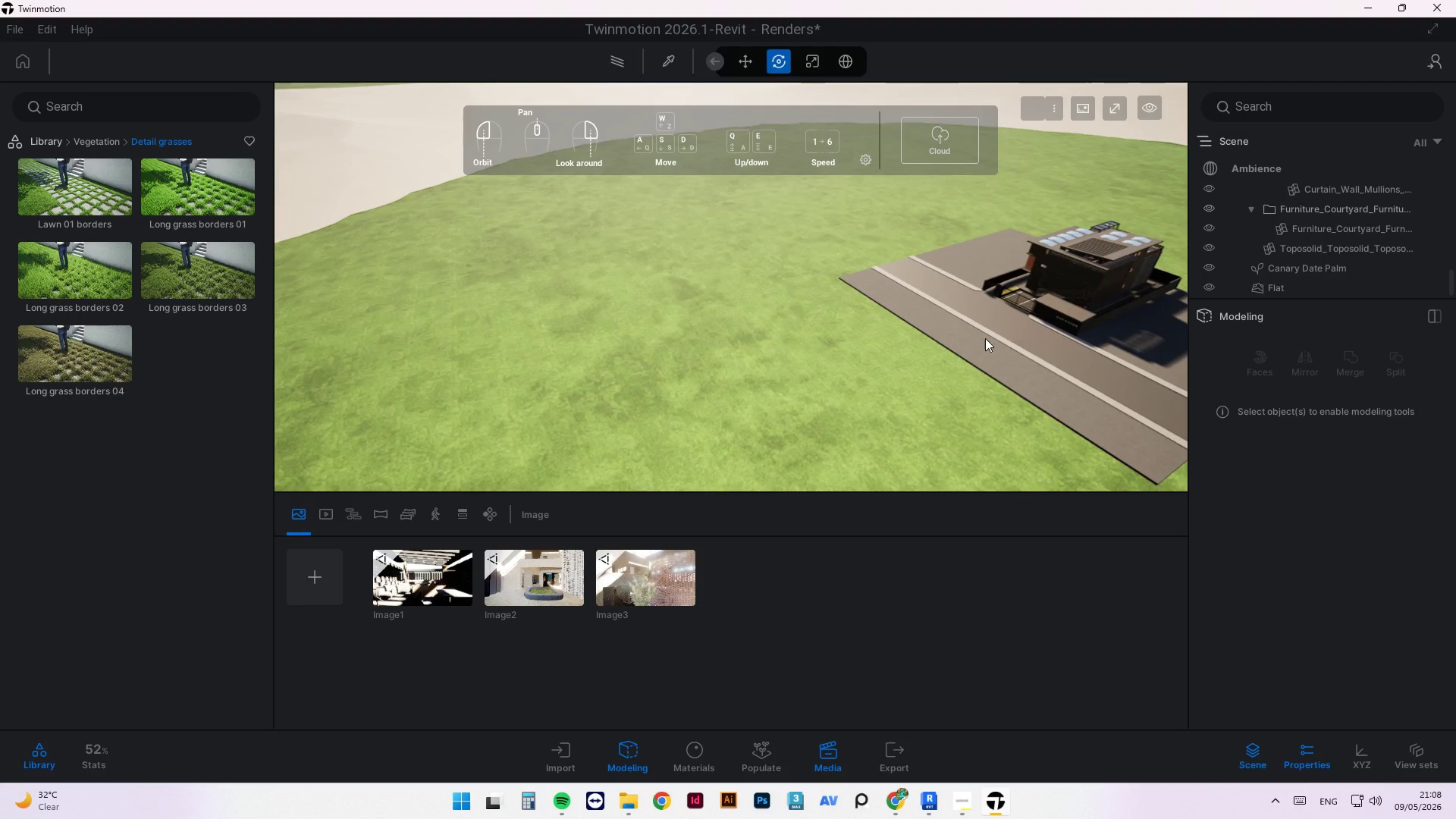 
left_click_drag(start_coordinate=[947, 360], to_coordinate=[616, 357])
 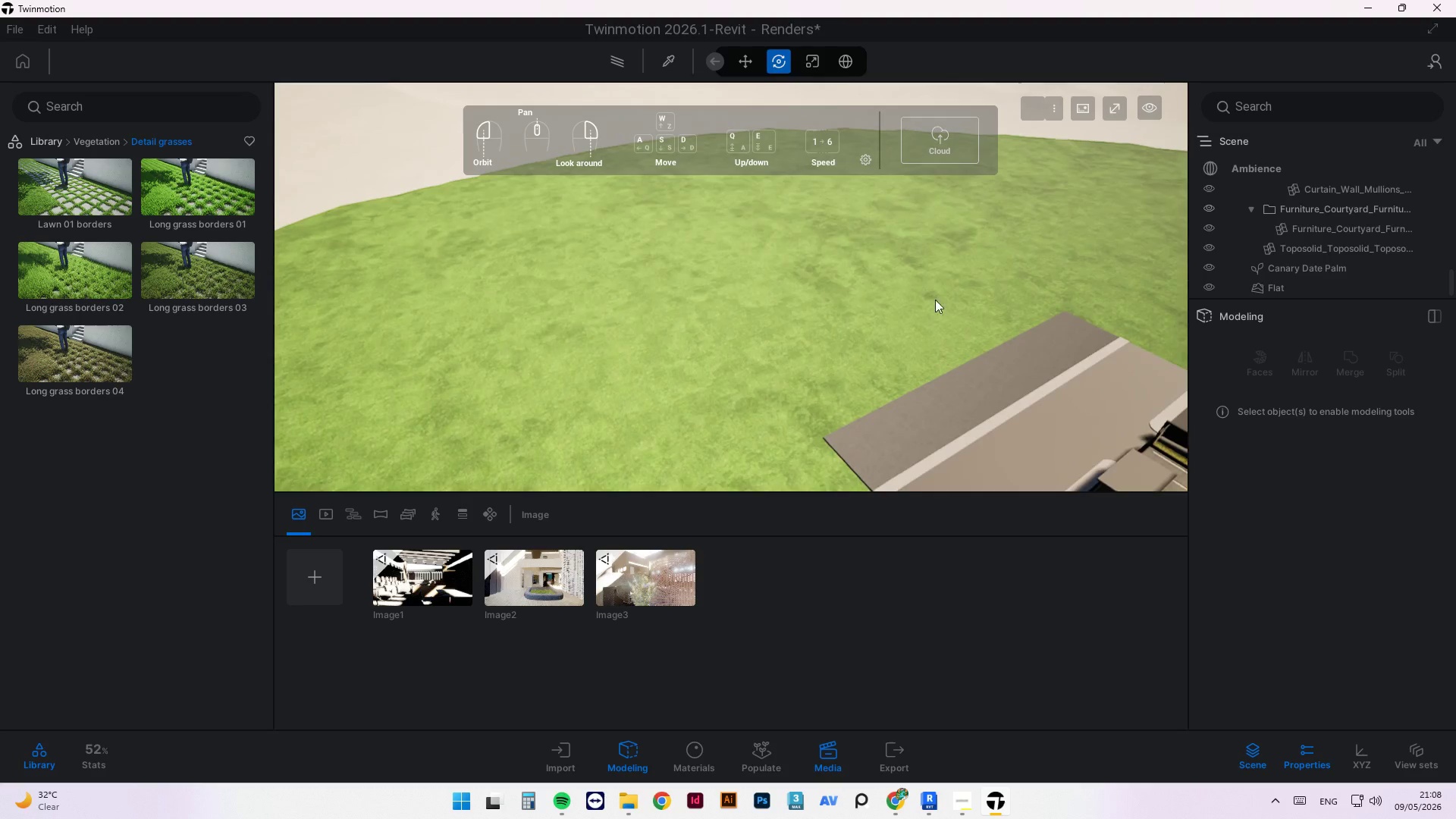 
scroll: coordinate [923, 283], scroll_direction: down, amount: 7.0
 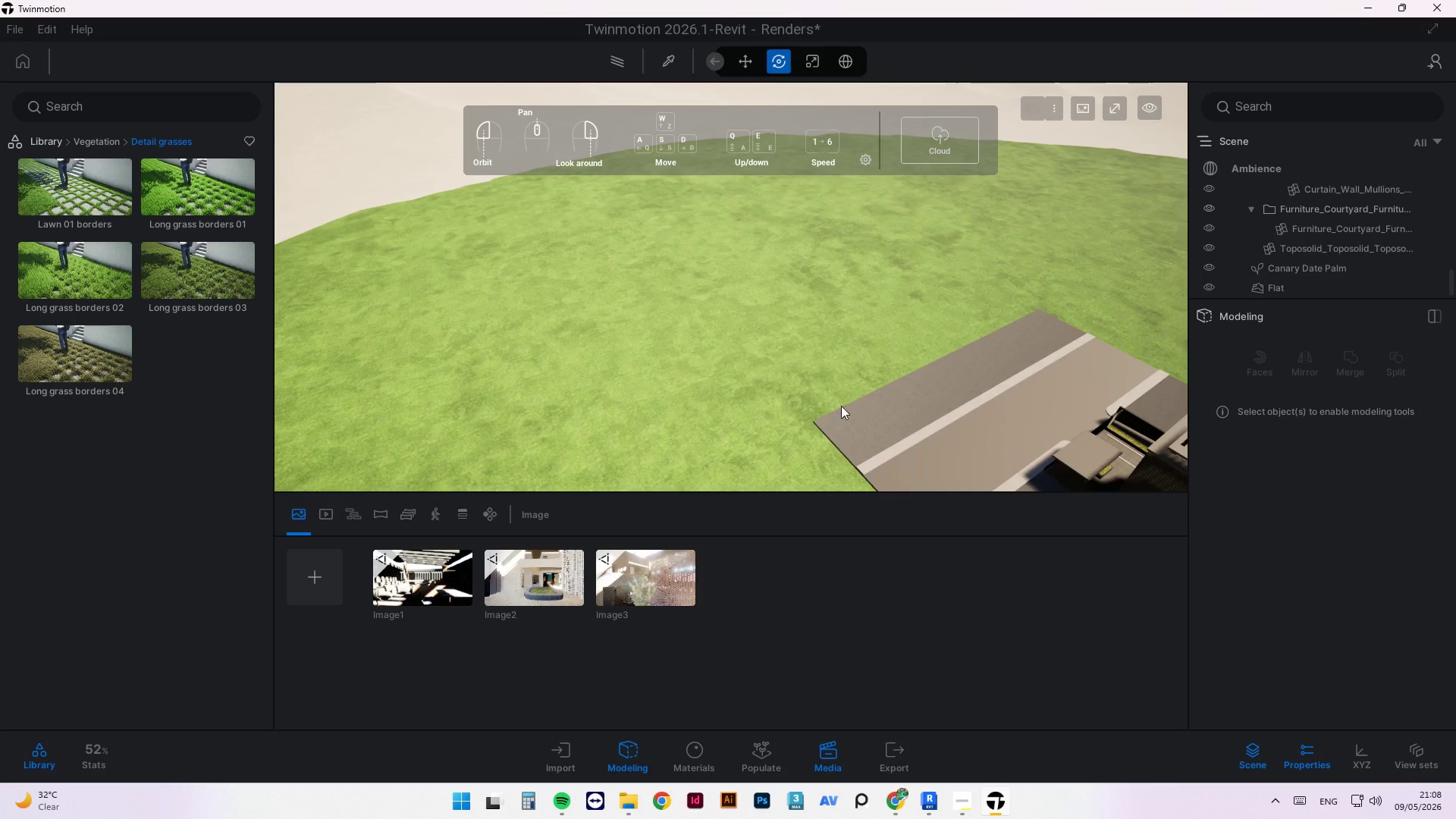 
scroll: coordinate [866, 393], scroll_direction: up, amount: 6.0
 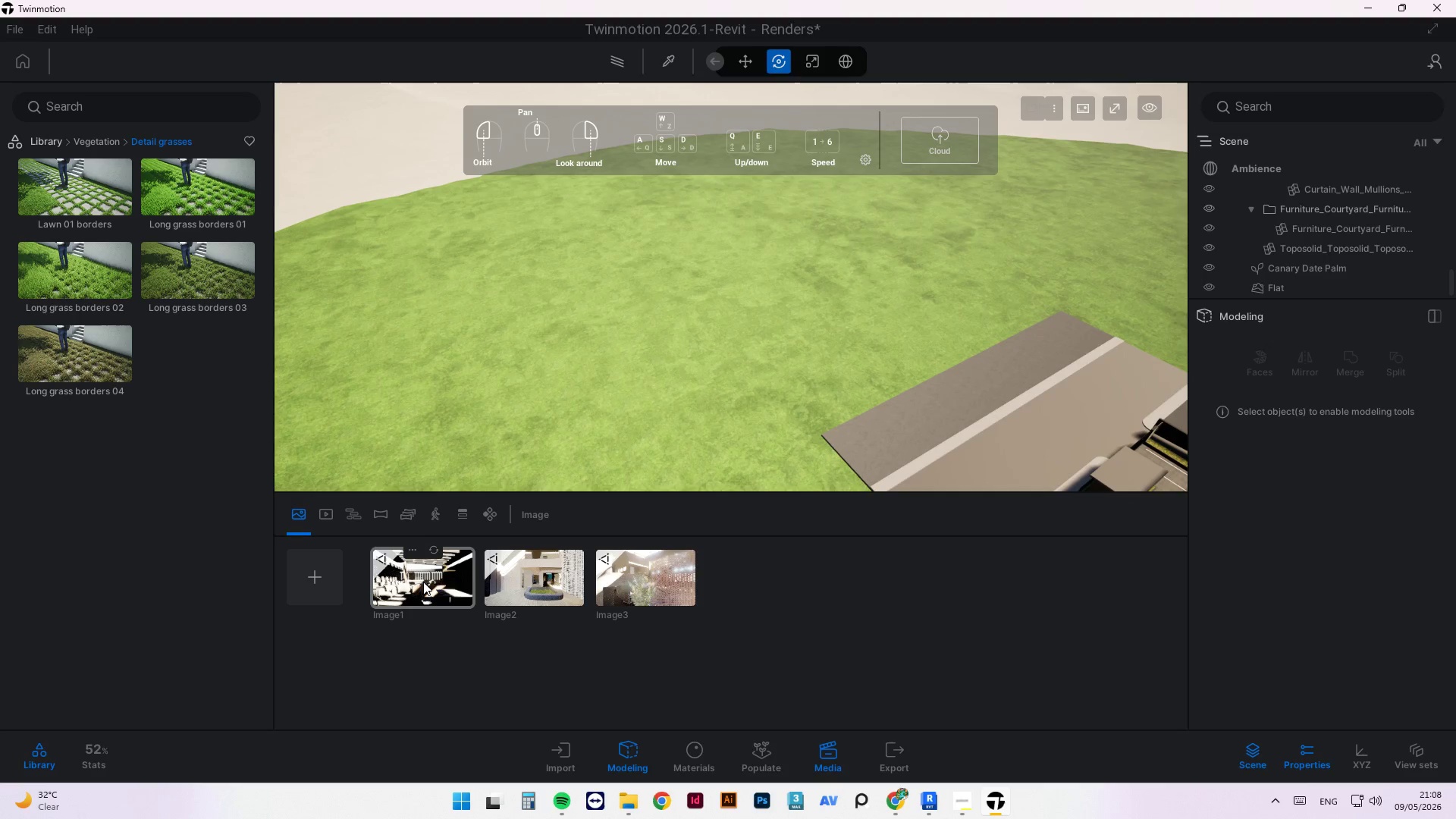 
double_click([423, 582])
 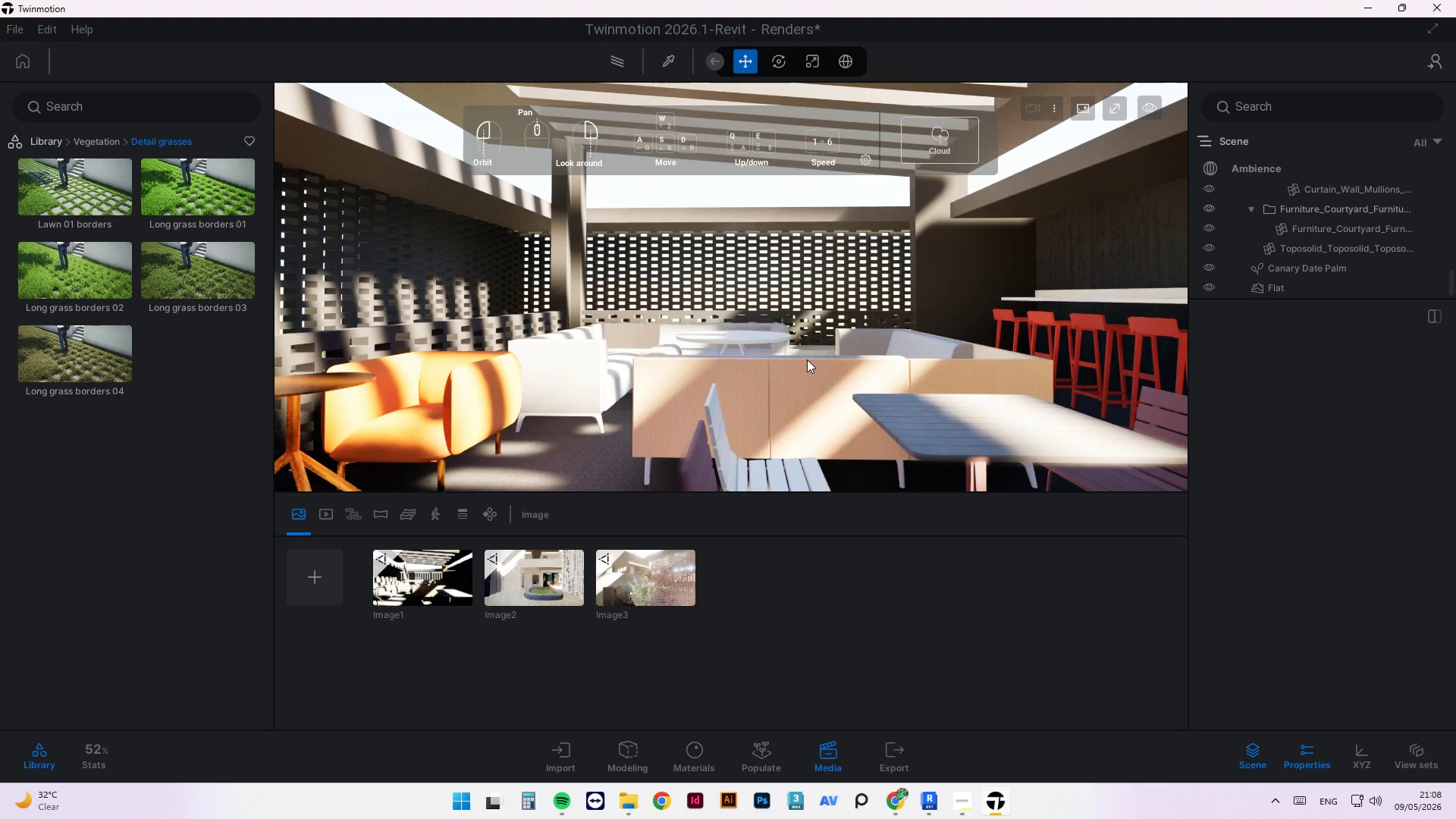 
scroll: coordinate [733, 274], scroll_direction: down, amount: 1.0
 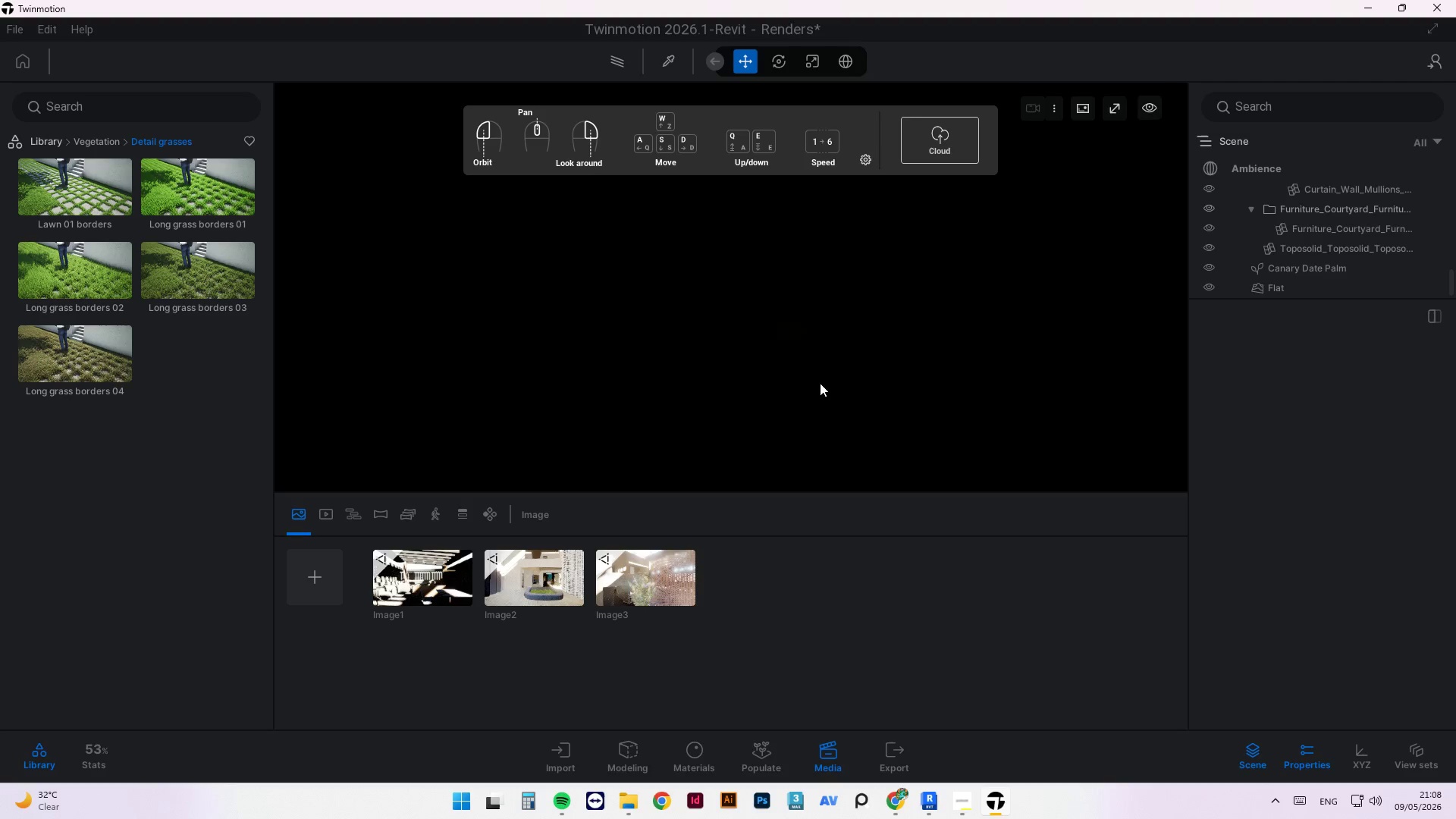 
scroll: coordinate [817, 417], scroll_direction: up, amount: 2.0
 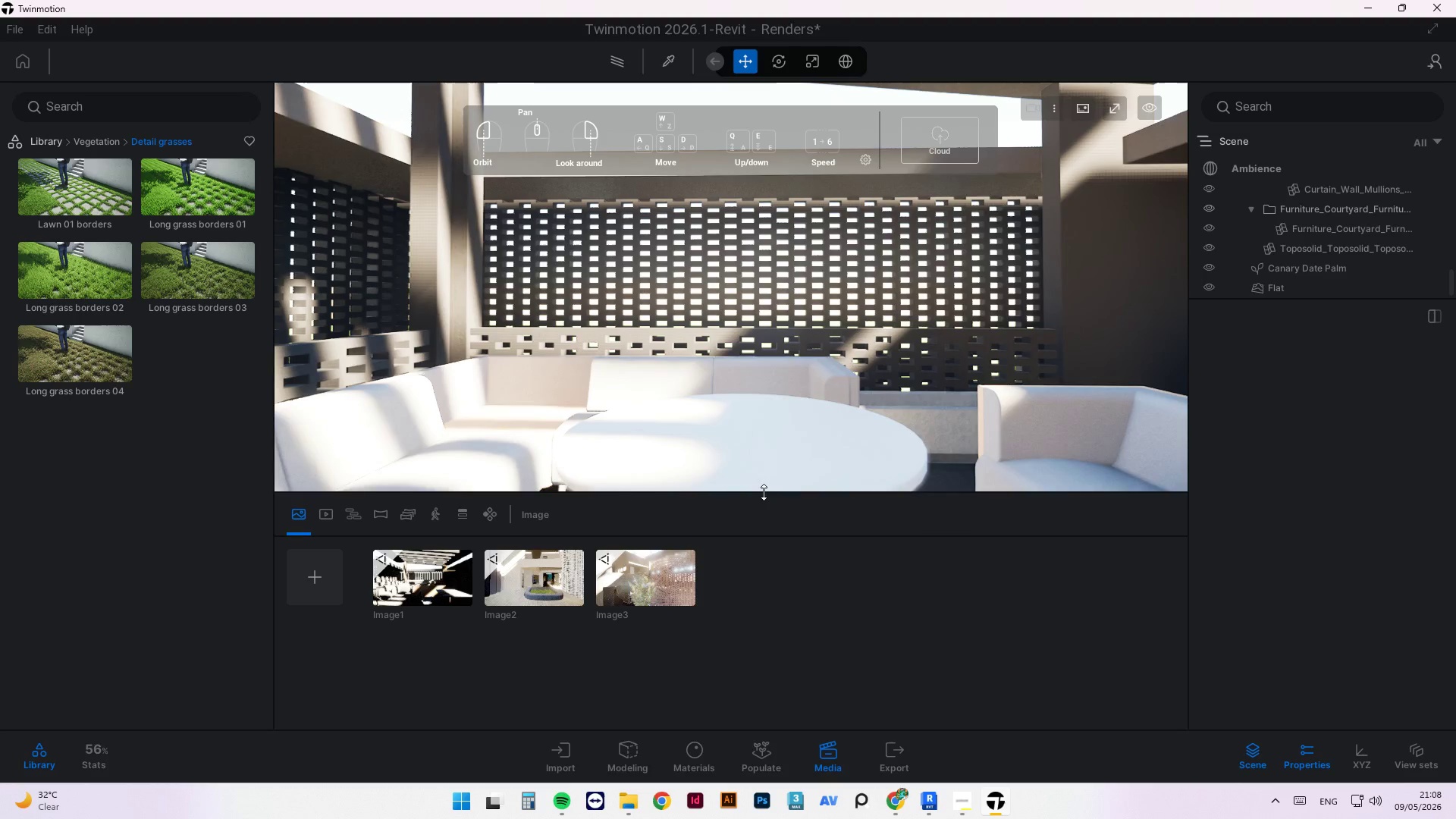 
left_click_drag(start_coordinate=[765, 490], to_coordinate=[752, 632])
 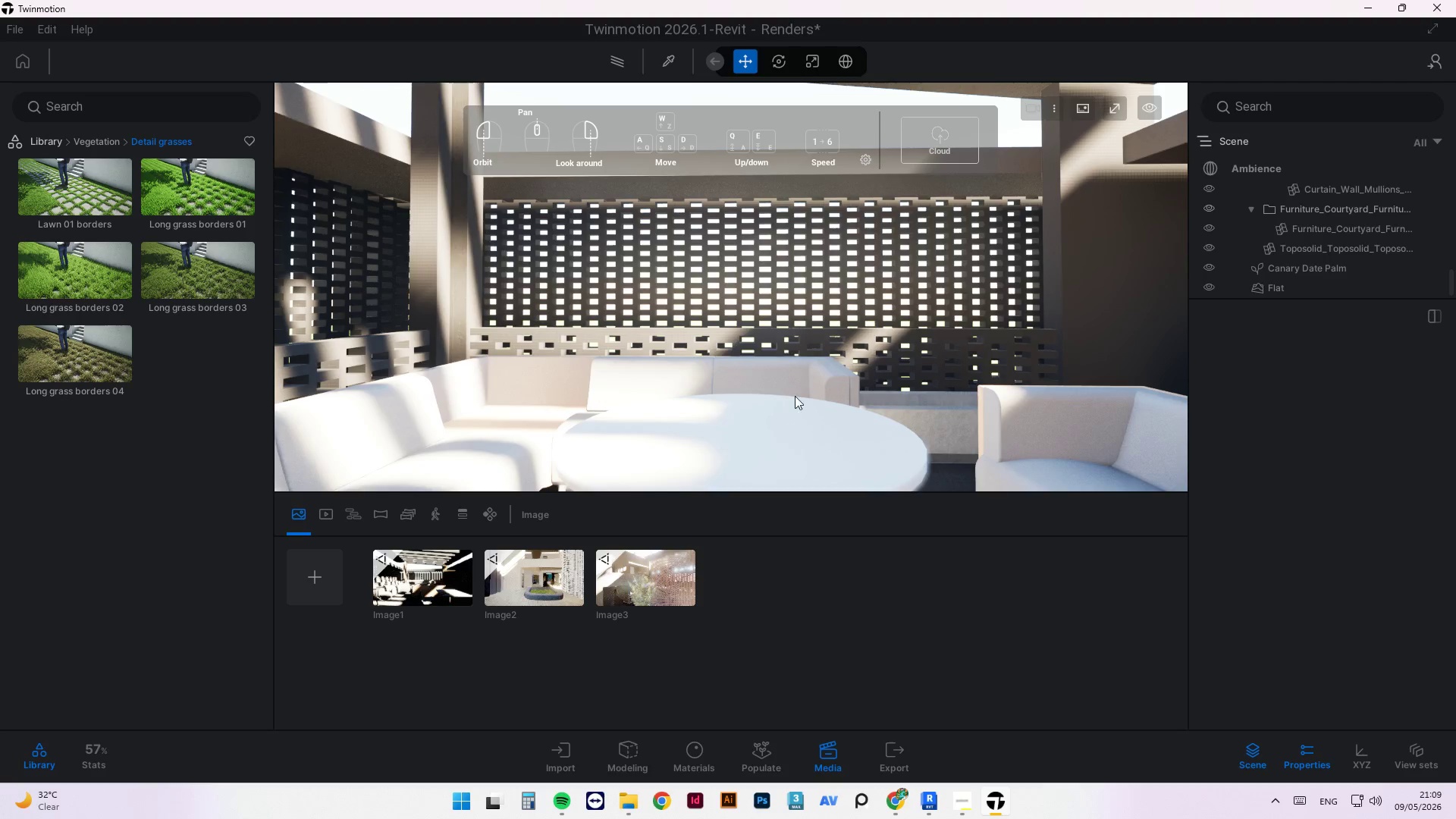 
scroll: coordinate [792, 365], scroll_direction: down, amount: 1.0
 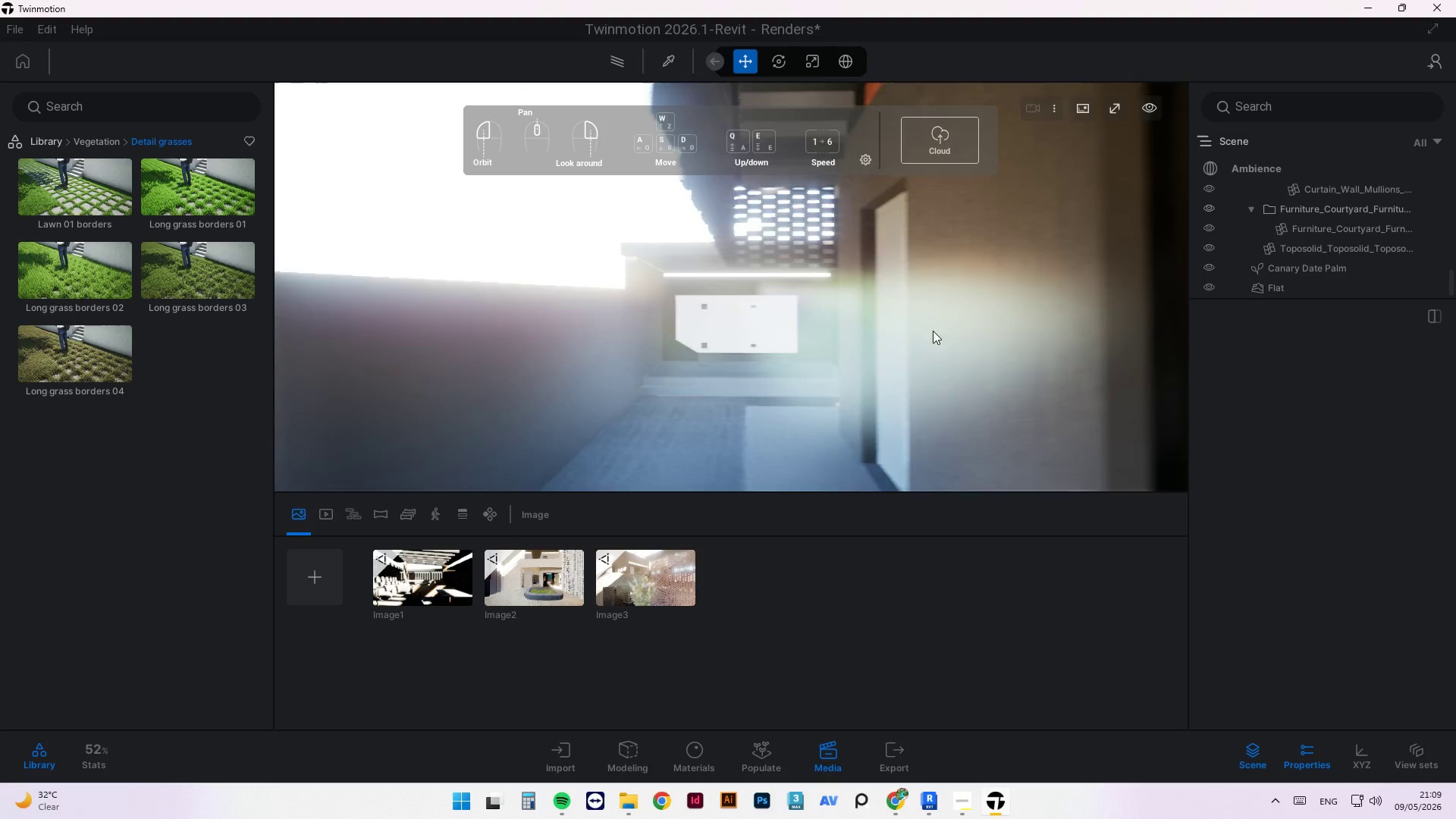 
wait(5.5)
 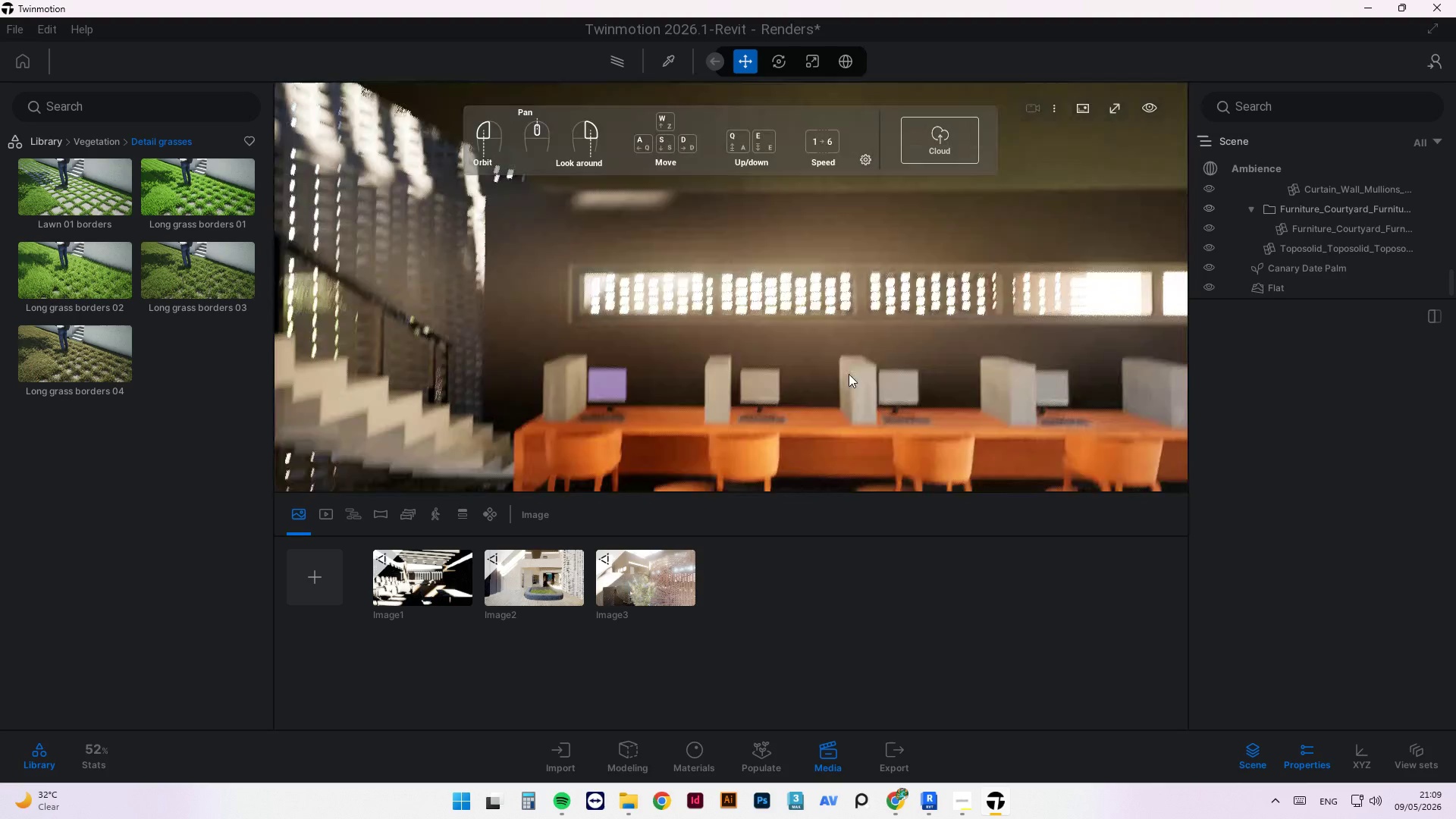 
scroll: coordinate [772, 368], scroll_direction: up, amount: 5.0
 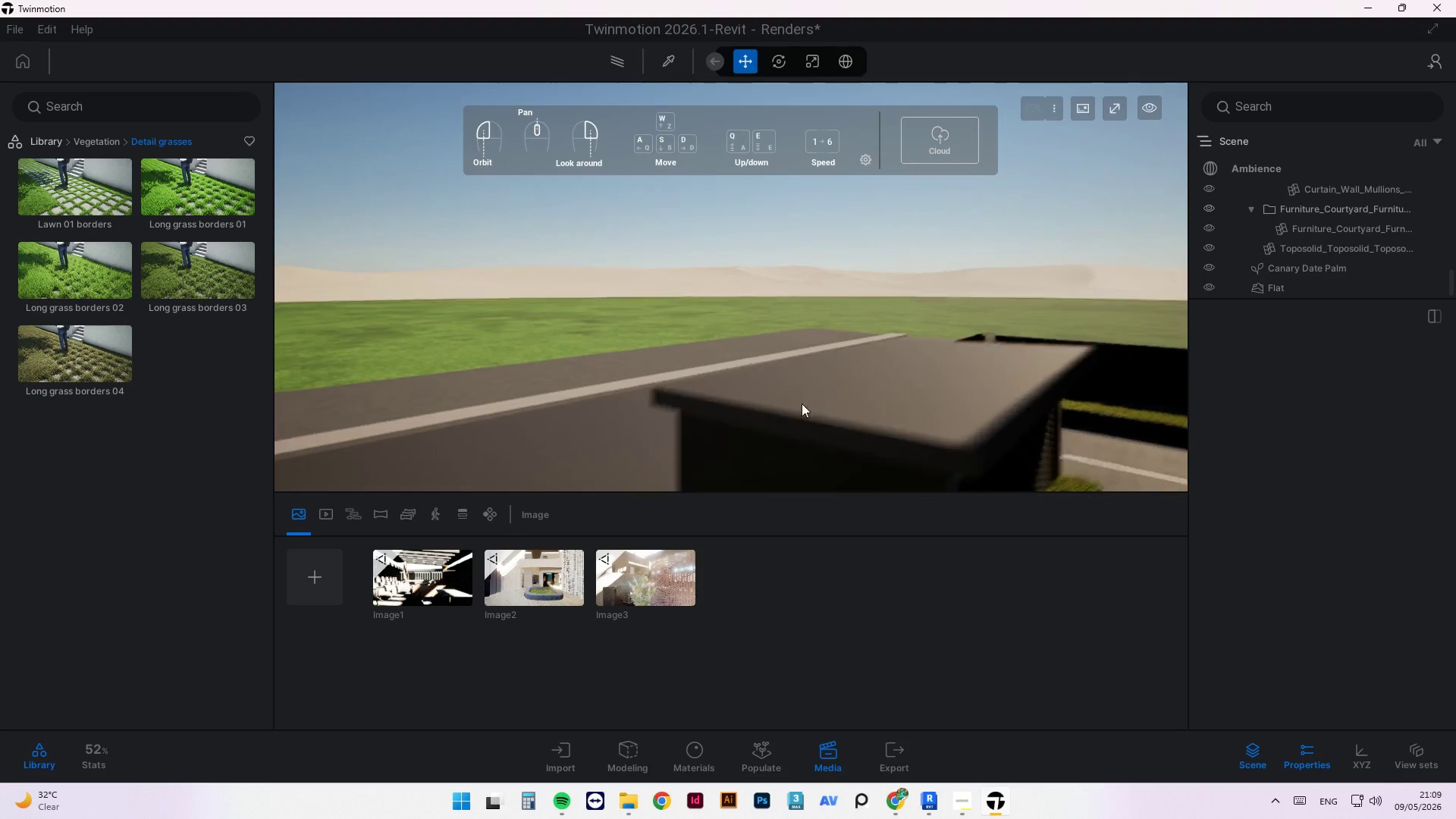 
wait(5.94)
 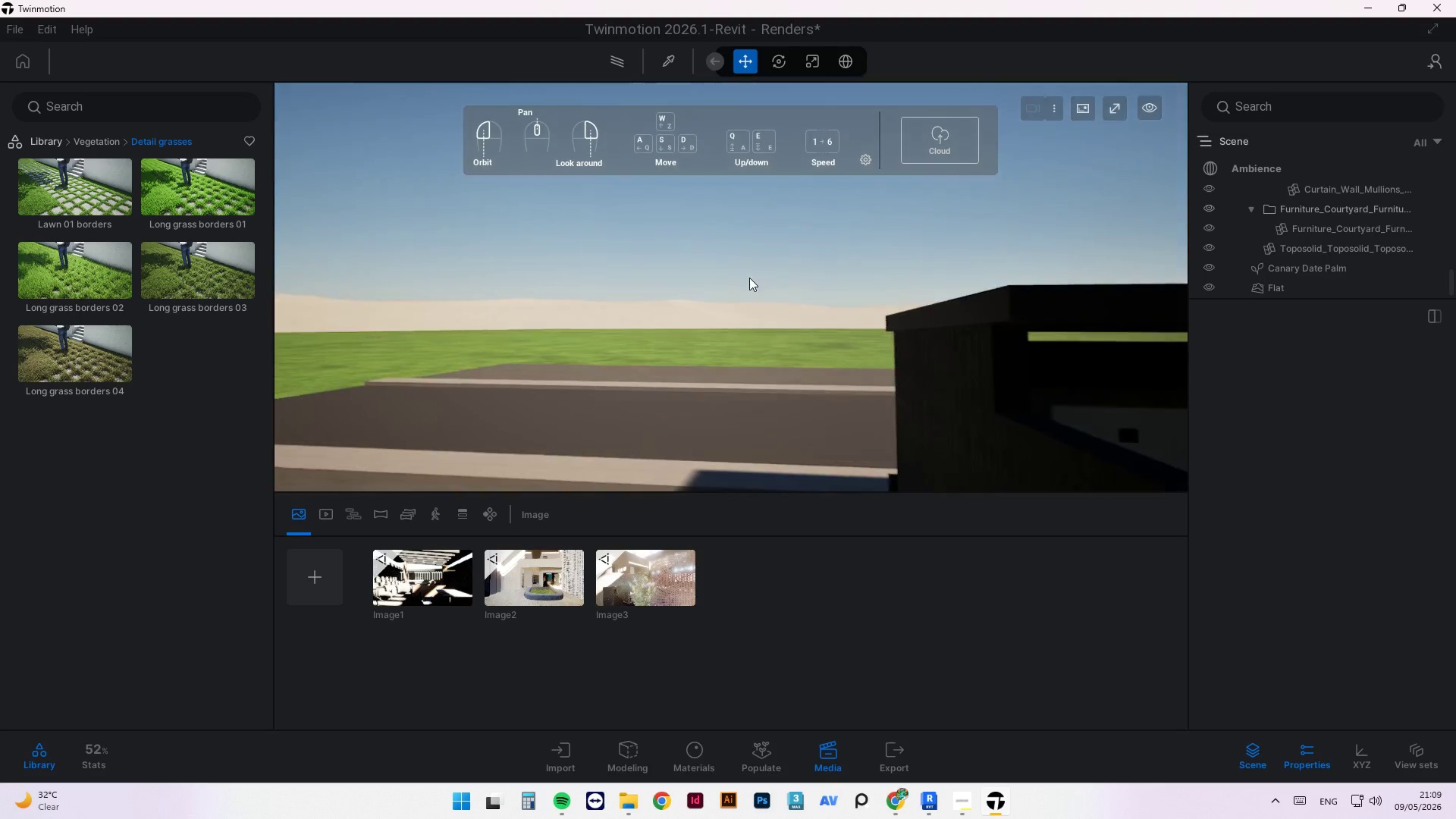 
scroll: coordinate [527, 331], scroll_direction: down, amount: 6.0
 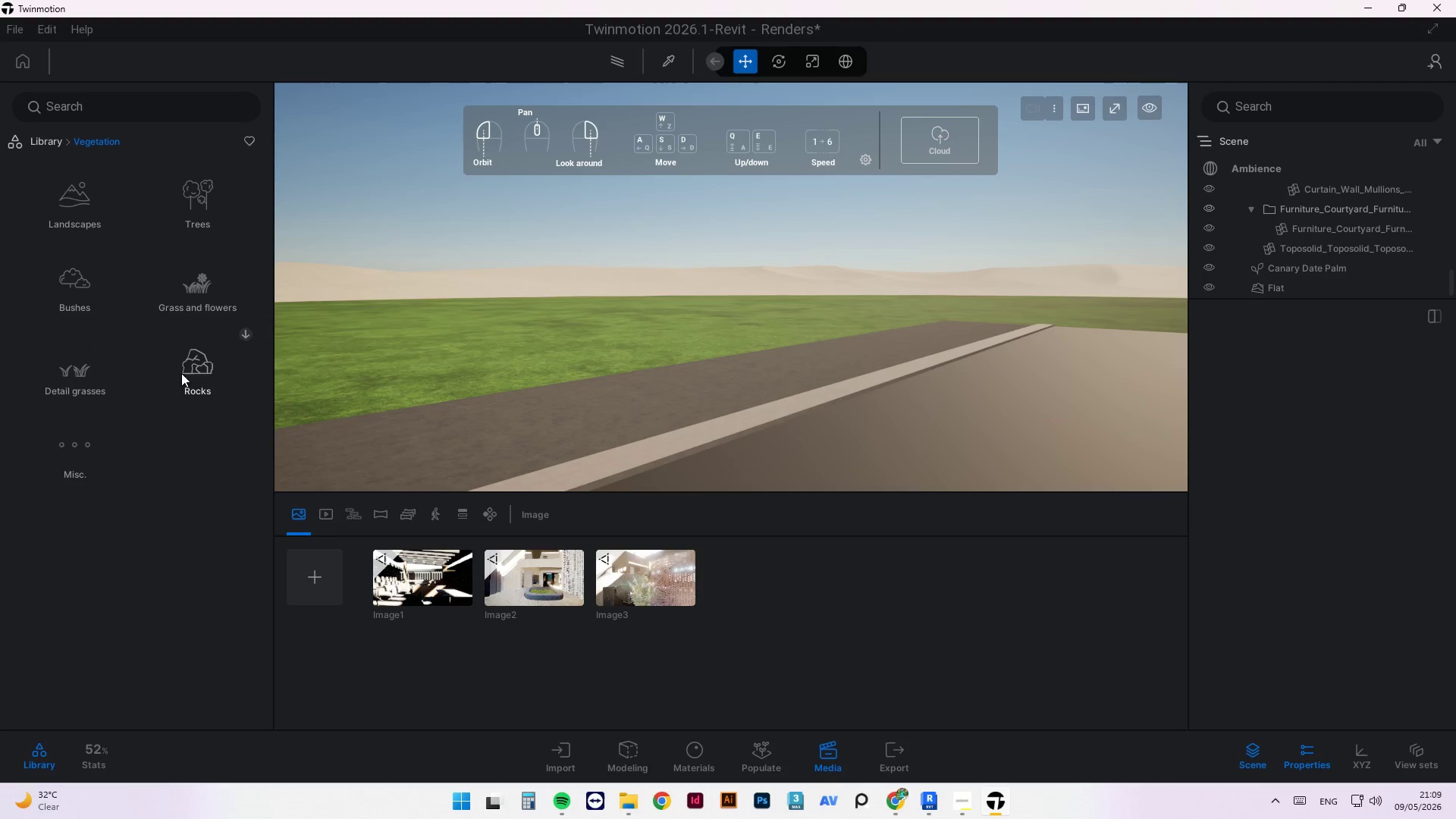 
left_click([104, 449])
 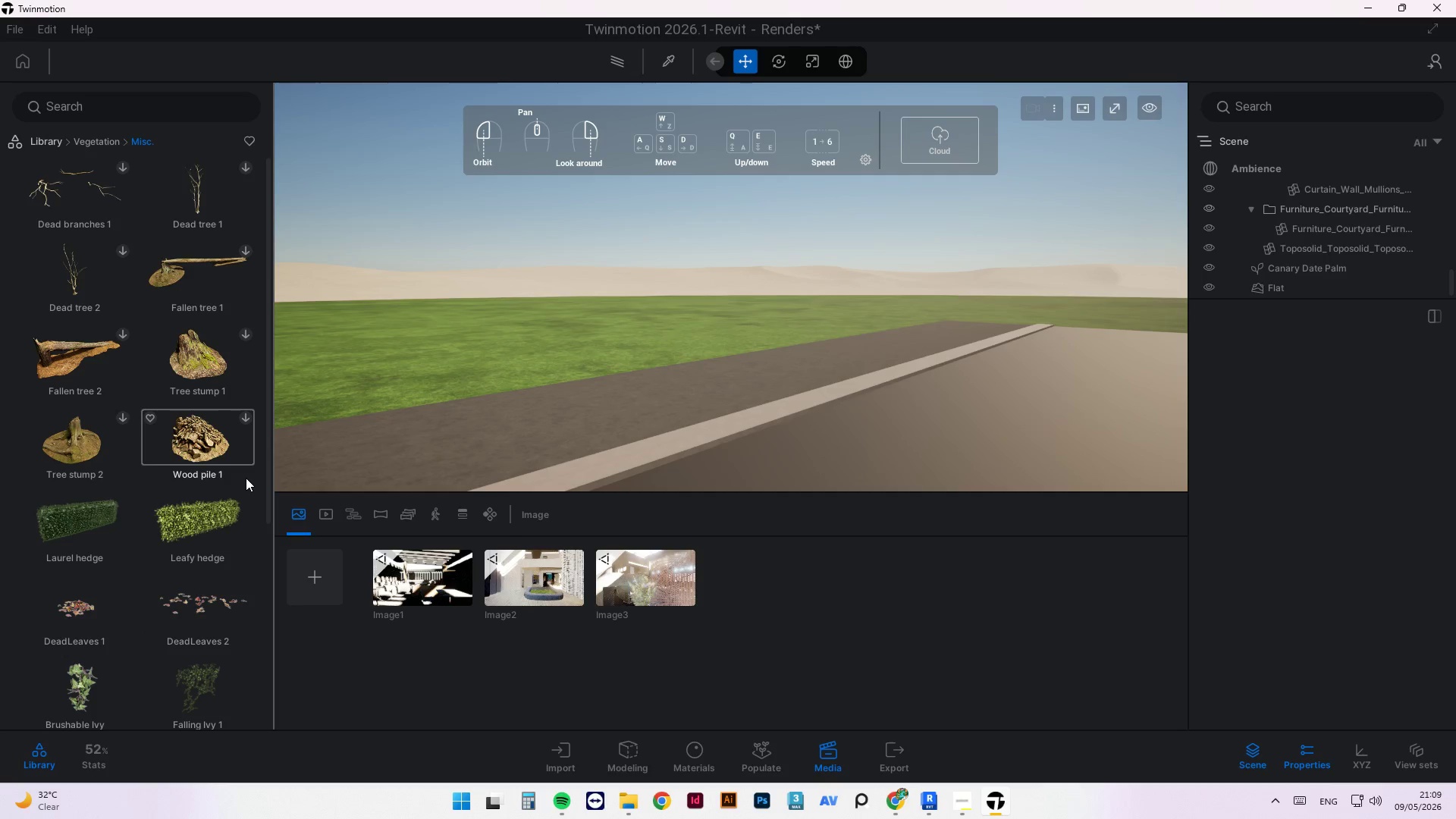 
wait(6.25)
 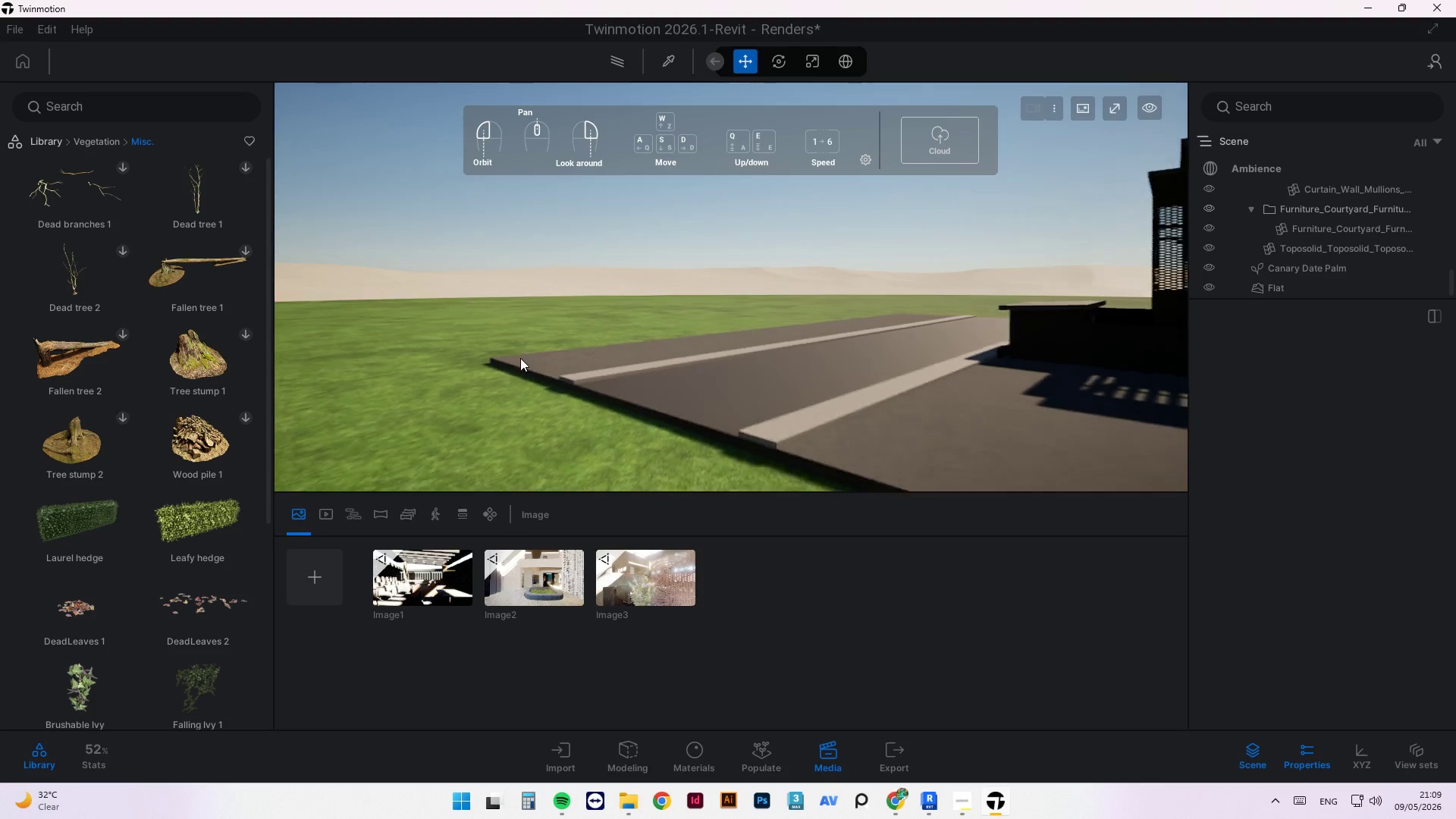 
left_click_drag(start_coordinate=[517, 358], to_coordinate=[987, 364])
 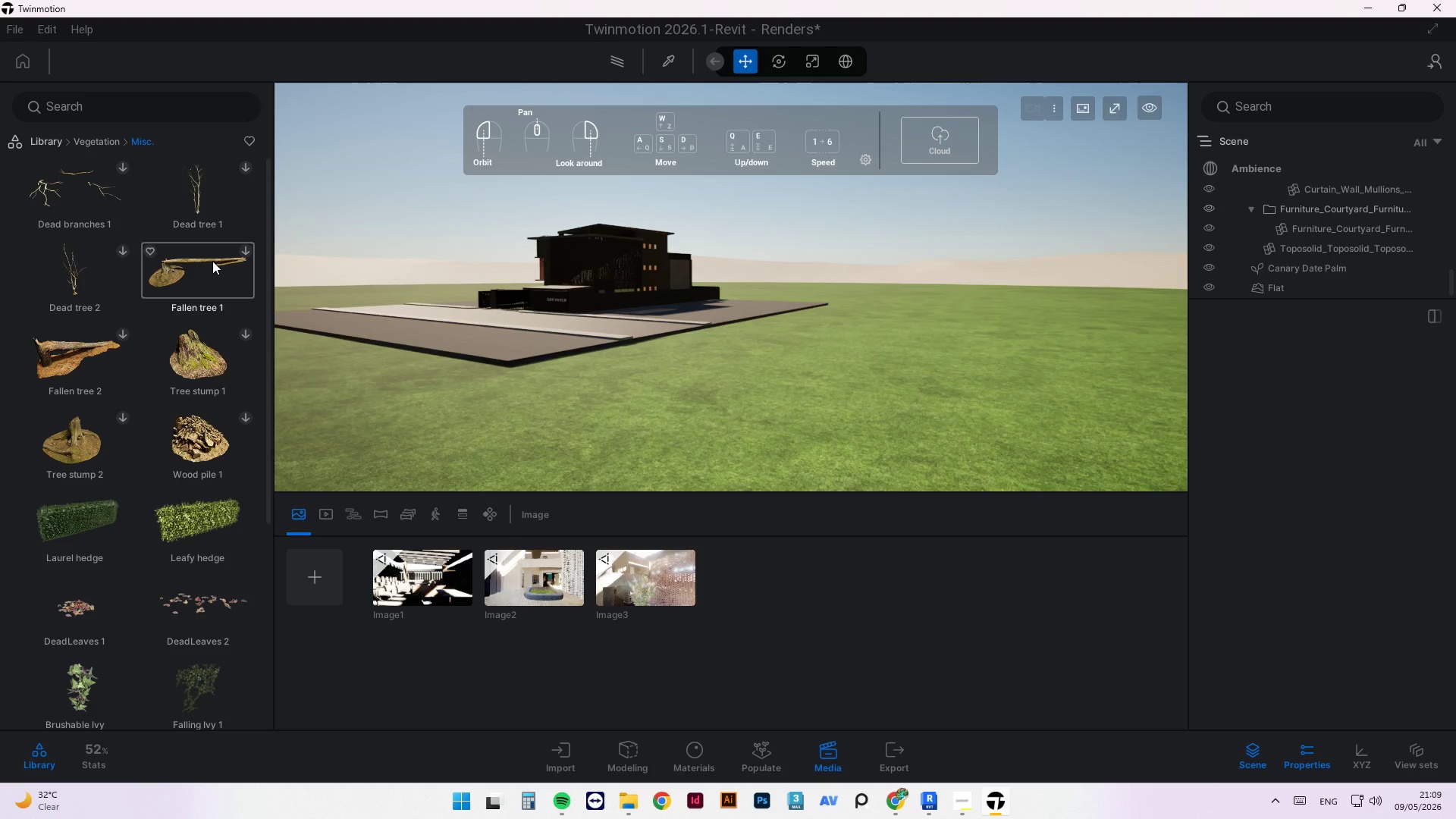 
scroll: coordinate [509, 357], scroll_direction: down, amount: 15.0
 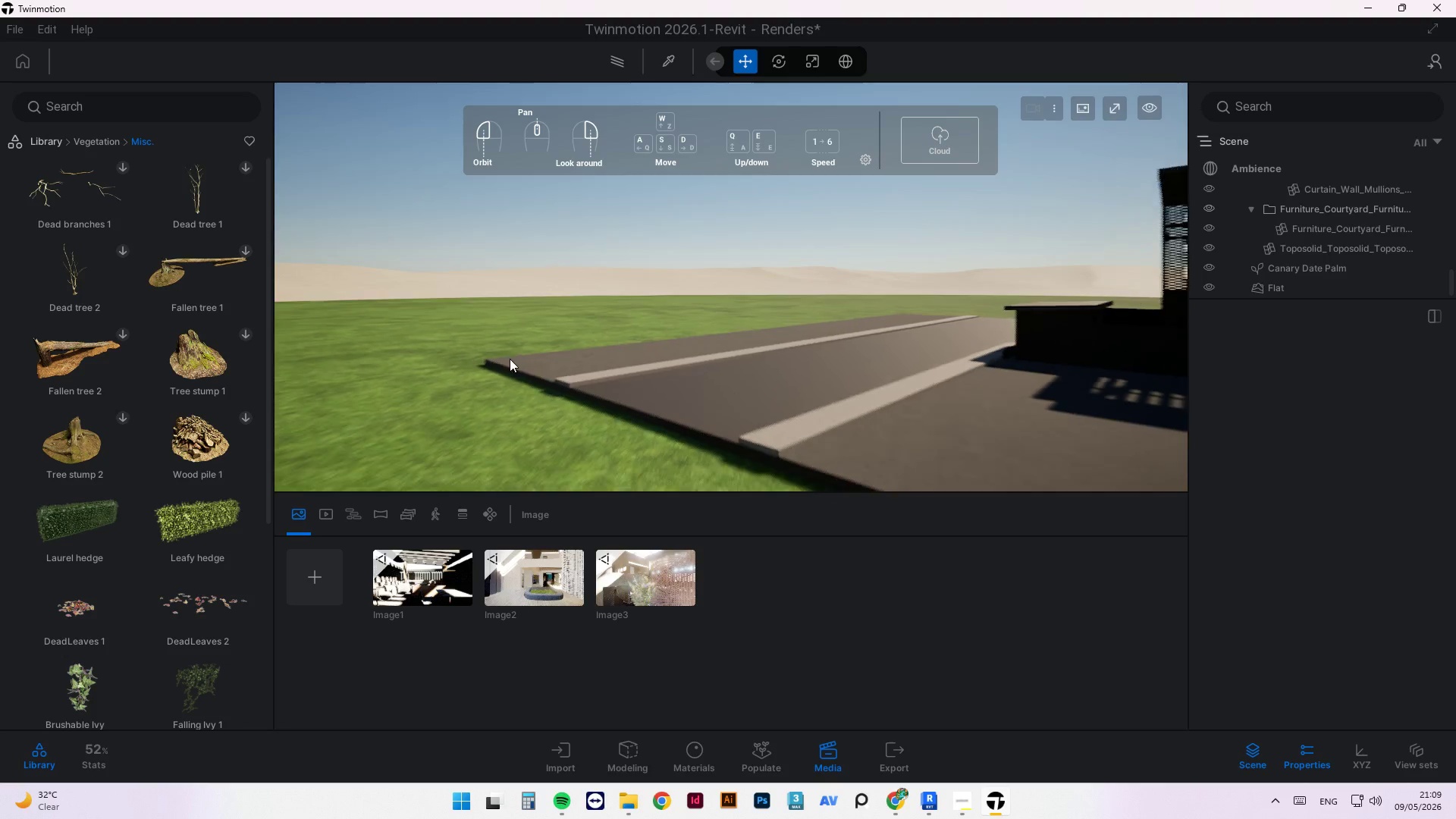 
scroll: coordinate [574, 372], scroll_direction: up, amount: 68.0
 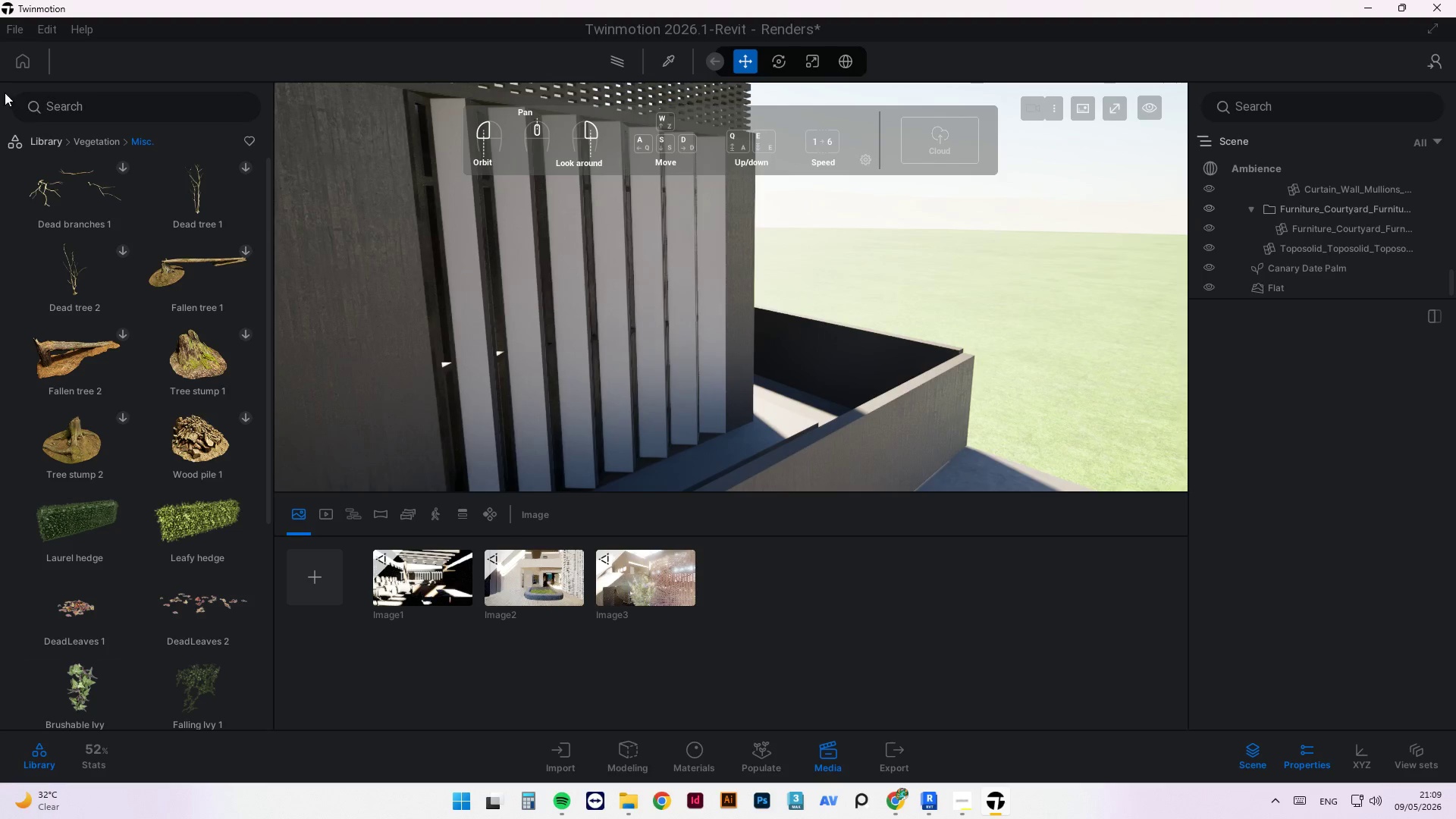 
left_click([37, 140])
 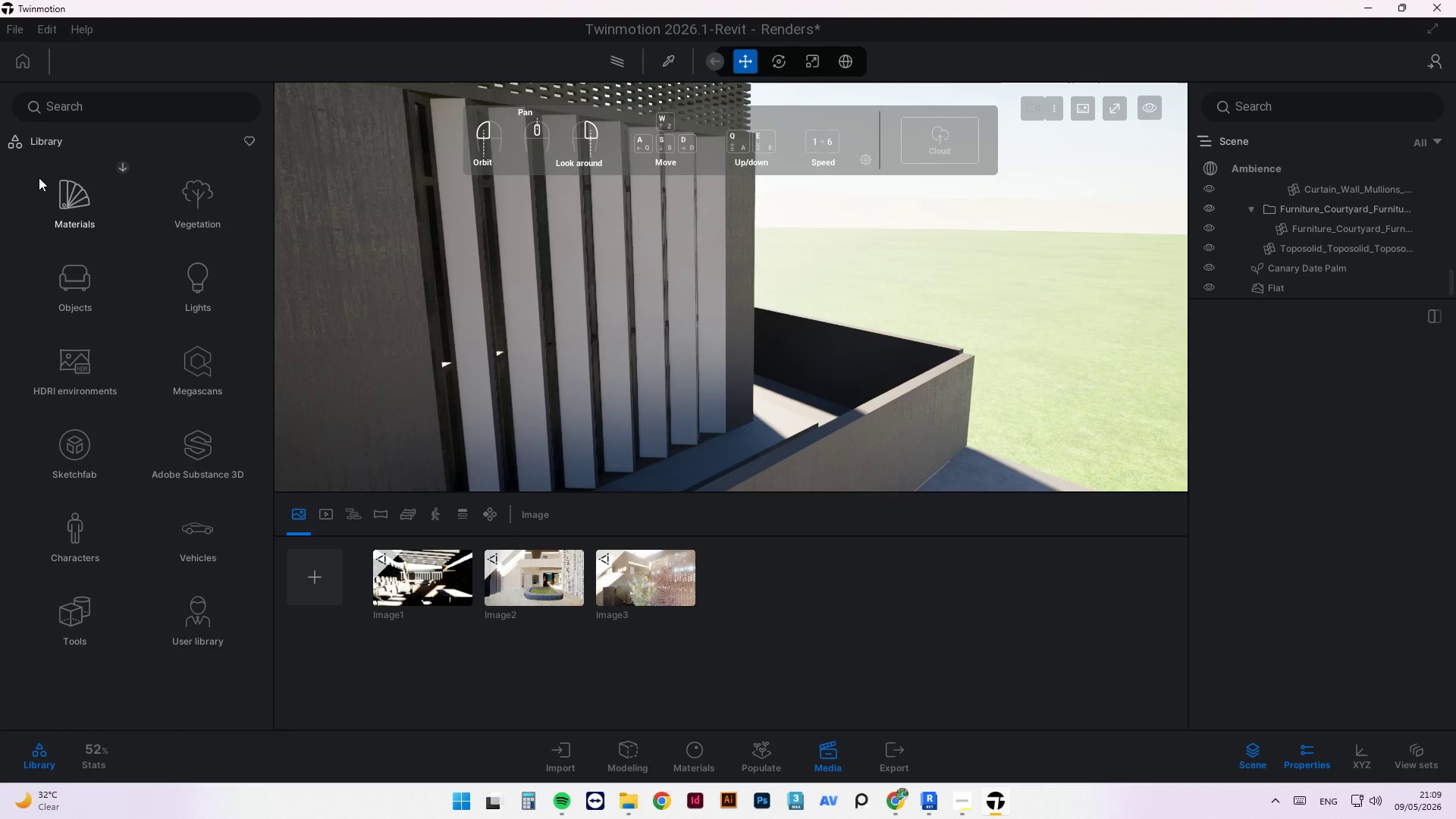 
left_click([58, 196])
 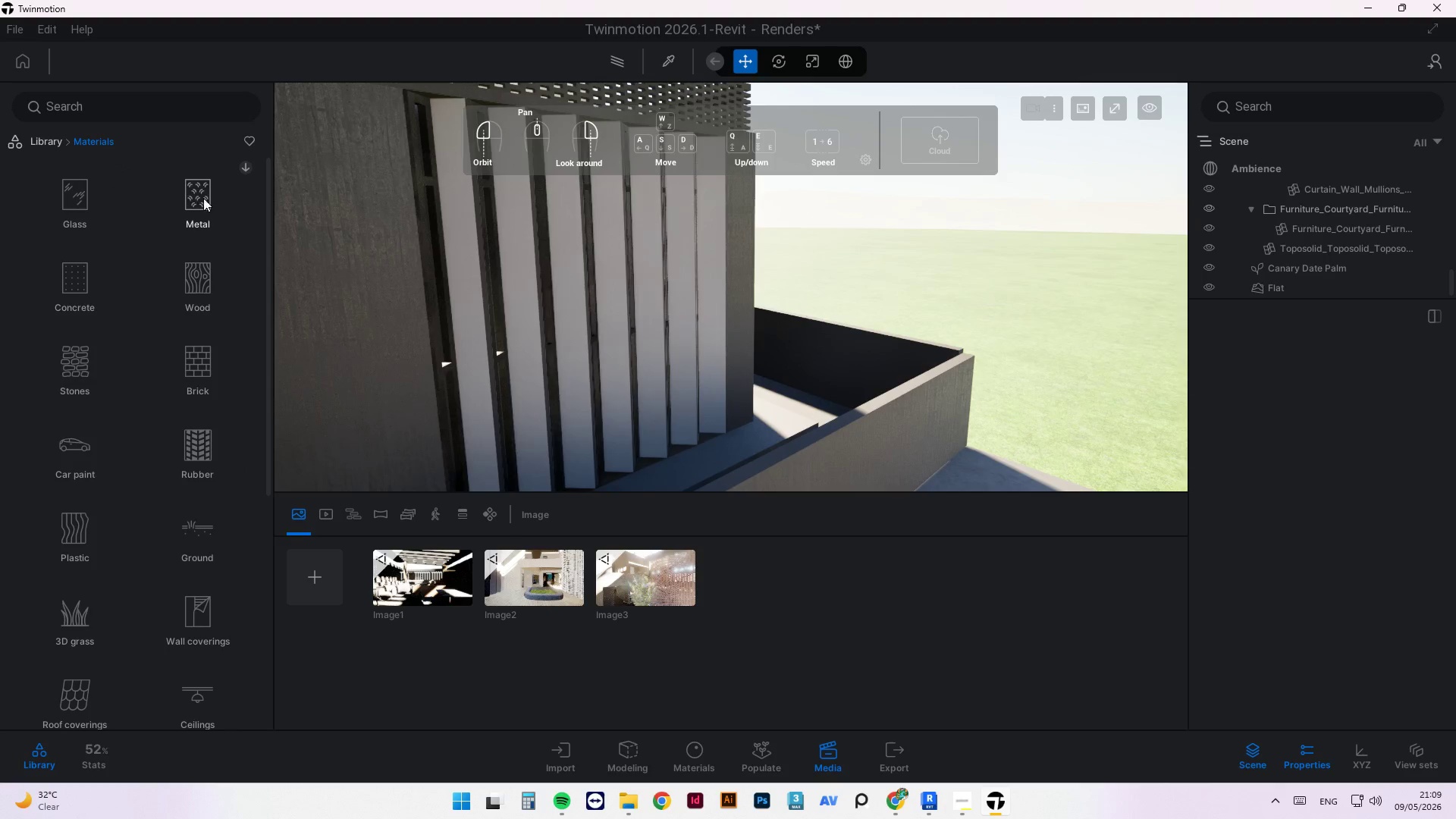 
left_click([200, 209])
 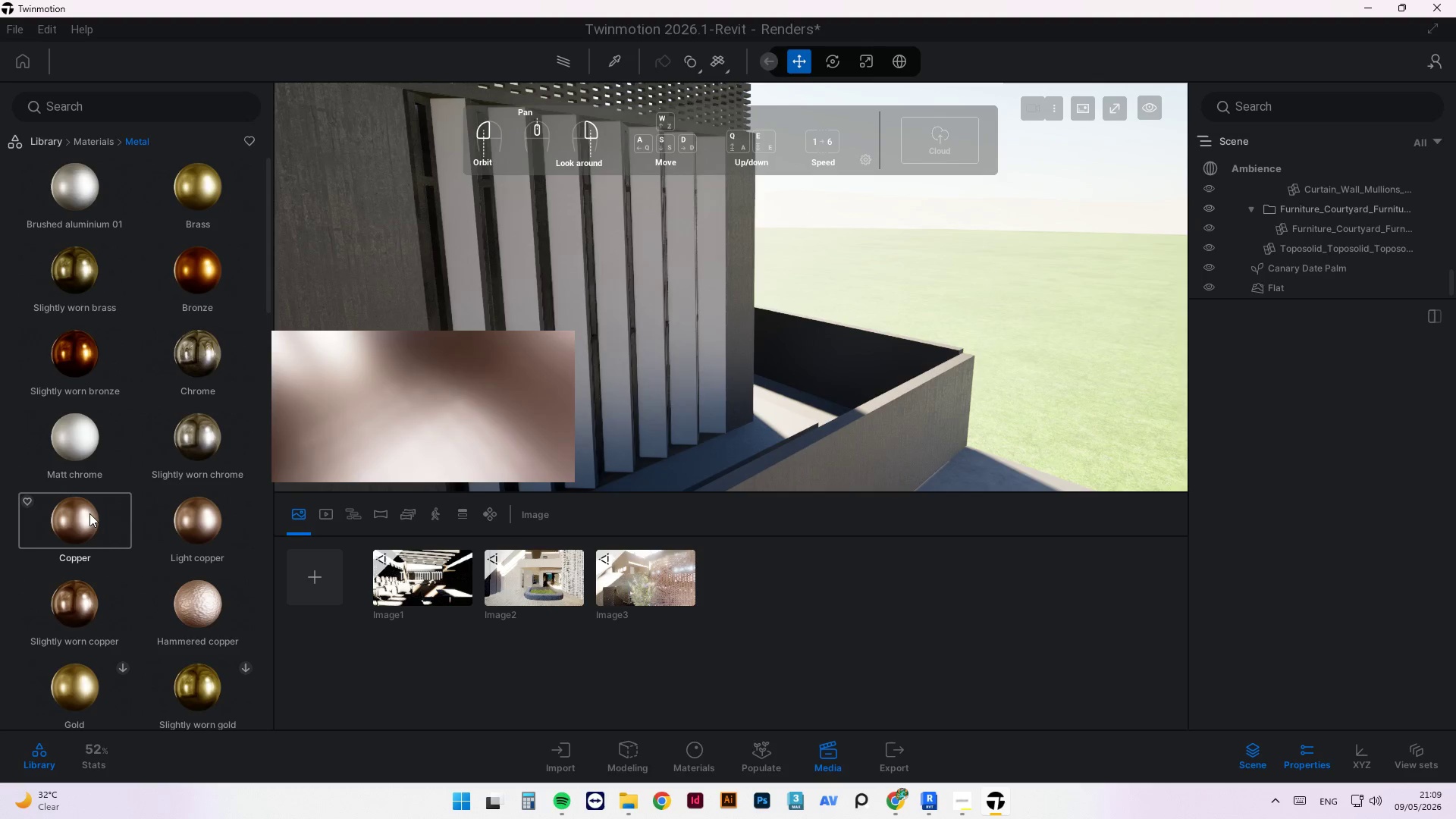 
left_click_drag(start_coordinate=[67, 519], to_coordinate=[516, 322])
 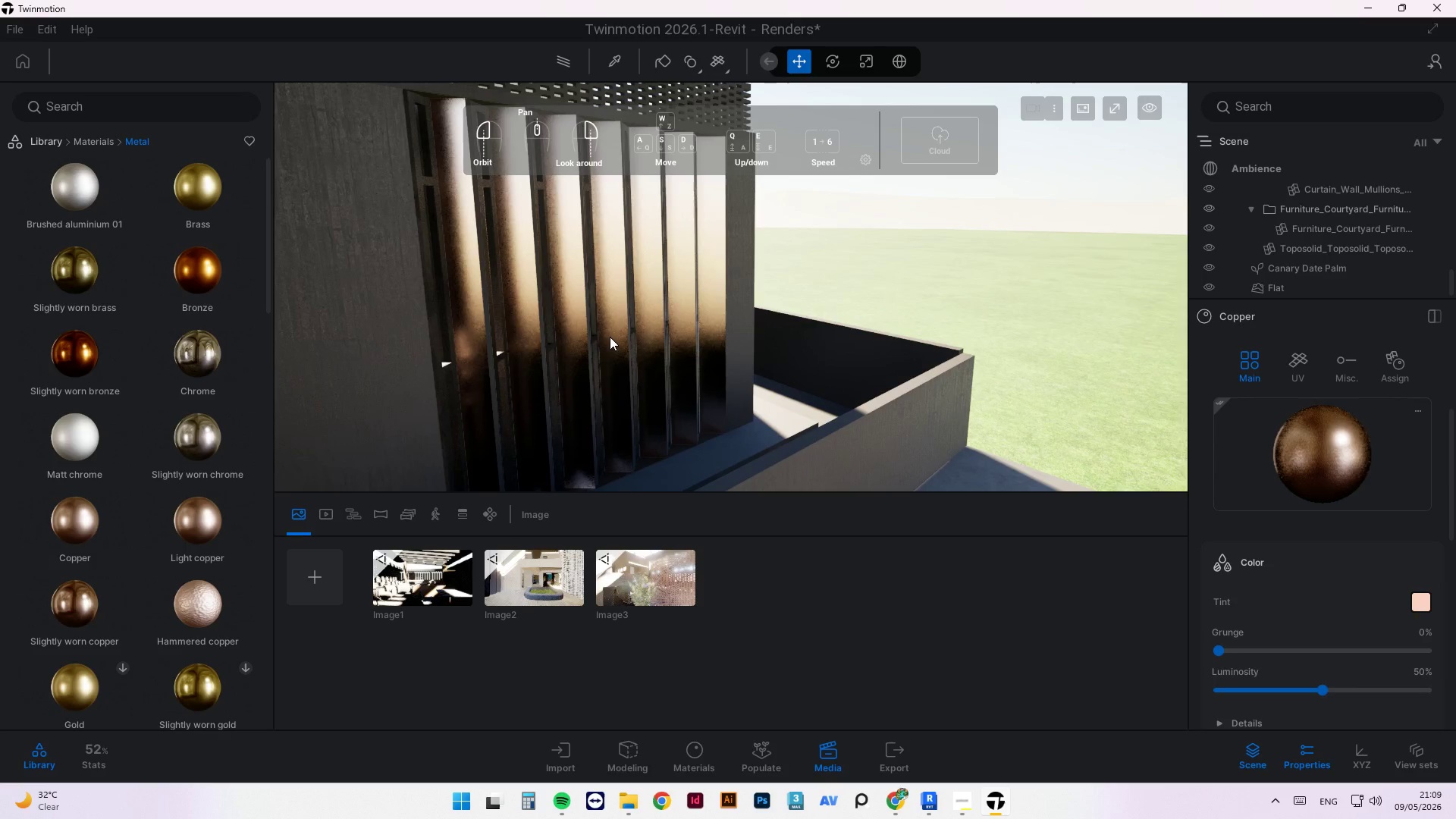 
scroll: coordinate [509, 347], scroll_direction: down, amount: 5.0
 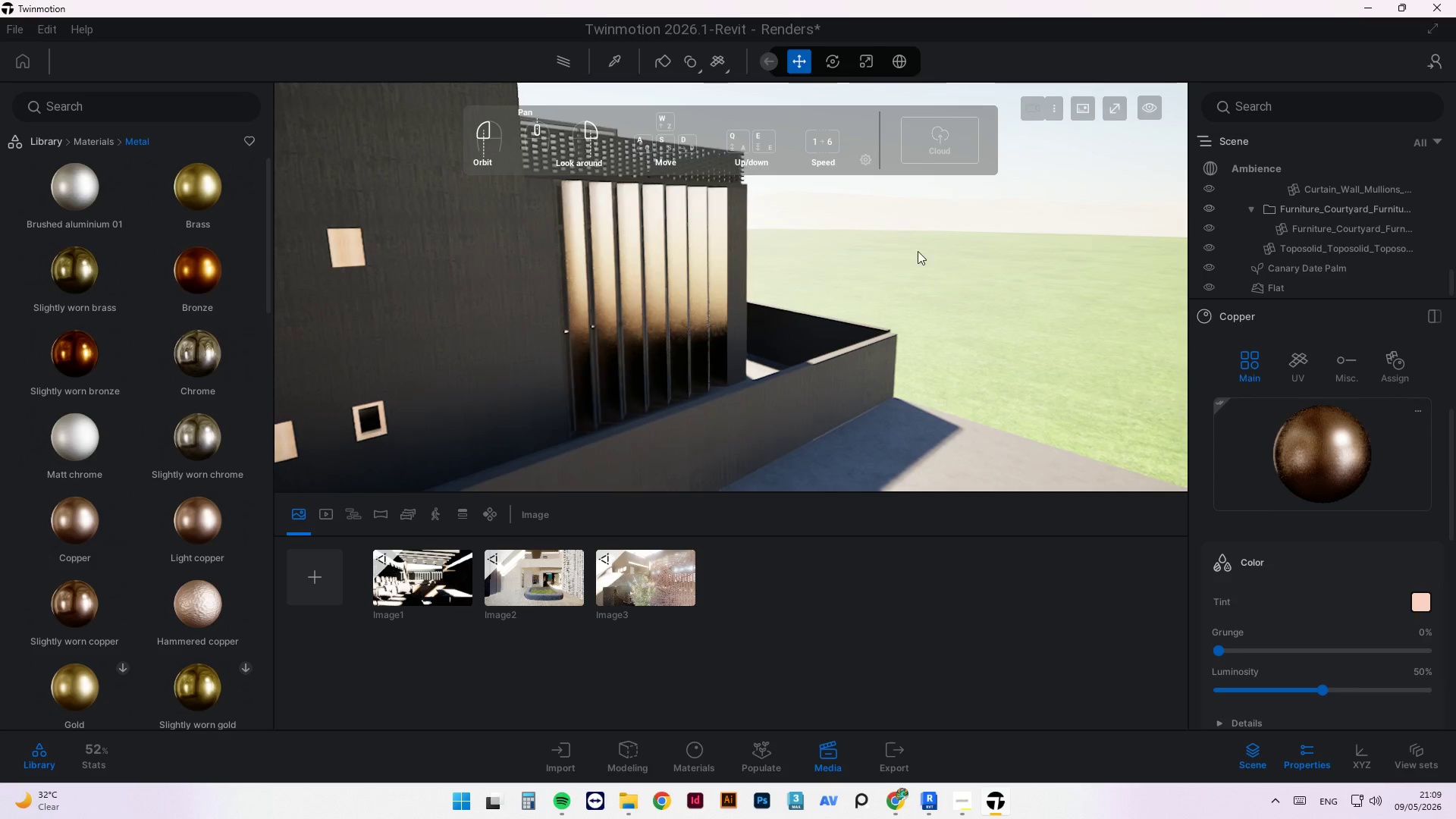 
left_click([895, 259])
 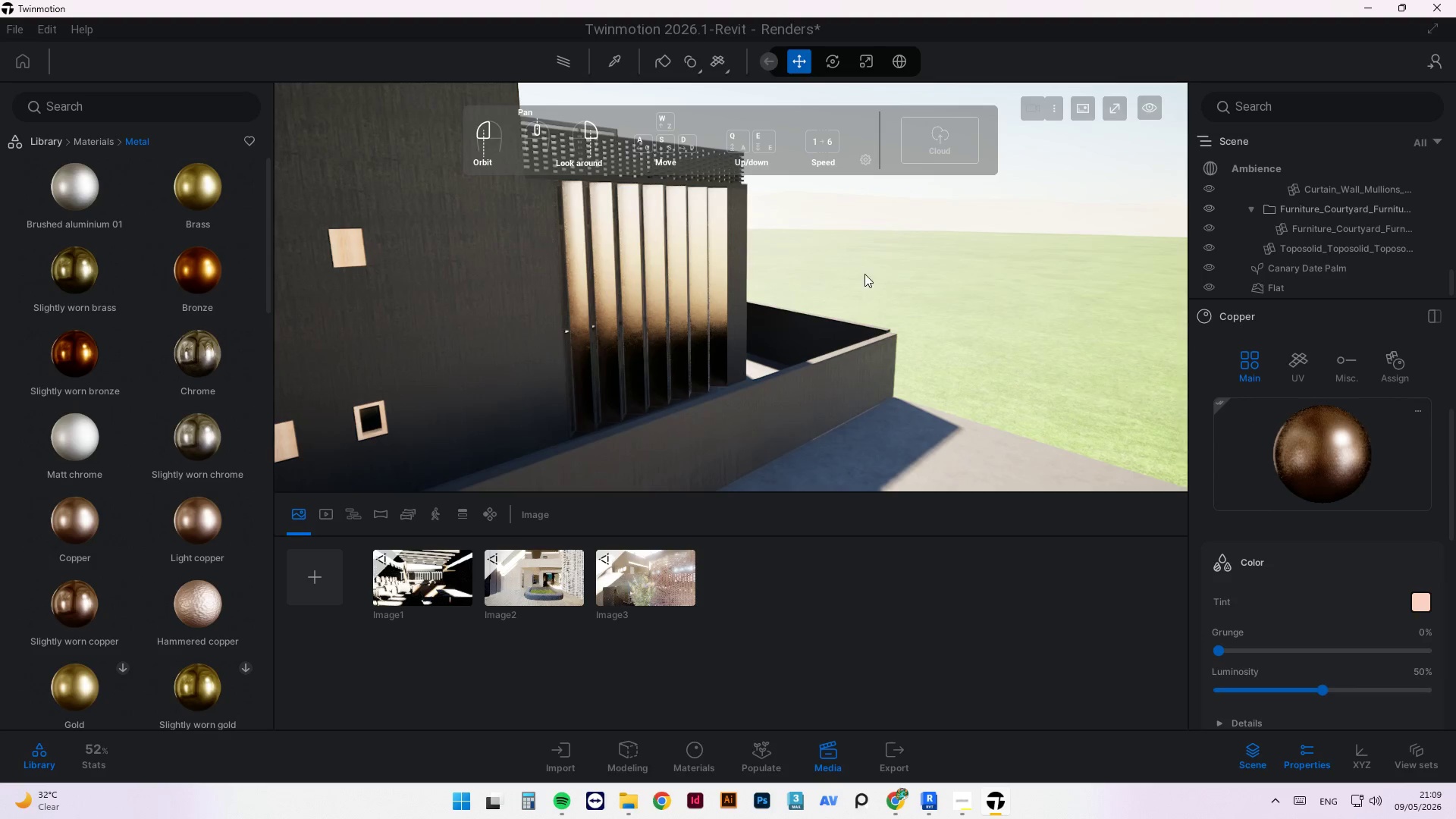 
scroll: coordinate [830, 324], scroll_direction: down, amount: 13.0
 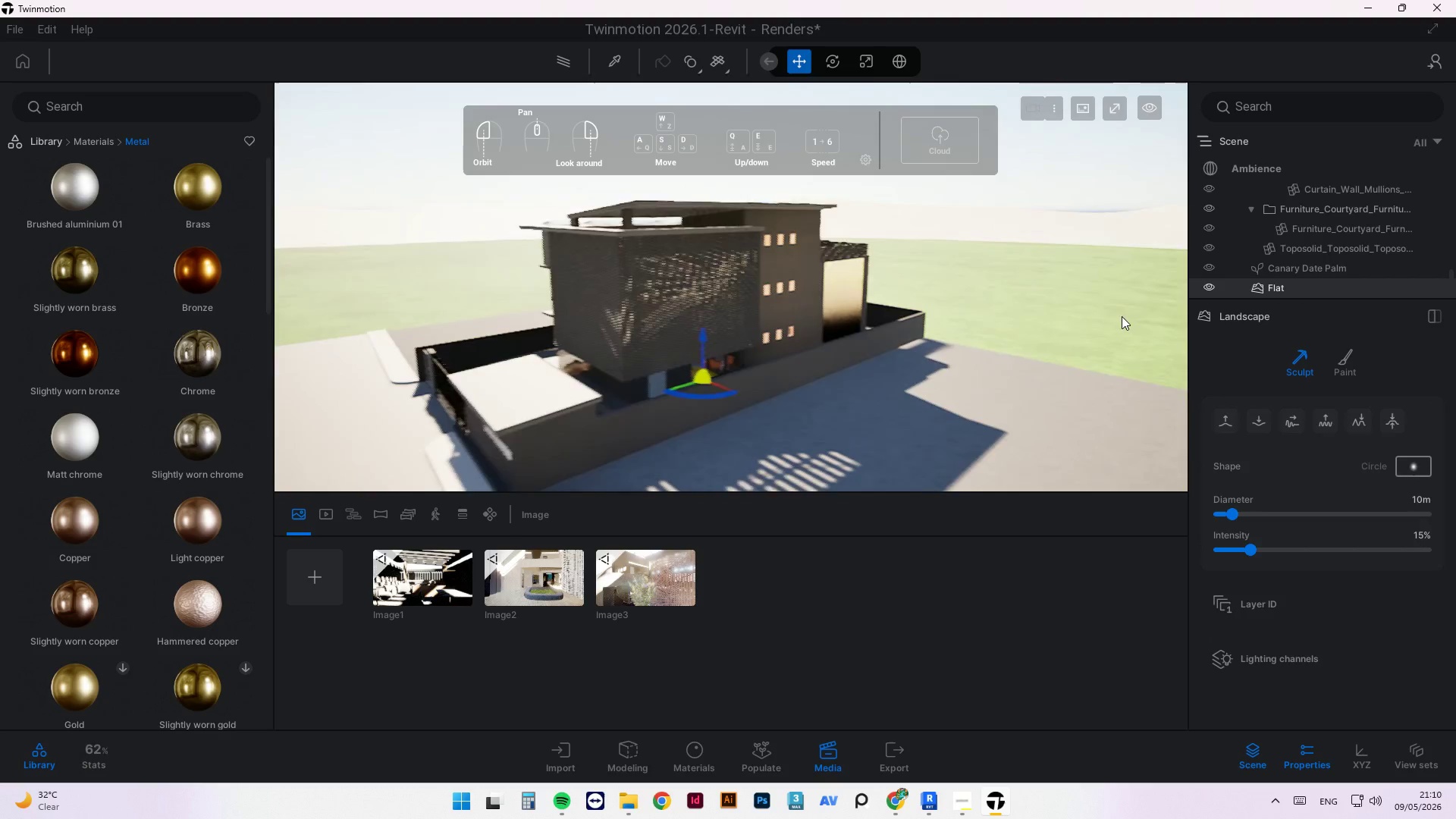 
scroll: coordinate [713, 275], scroll_direction: up, amount: 31.0
 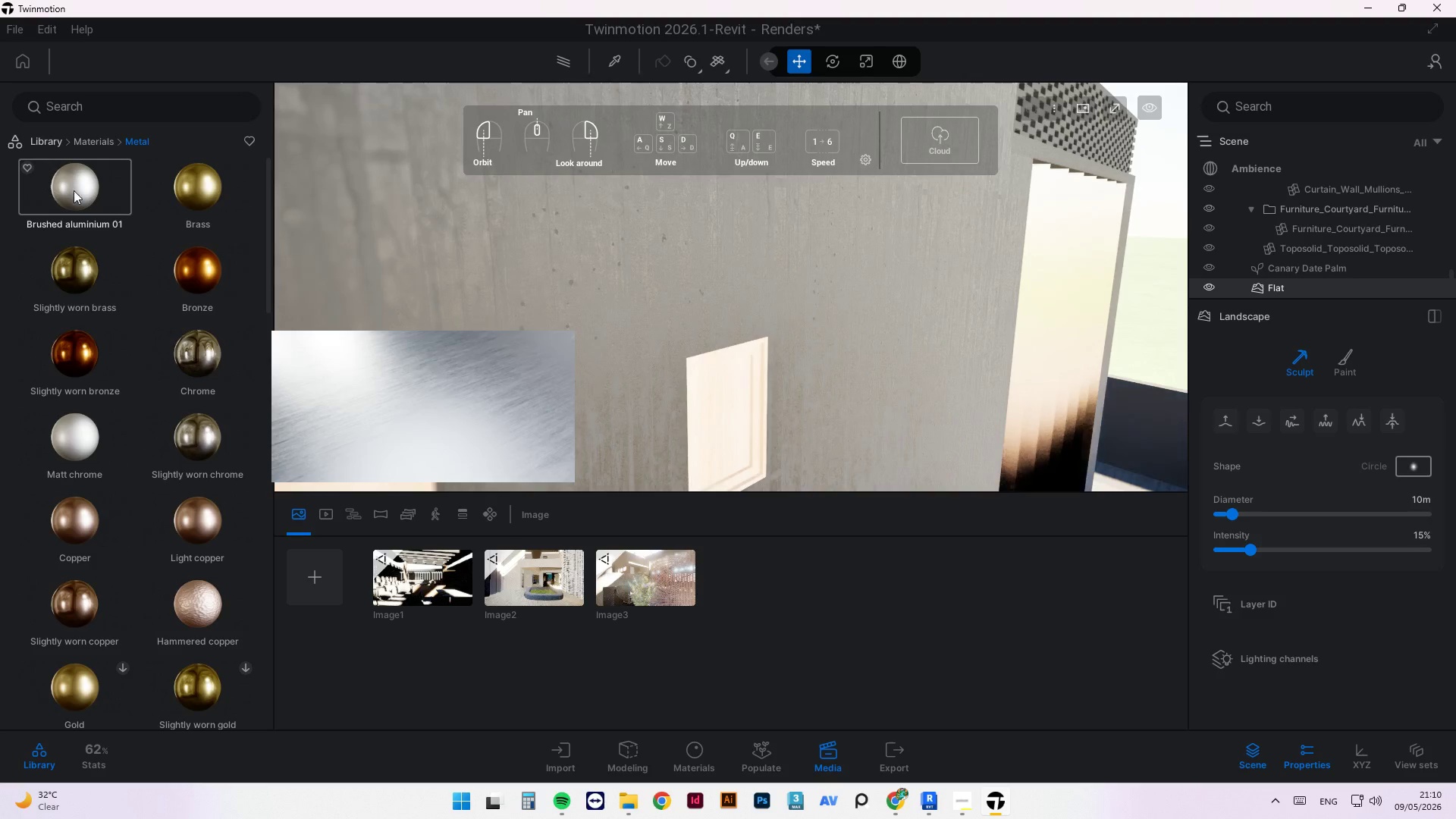 
left_click_drag(start_coordinate=[76, 199], to_coordinate=[771, 385])
 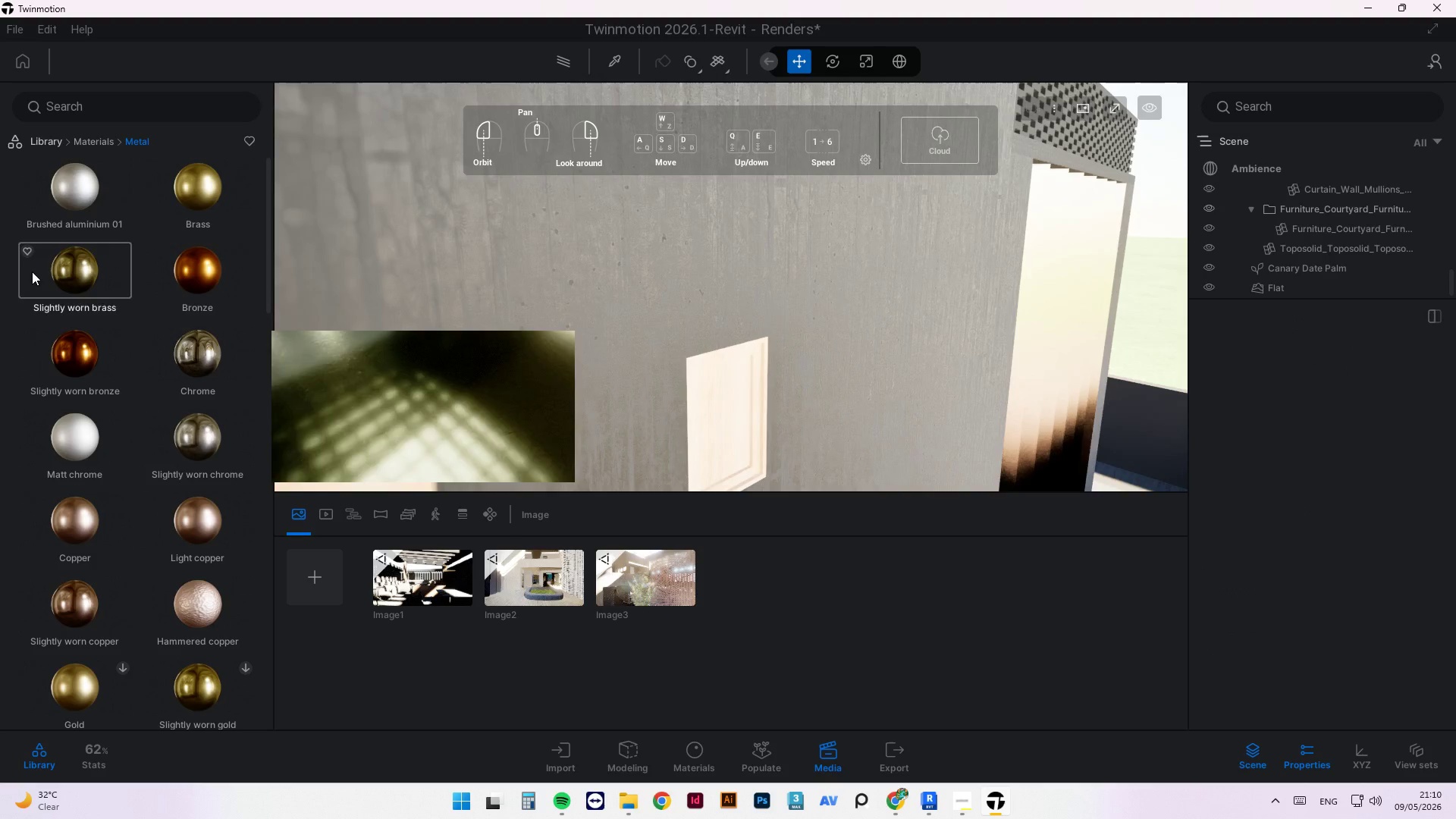 
key(Escape)
 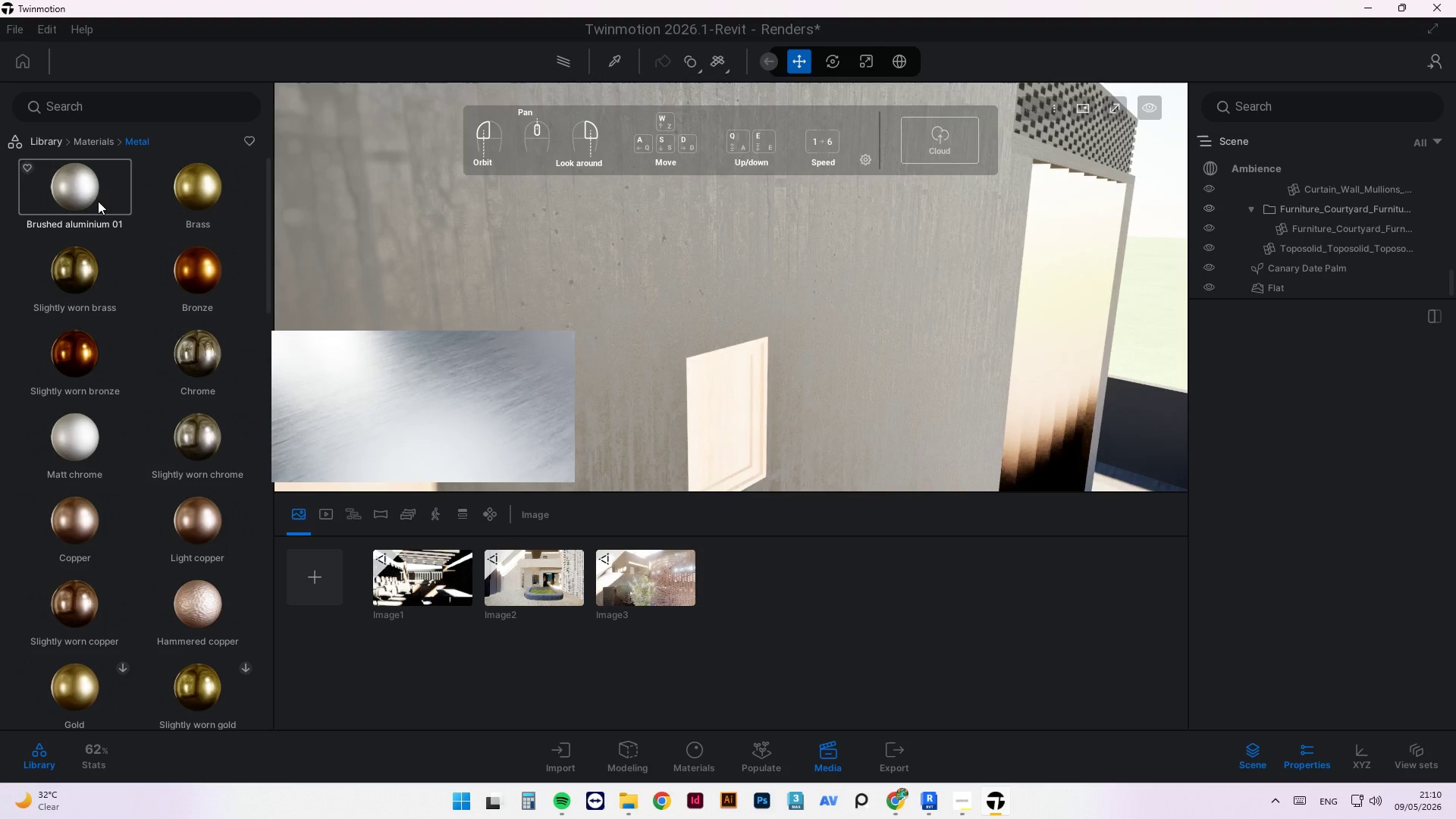 
left_click_drag(start_coordinate=[67, 195], to_coordinate=[756, 359])
 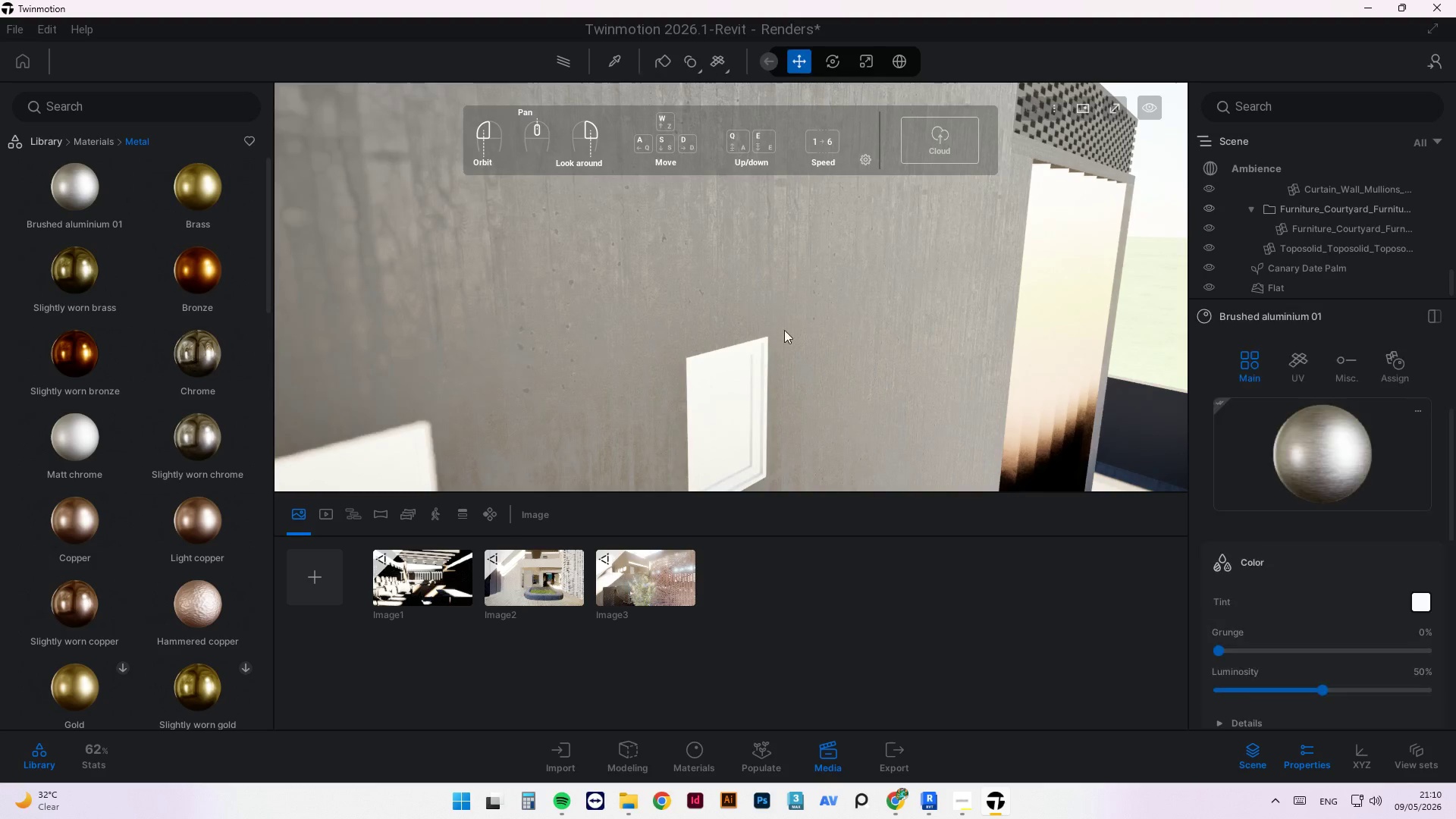 
scroll: coordinate [783, 336], scroll_direction: down, amount: 12.0
 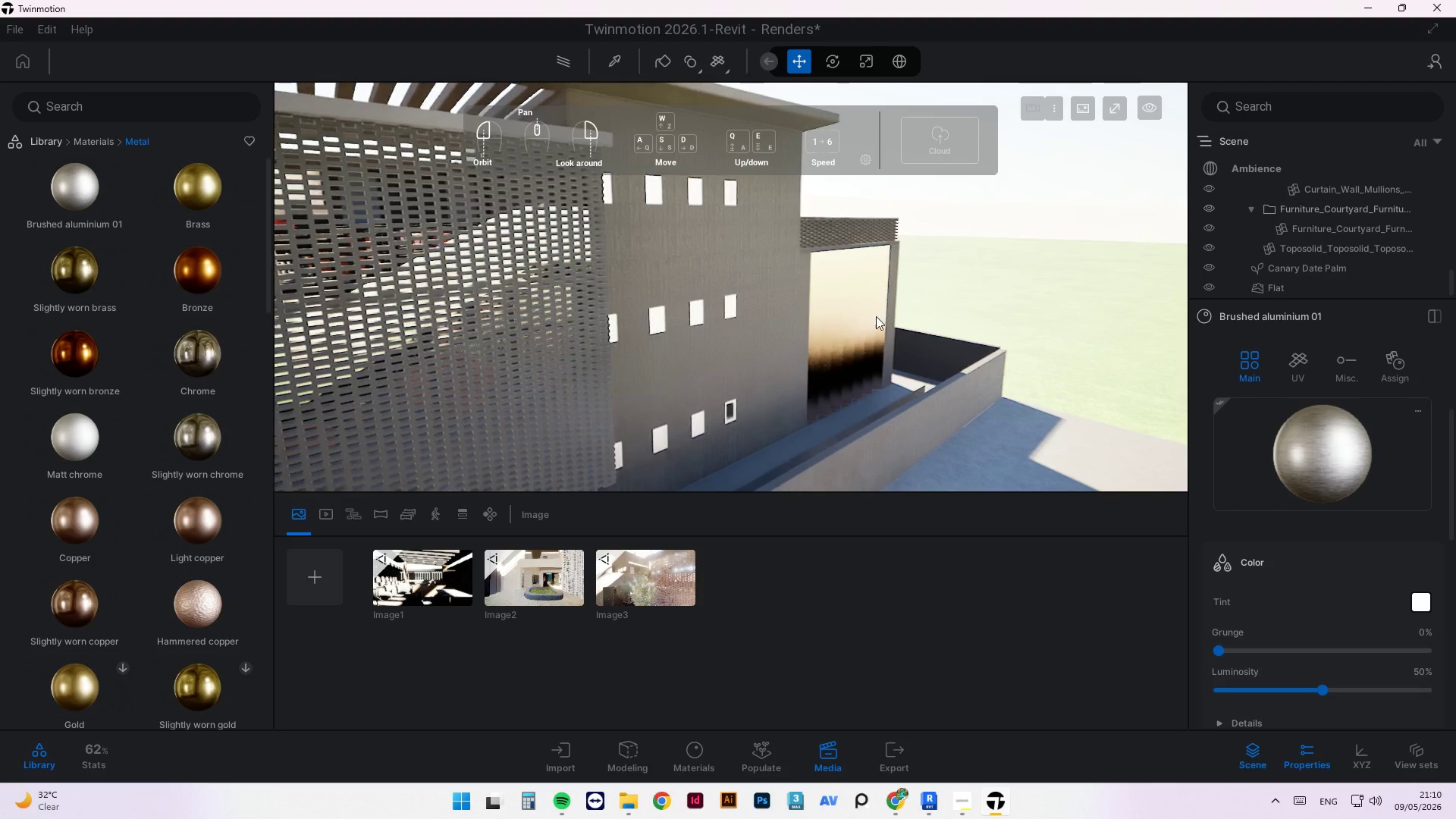 
scroll: coordinate [492, 243], scroll_direction: up, amount: 13.0
 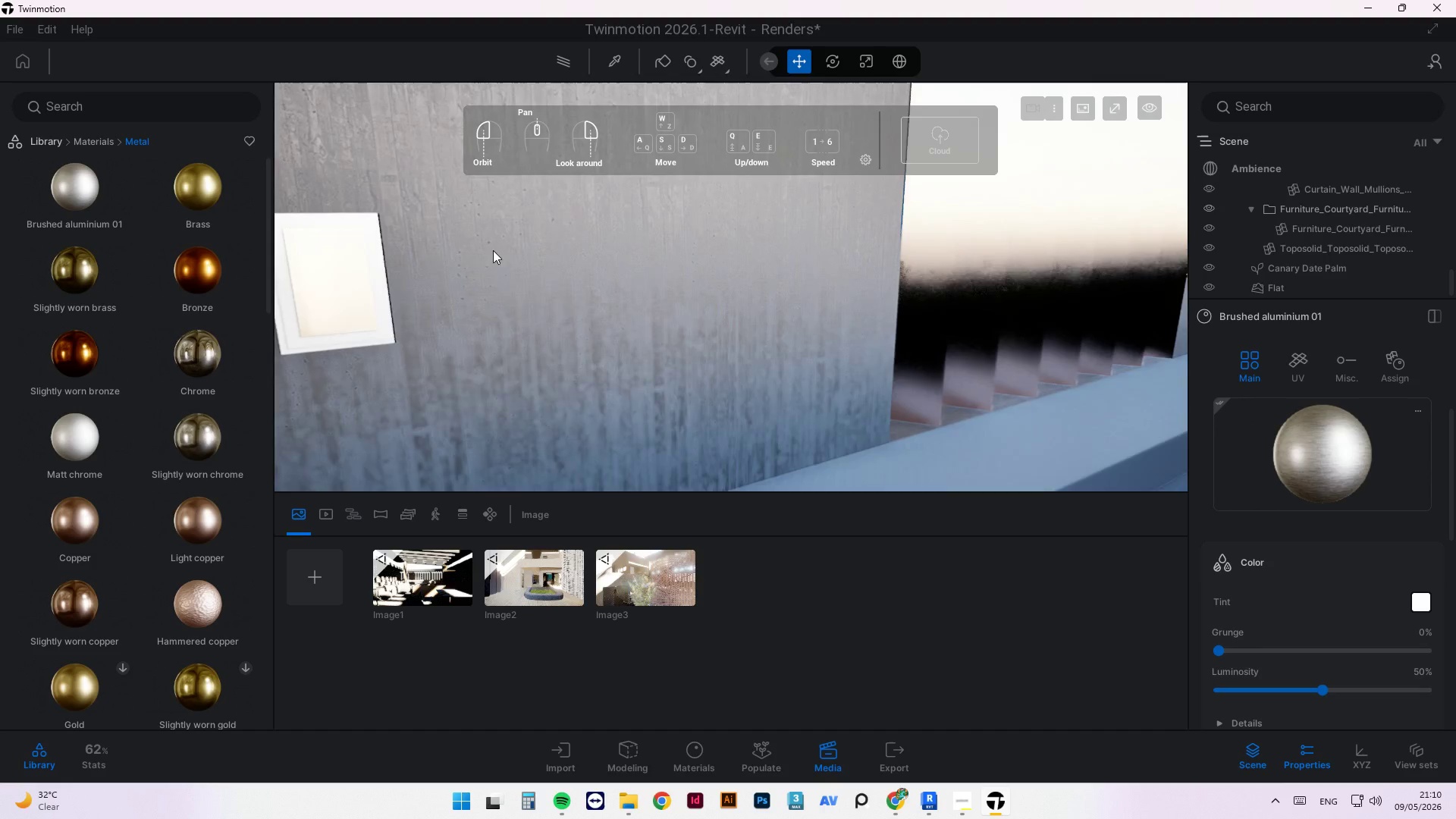 
scroll: coordinate [930, 327], scroll_direction: down, amount: 8.0
 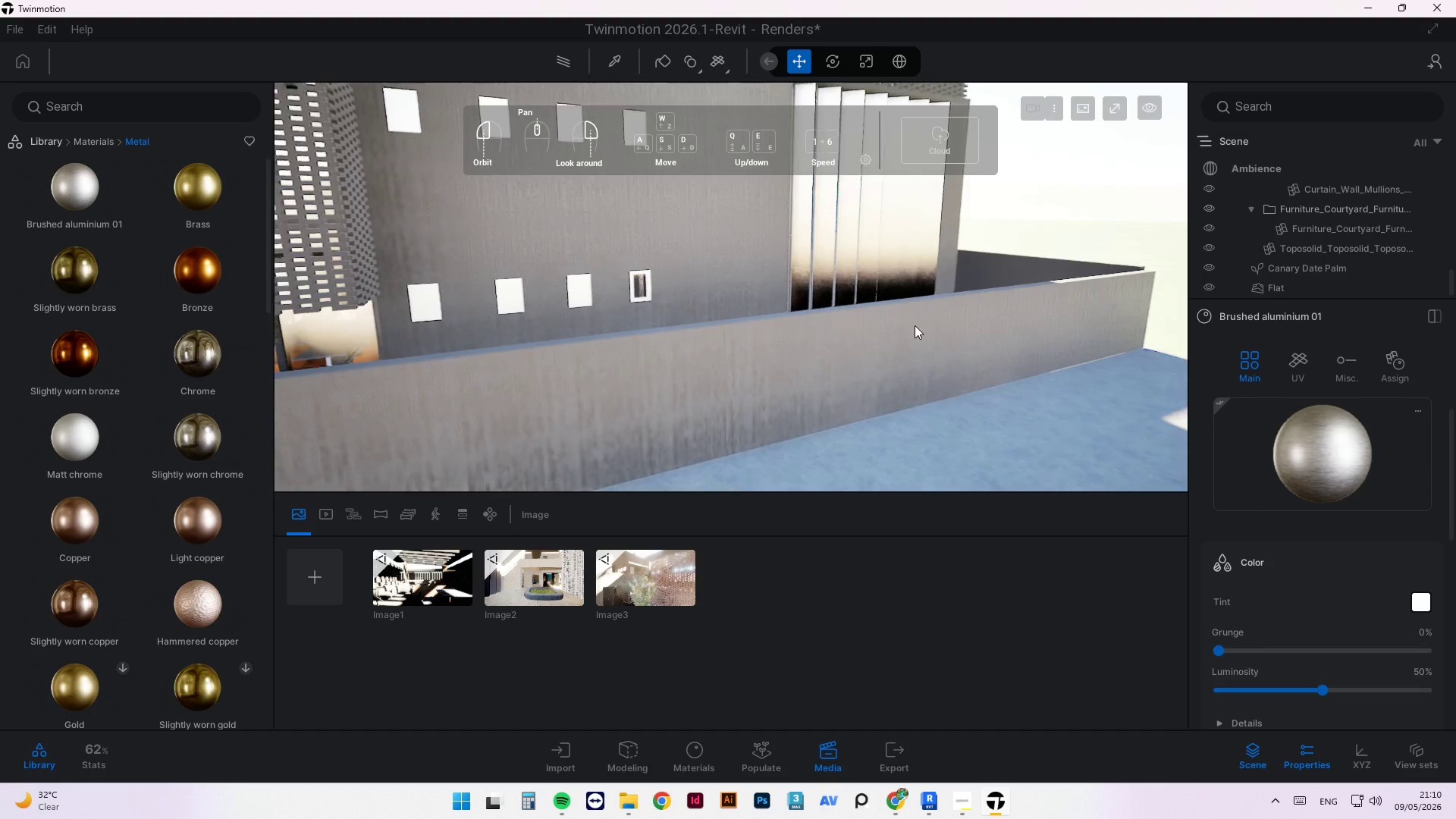 
key(Escape)
 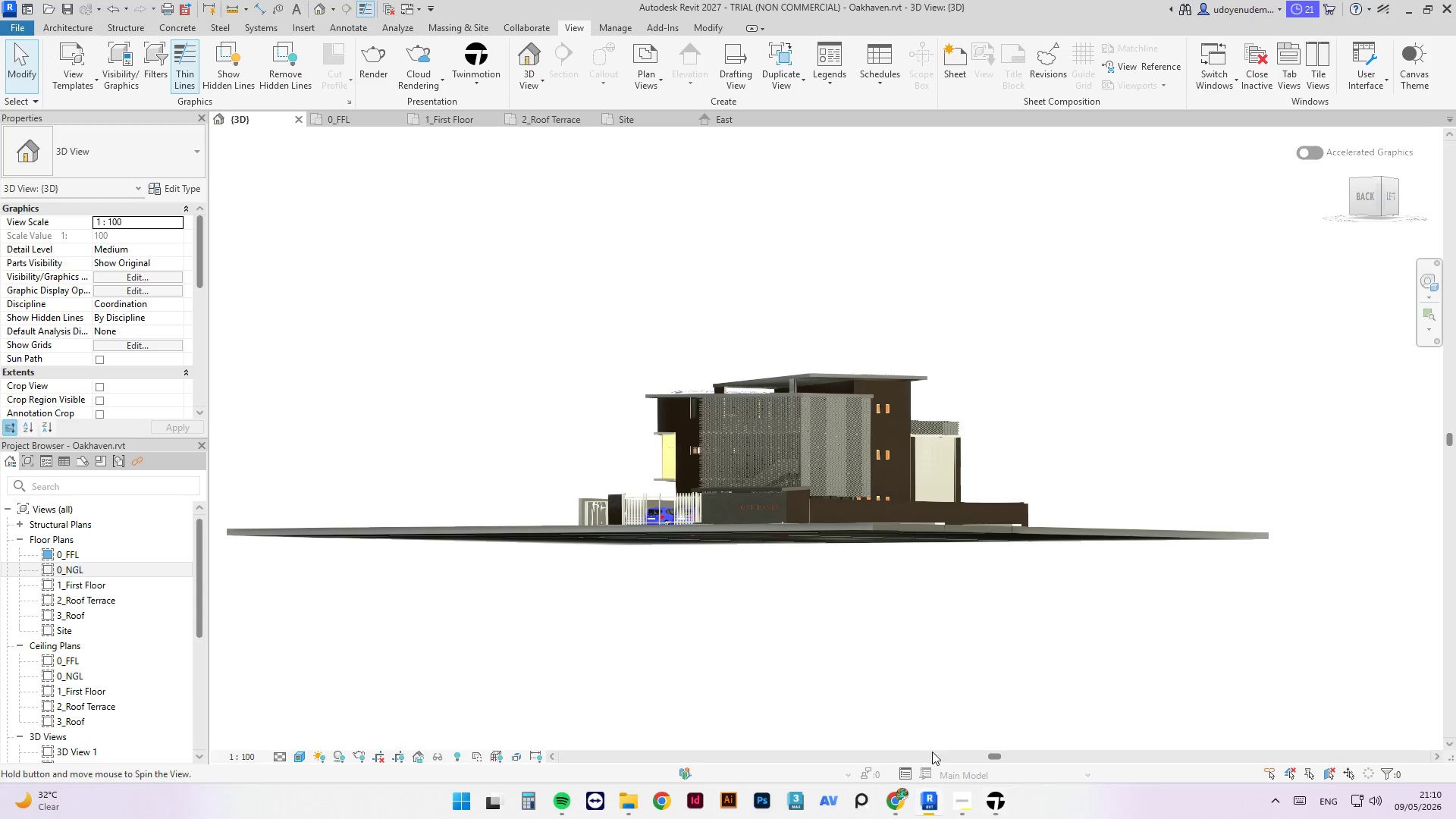 
key(Escape)
 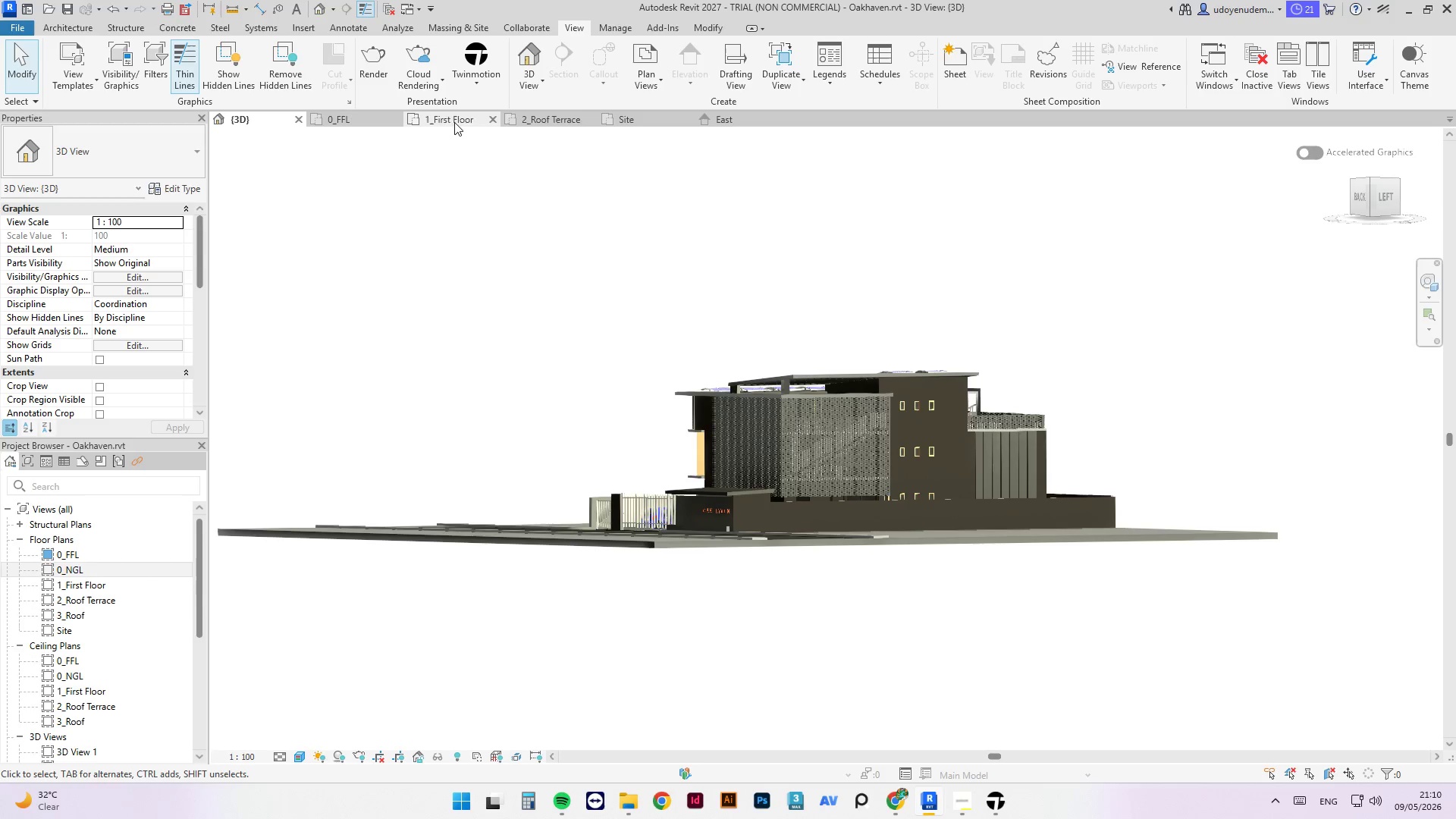 
left_click([360, 118])
 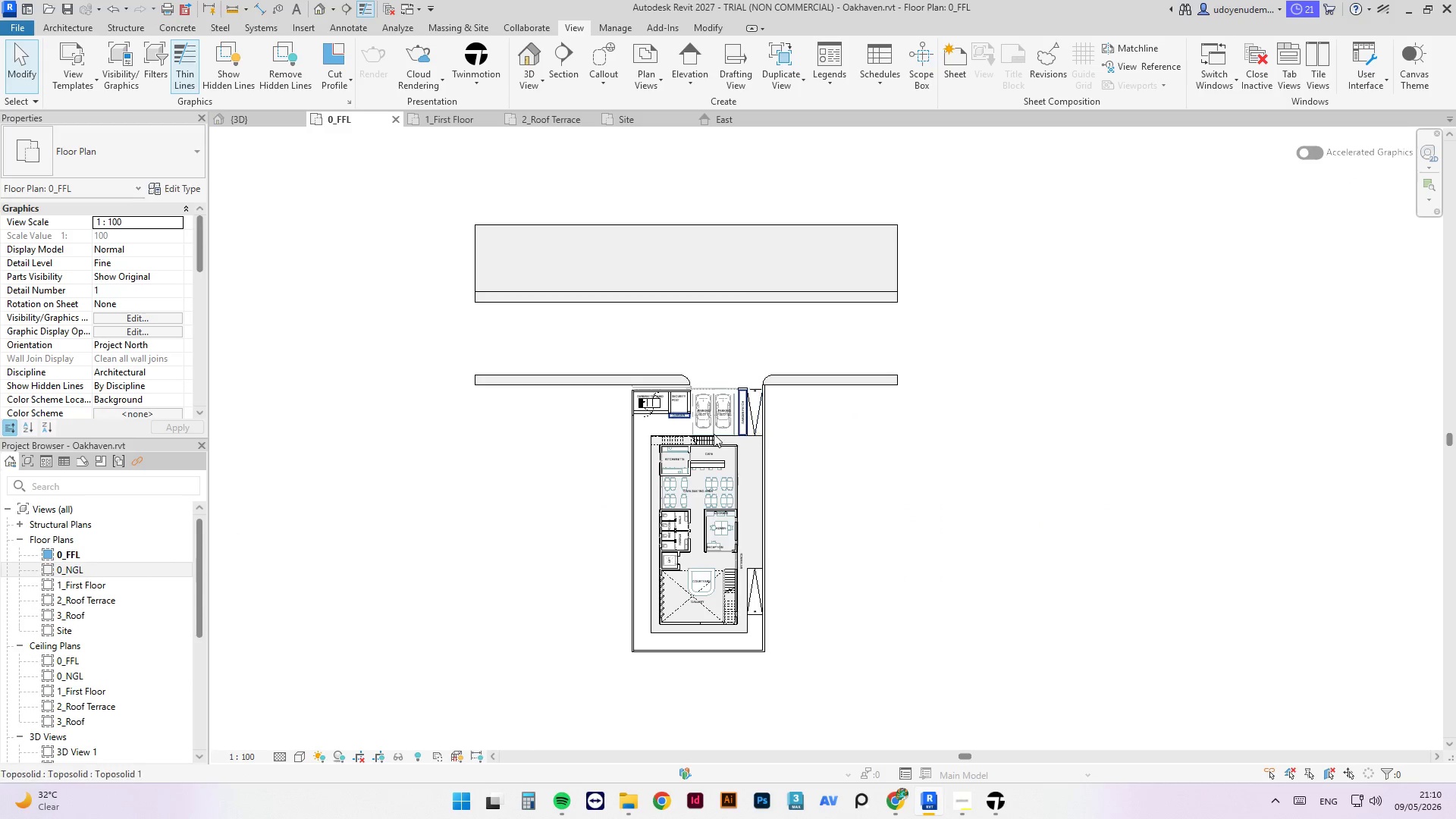 
scroll: coordinate [743, 666], scroll_direction: up, amount: 20.0
 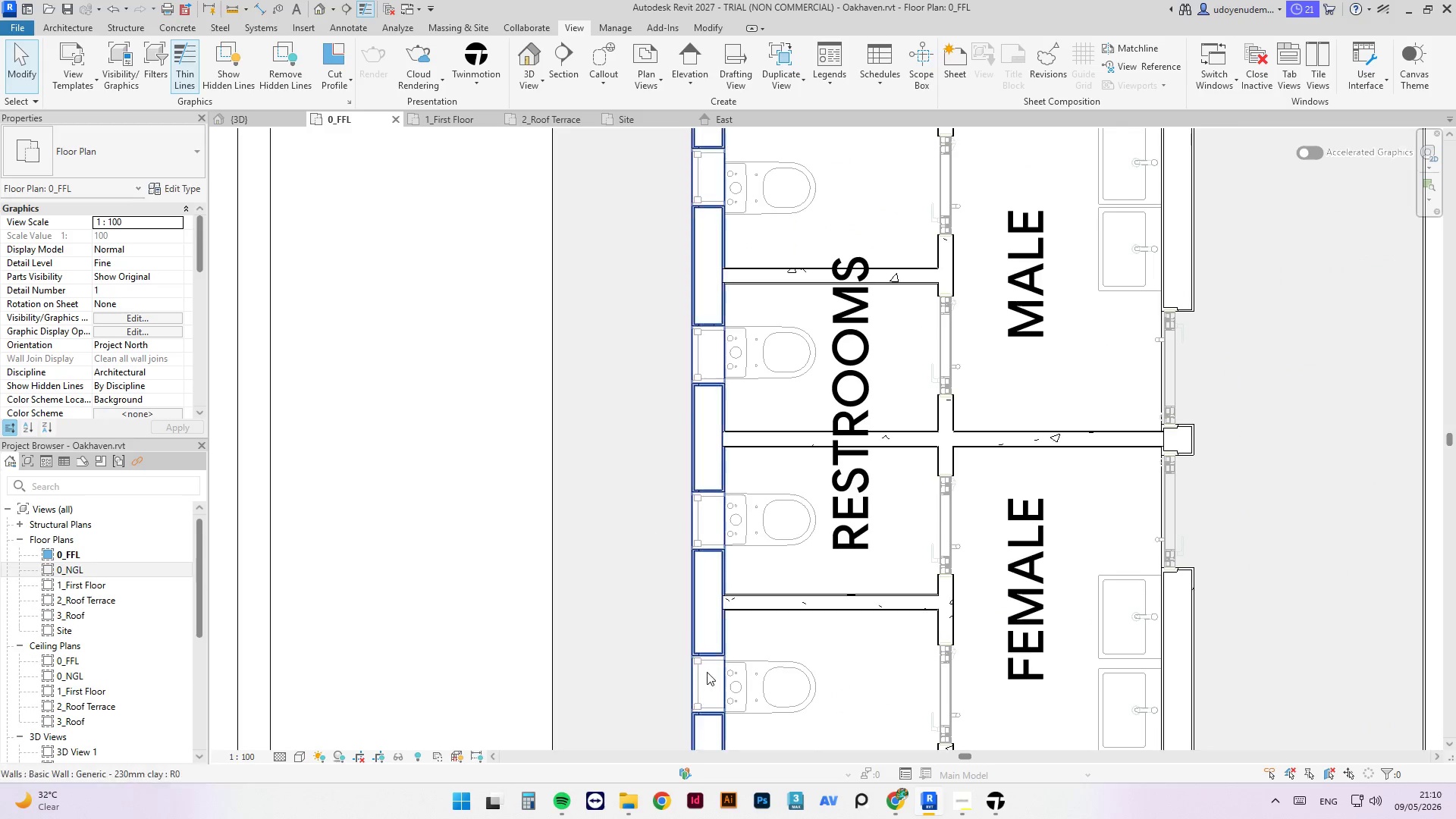 
left_click([703, 673])
 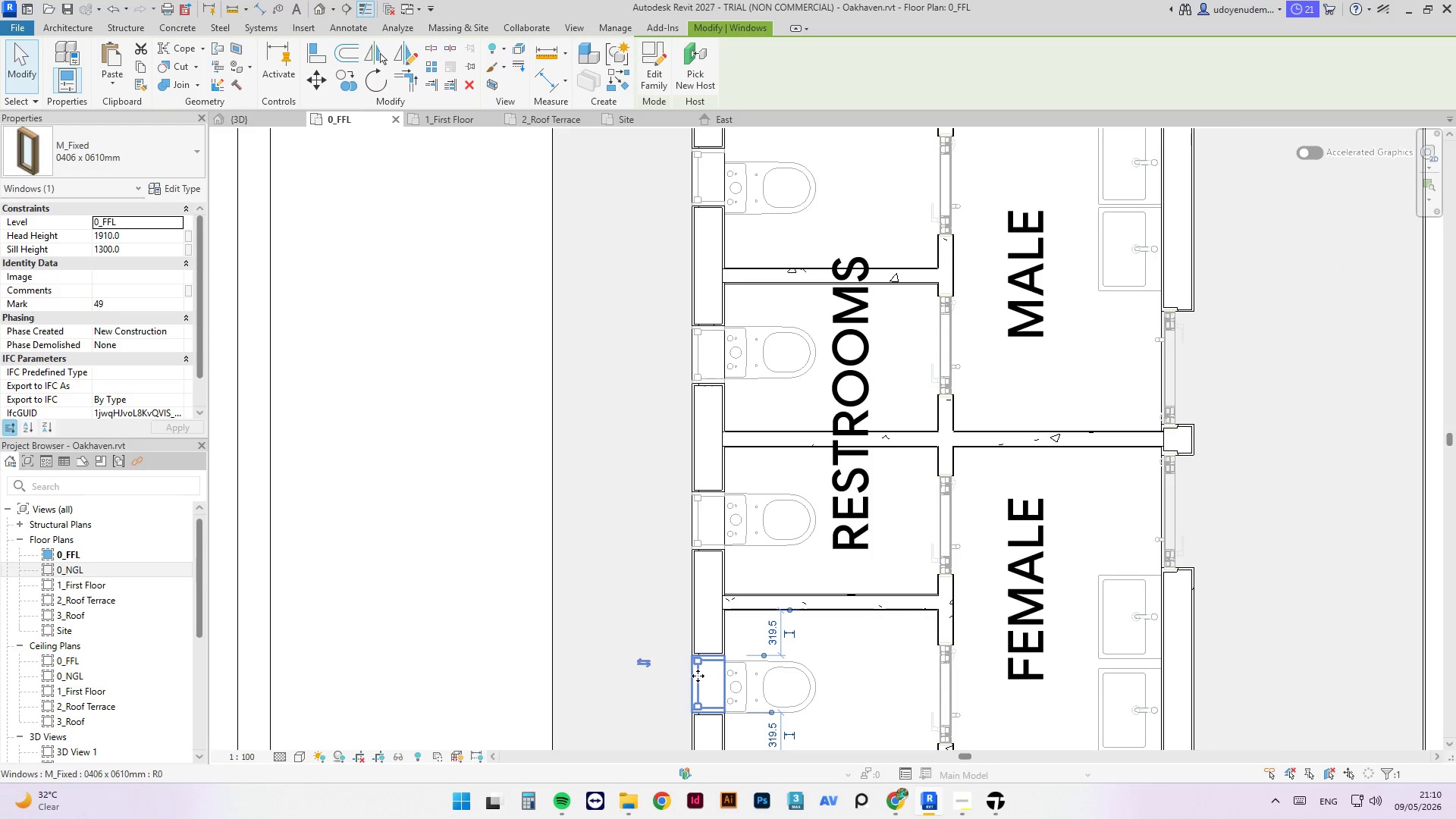 
key(Space)
 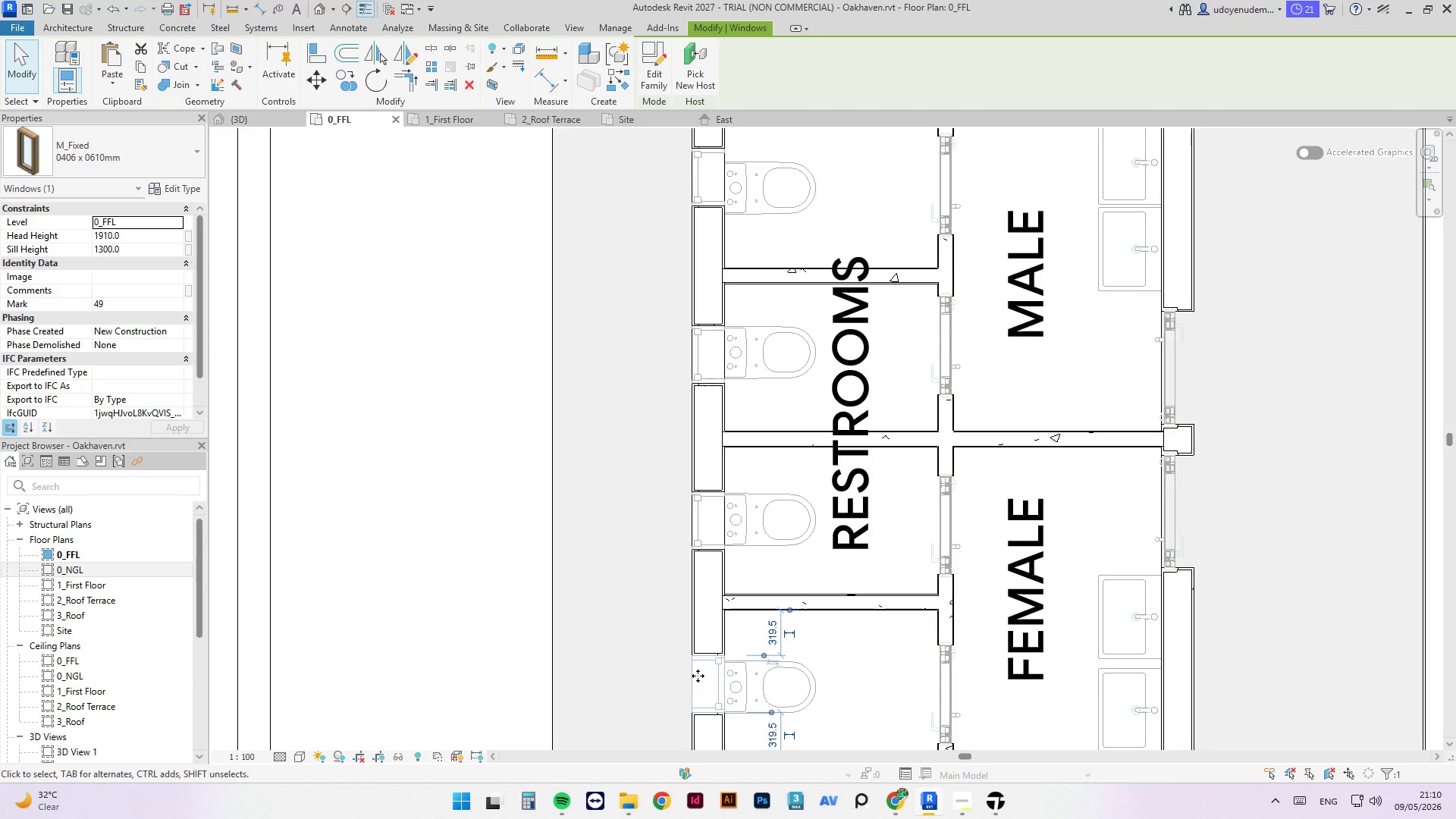 
key(Space)
 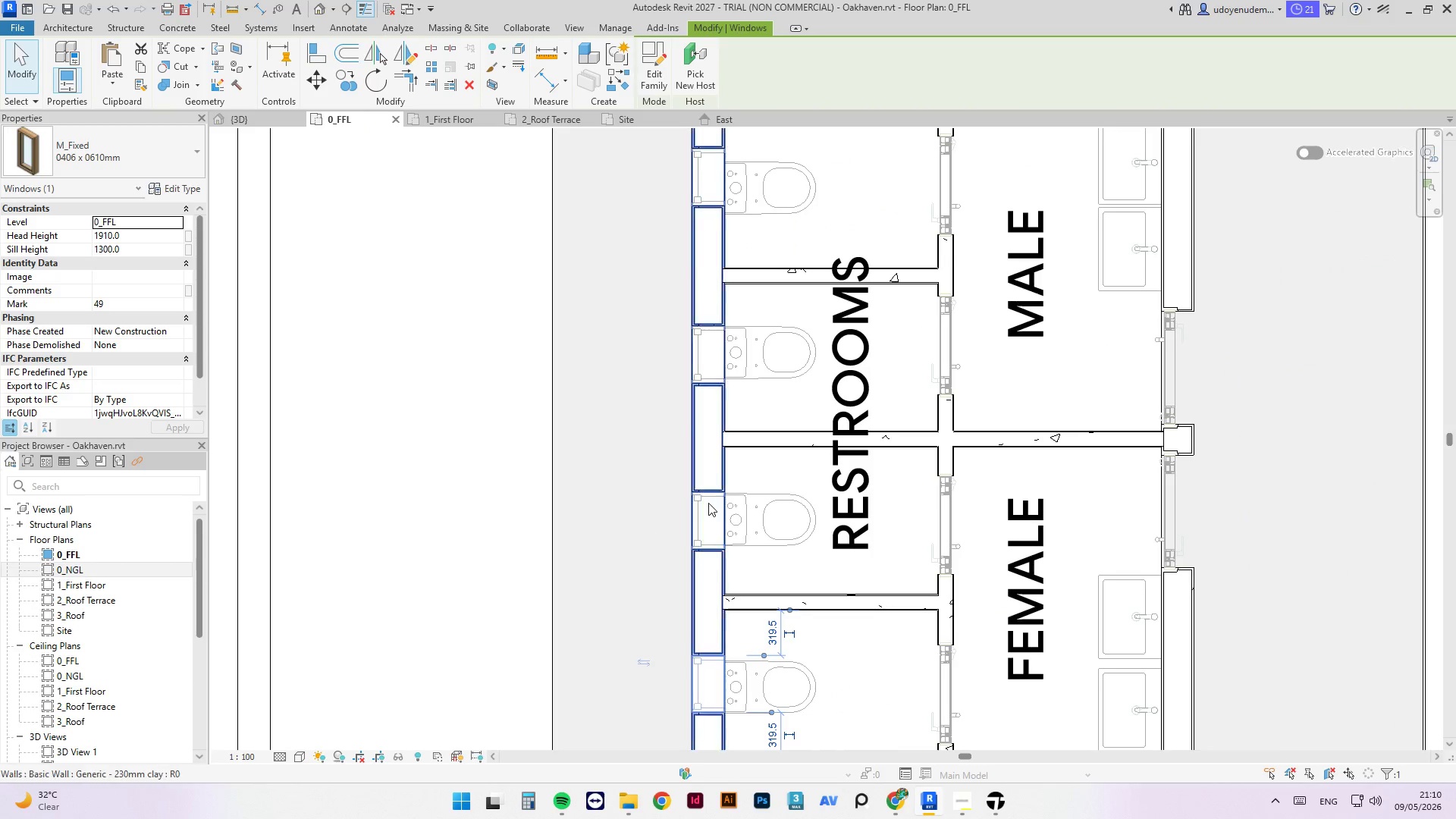 
key(Space)
 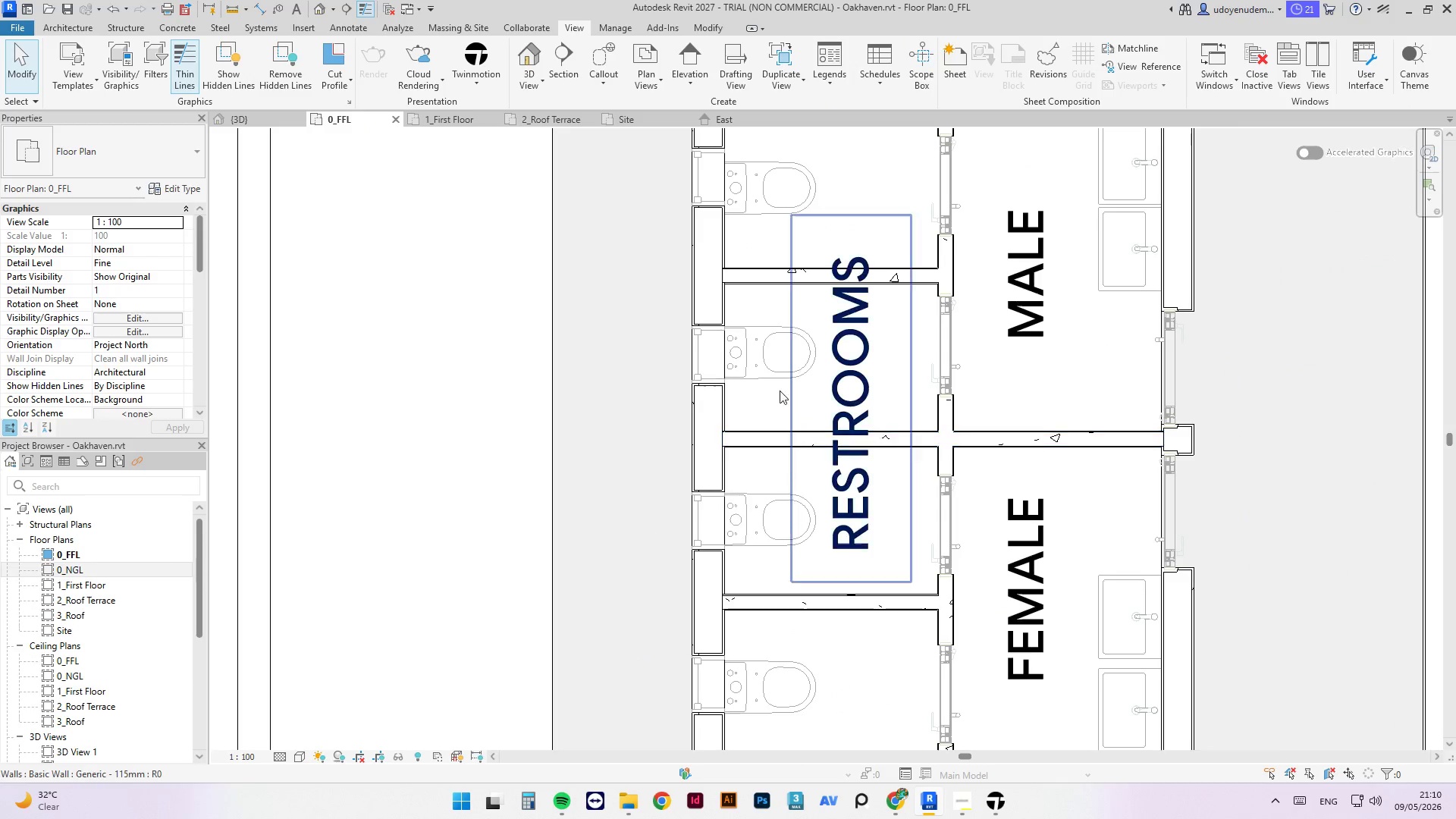 
left_click([988, 799])
 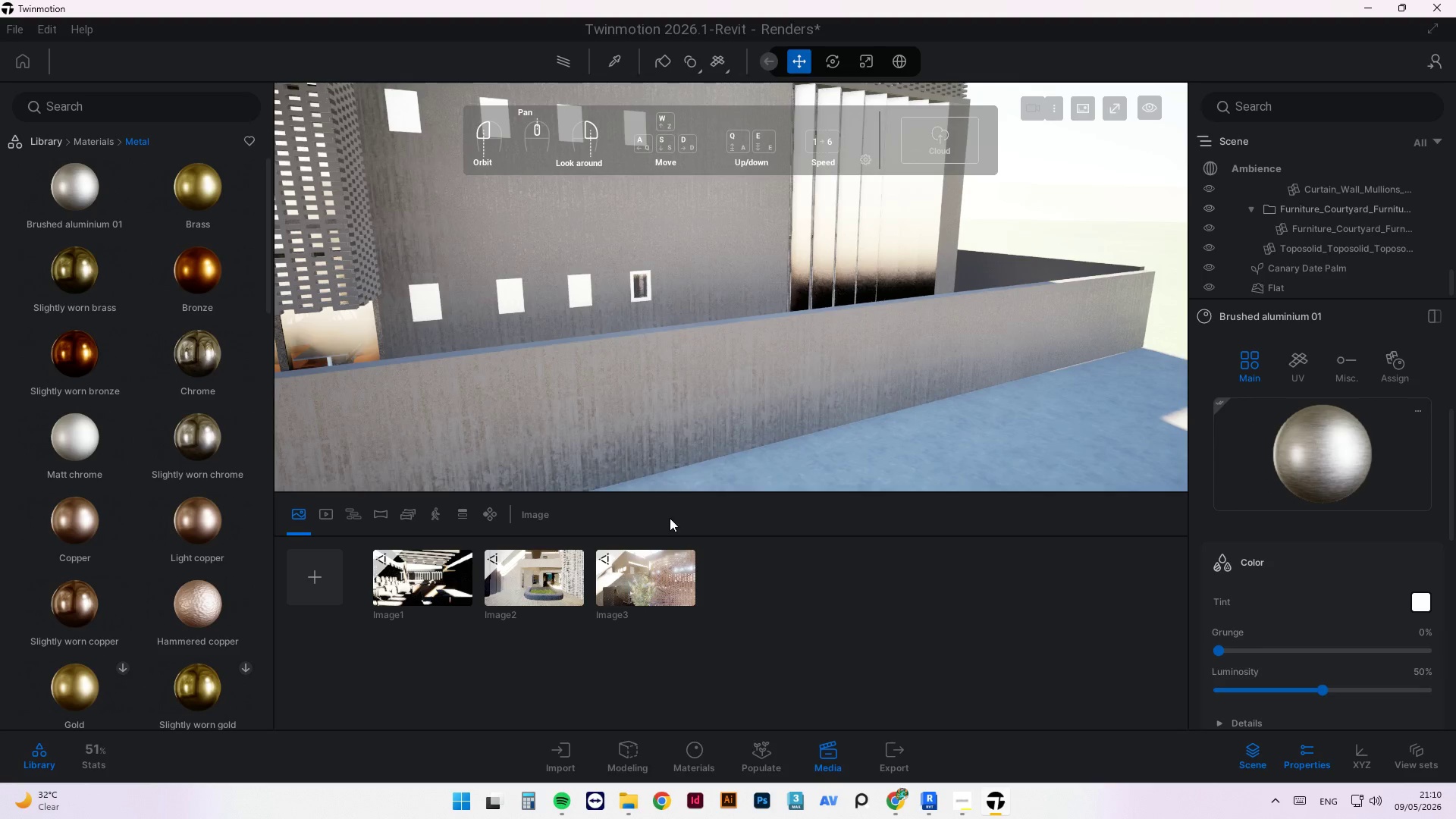 
scroll: coordinate [713, 375], scroll_direction: down, amount: 17.0
 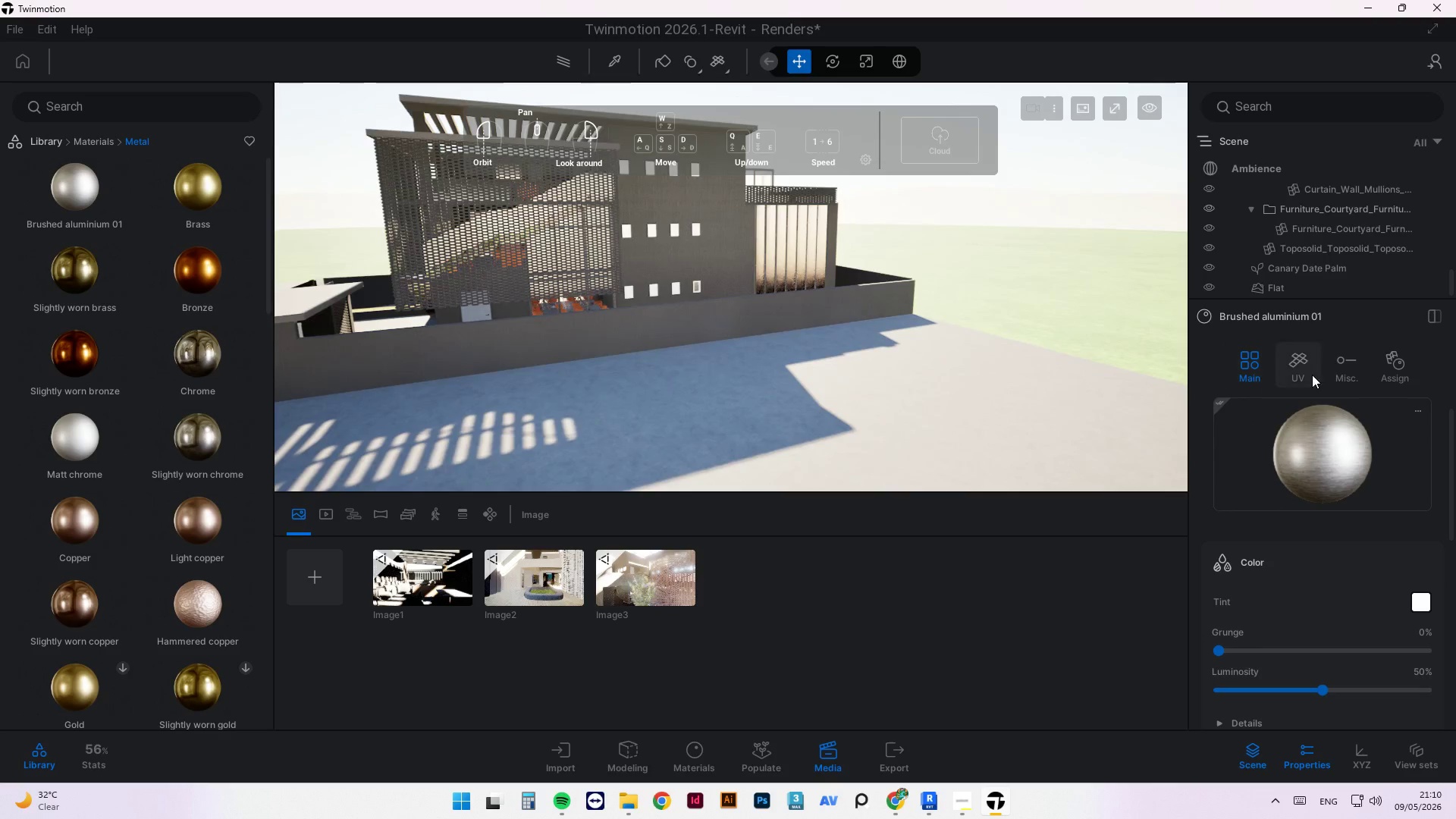 
hold_key(key=ShiftLeft, duration=1.08)
 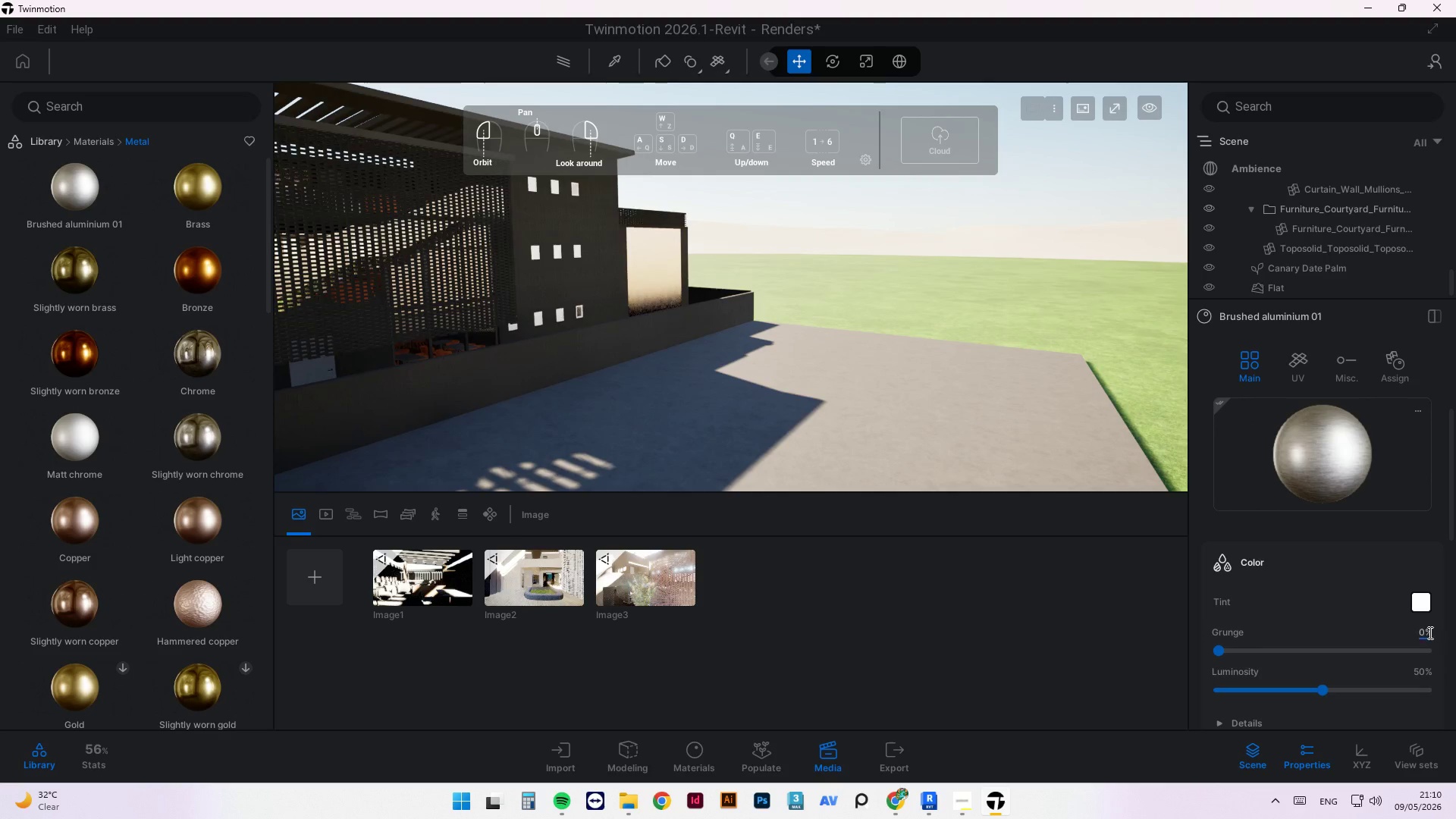 
scroll: coordinate [810, 390], scroll_direction: down, amount: 3.0
 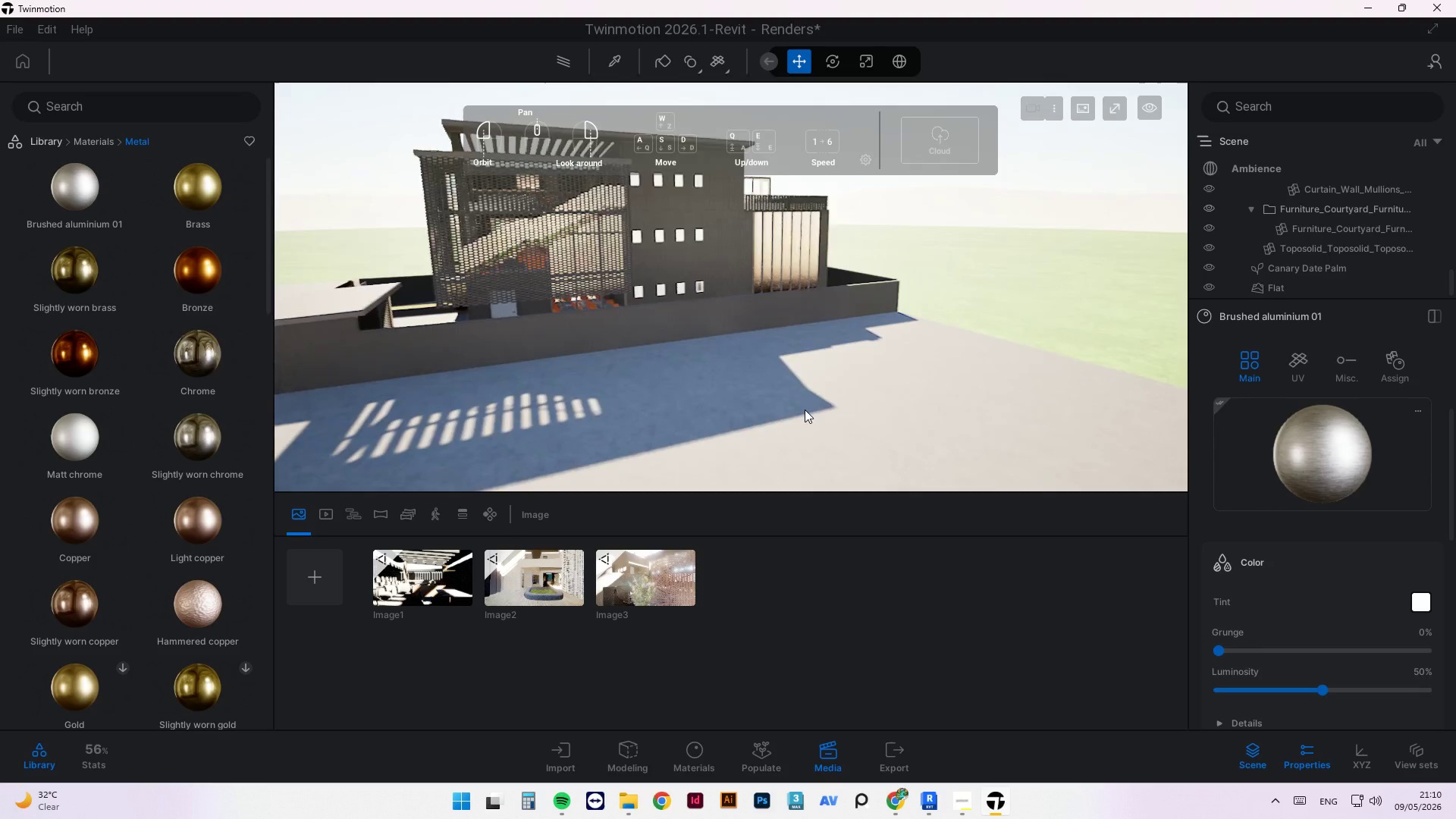 
left_click([1419, 602])
 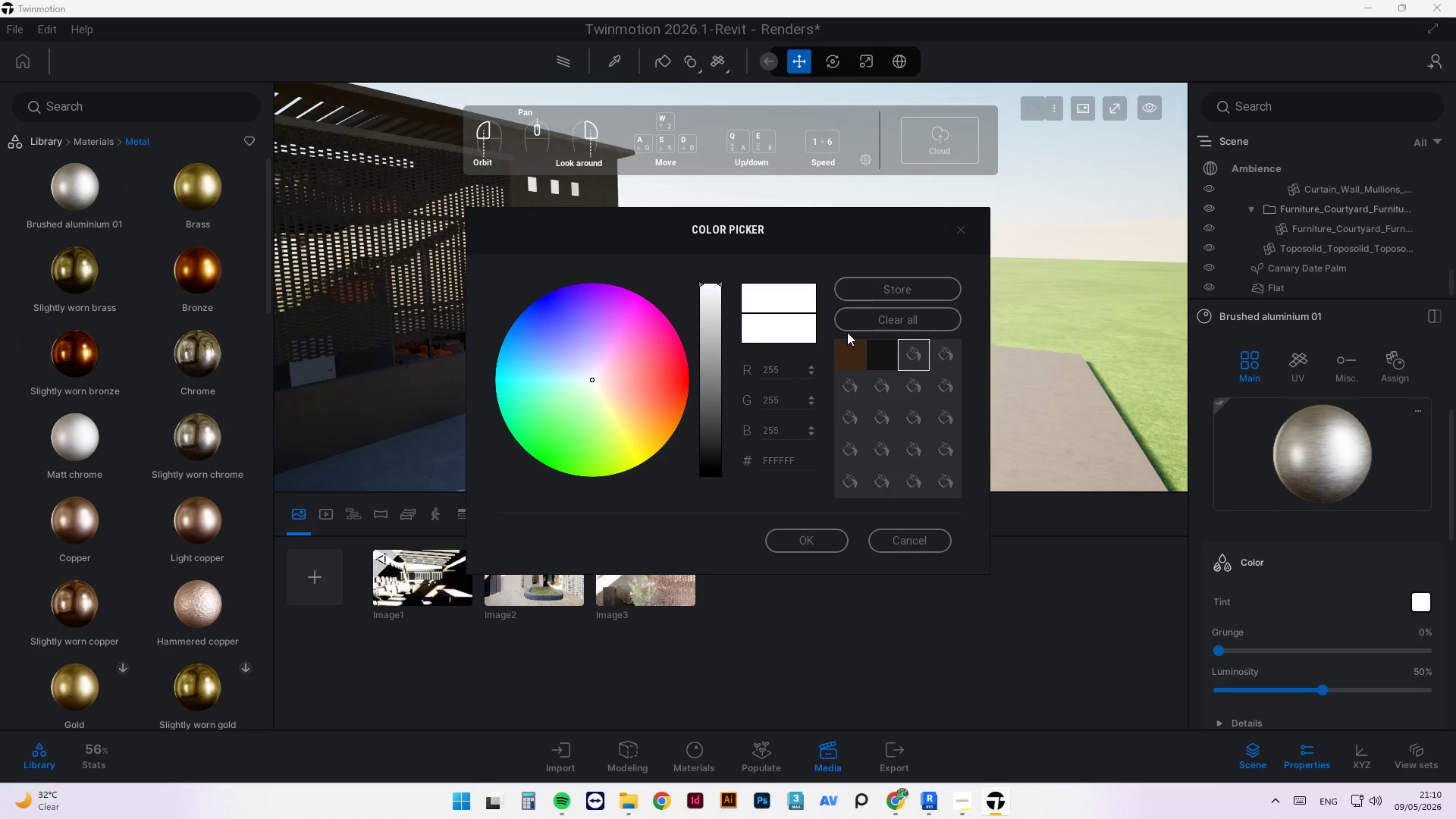 
left_click([888, 351])
 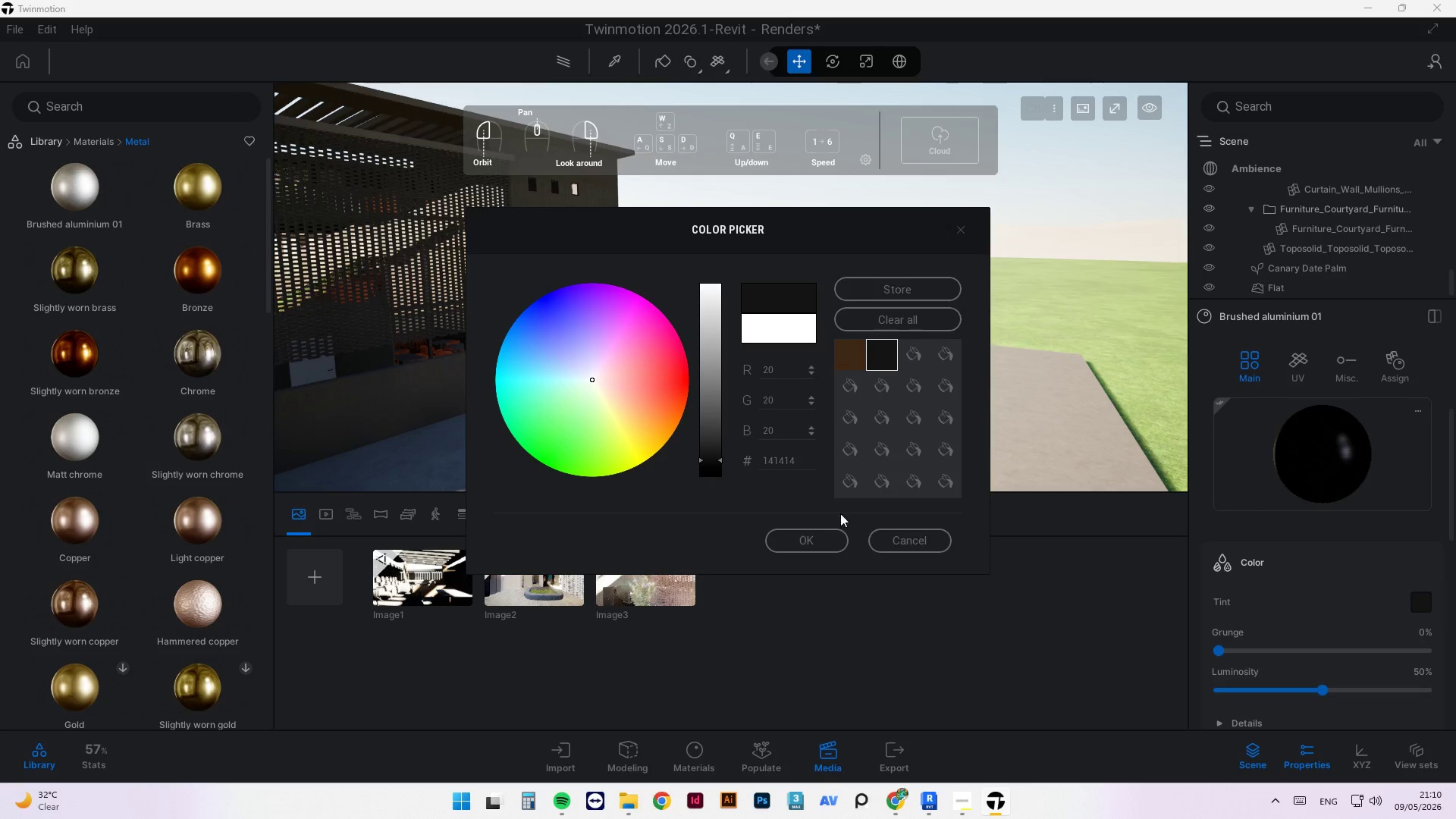 
left_click([825, 534])
 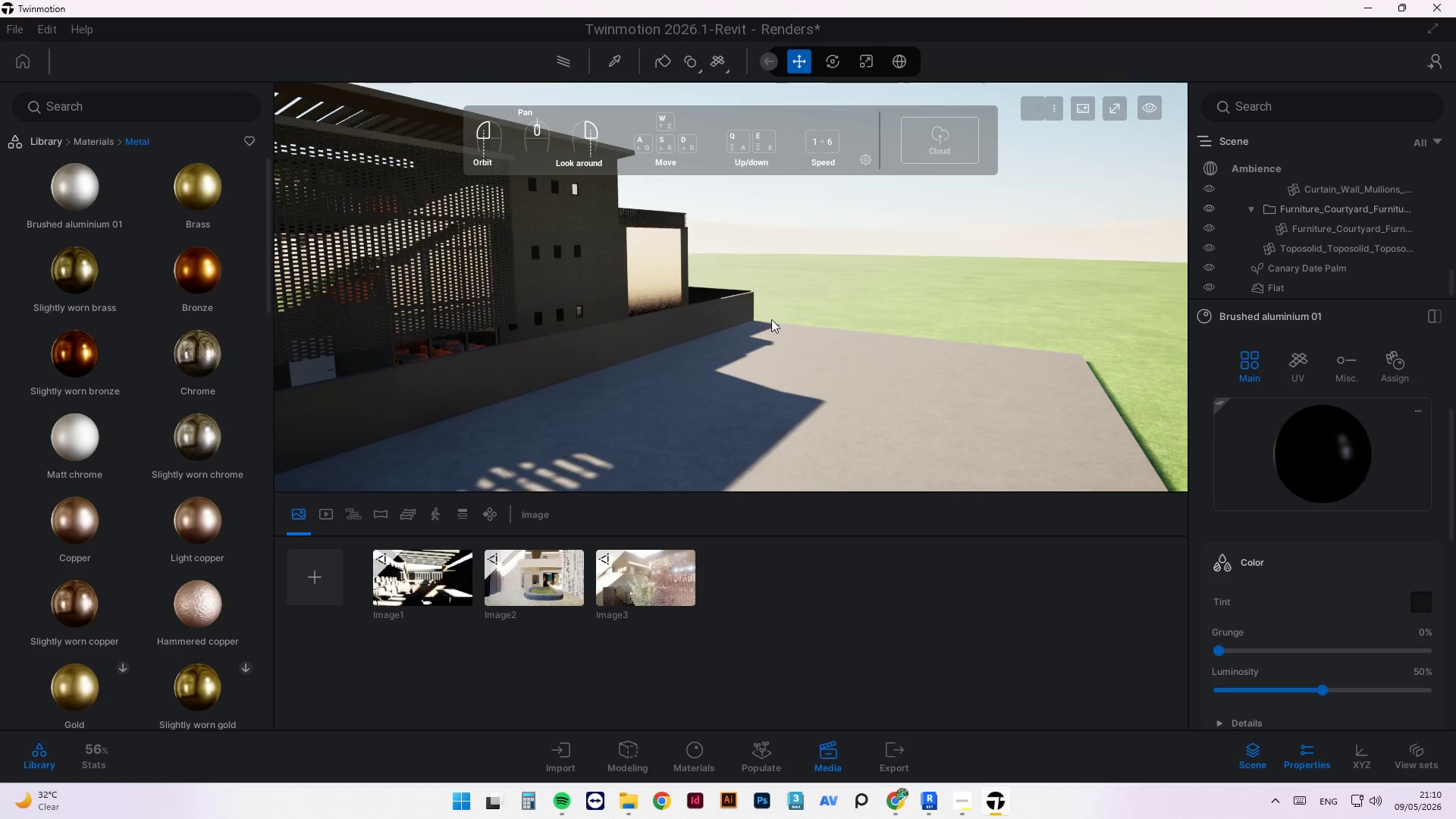 
left_click([807, 246])
 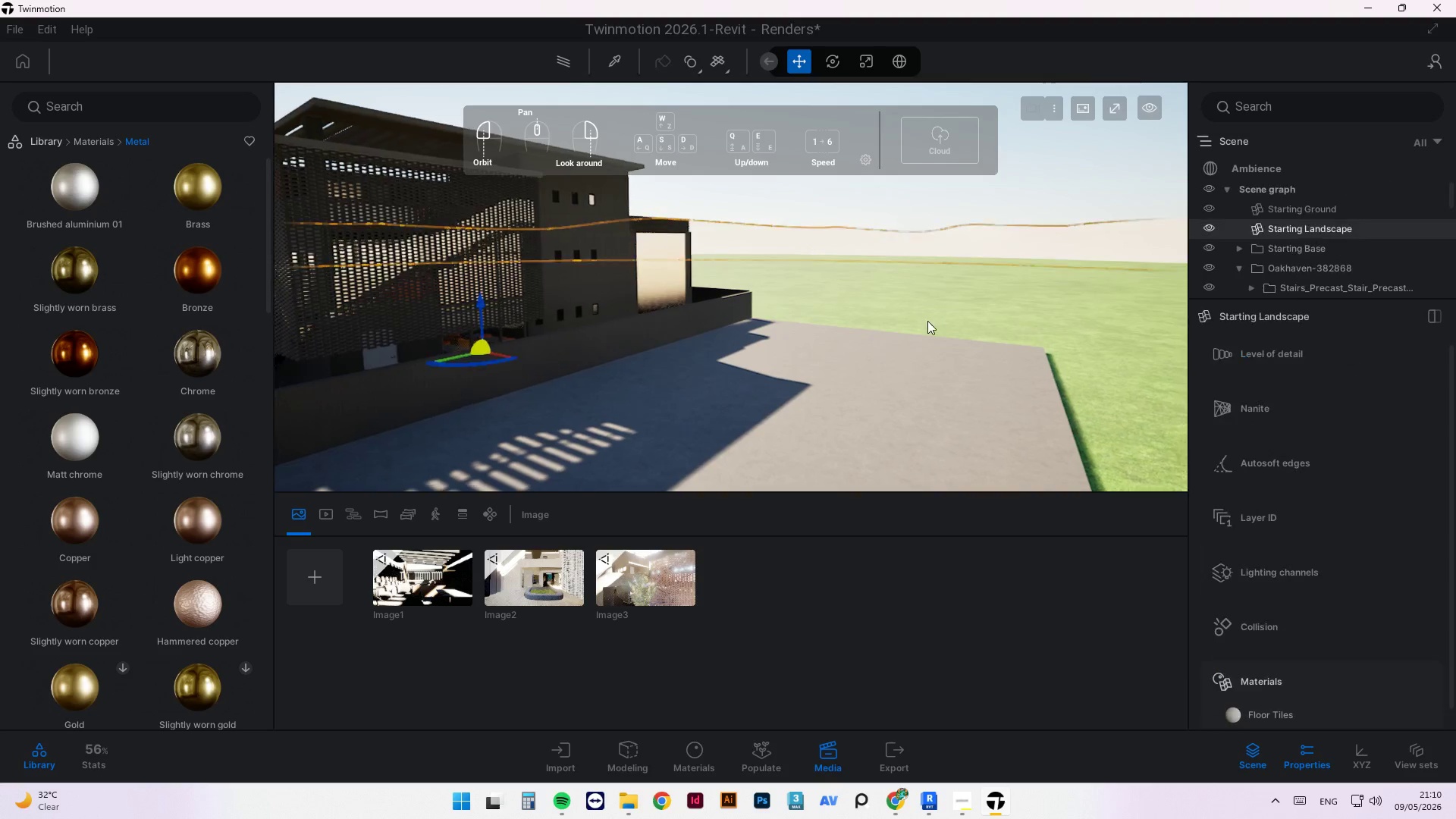 
scroll: coordinate [846, 378], scroll_direction: down, amount: 3.0
 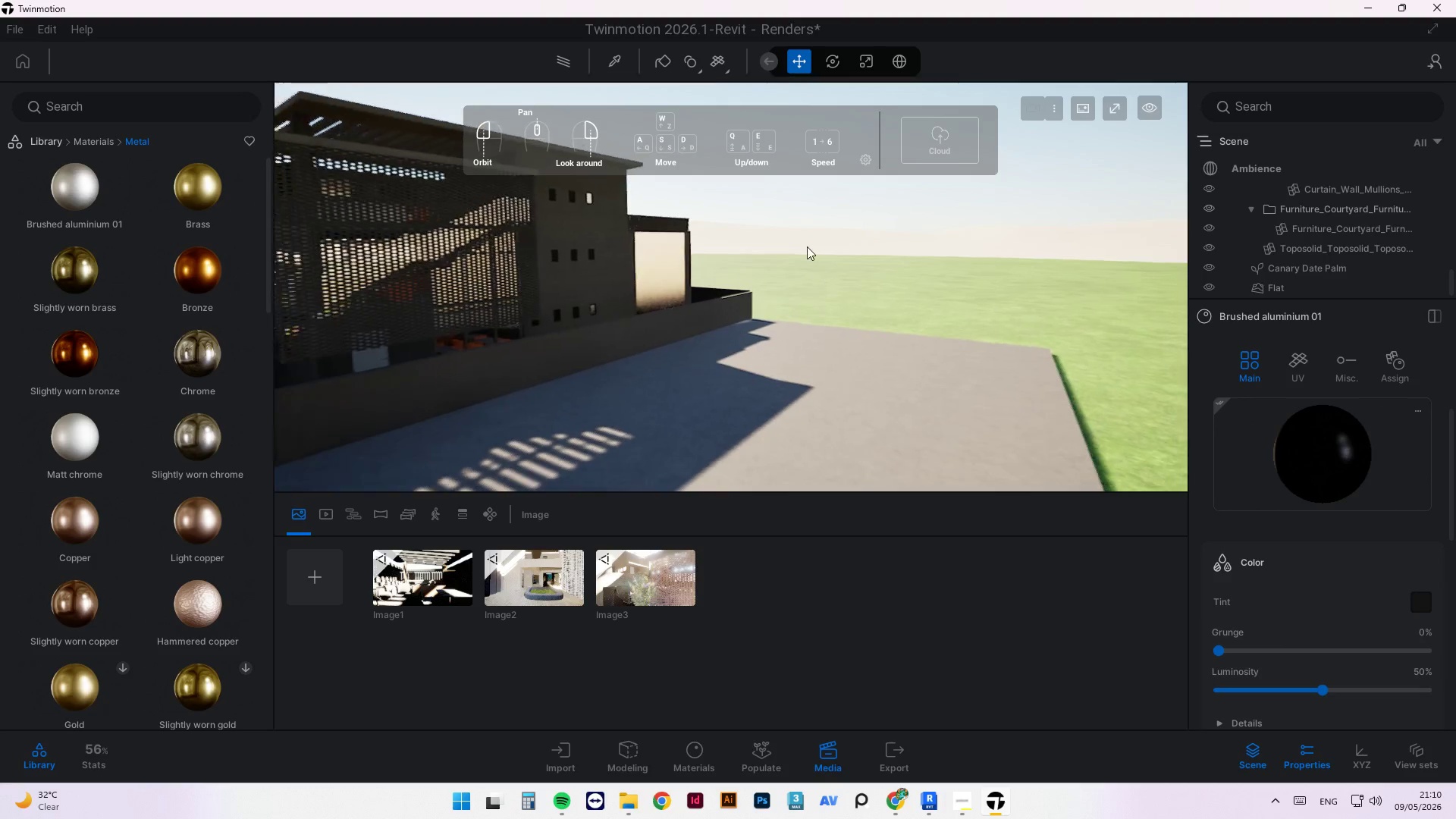 
hold_key(key=ShiftLeft, duration=2.42)
 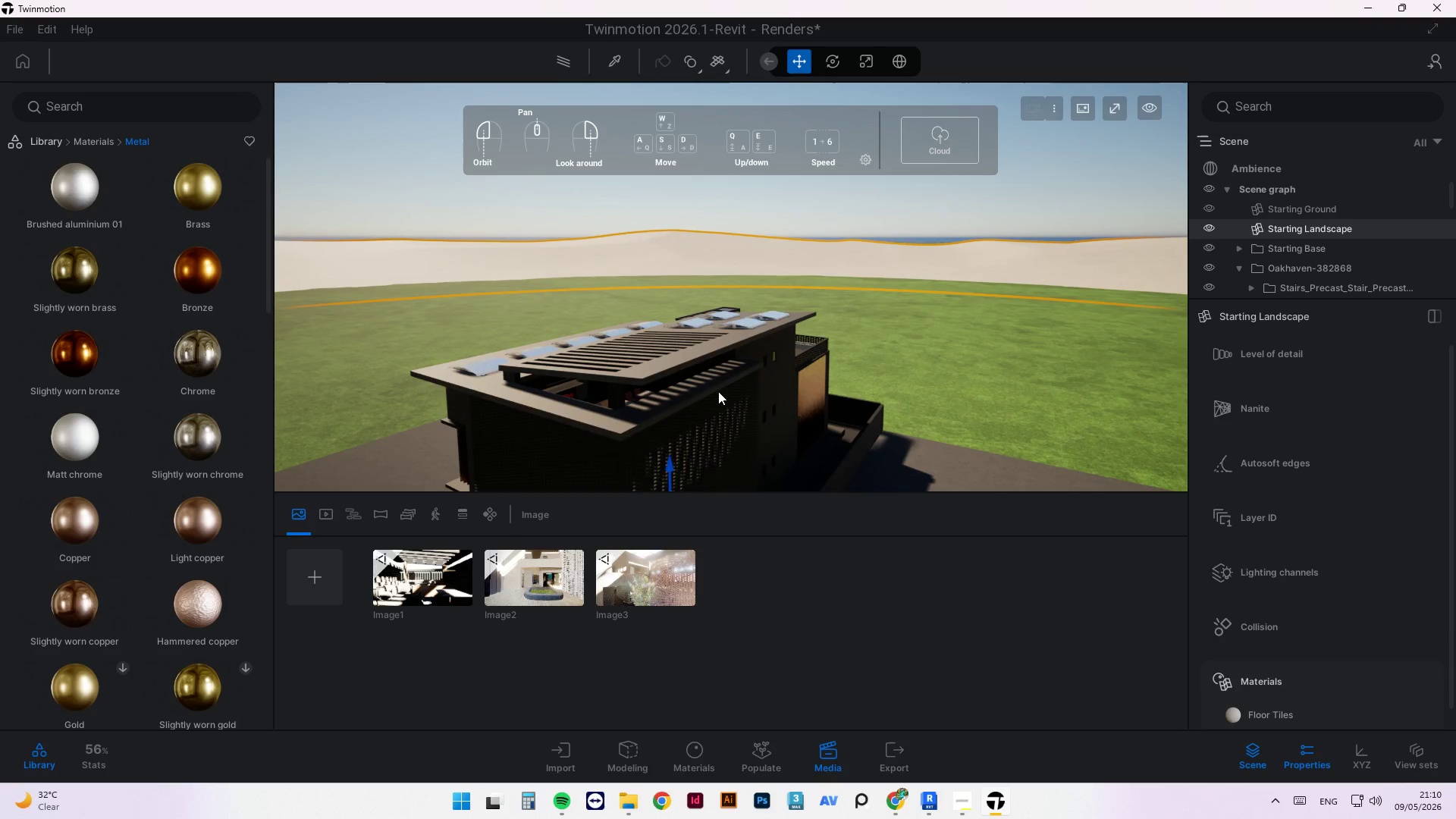 
scroll: coordinate [943, 388], scroll_direction: up, amount: 10.0
 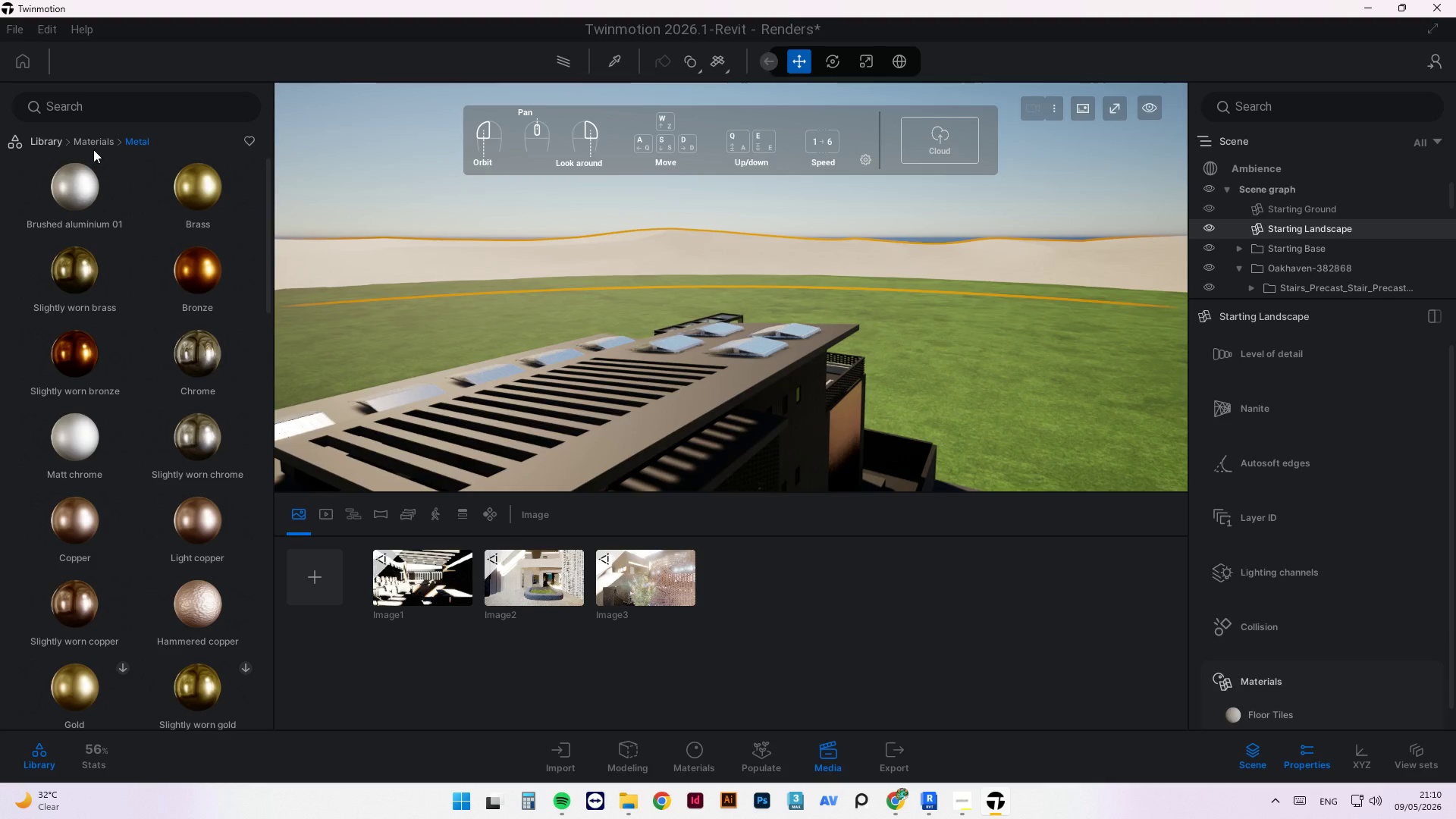 
left_click([46, 135])
 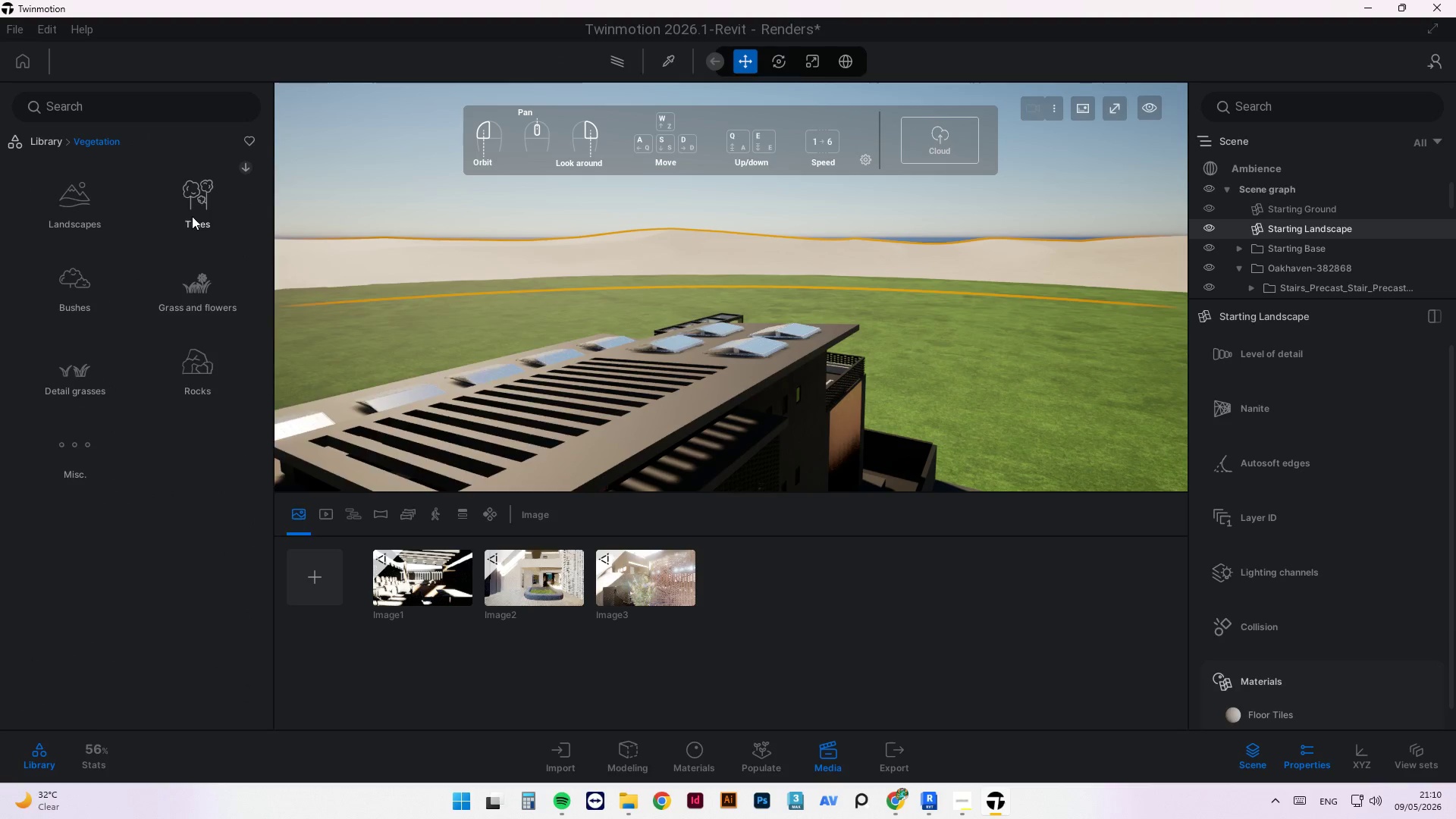 
left_click_drag(start_coordinate=[902, 340], to_coordinate=[442, 331])
 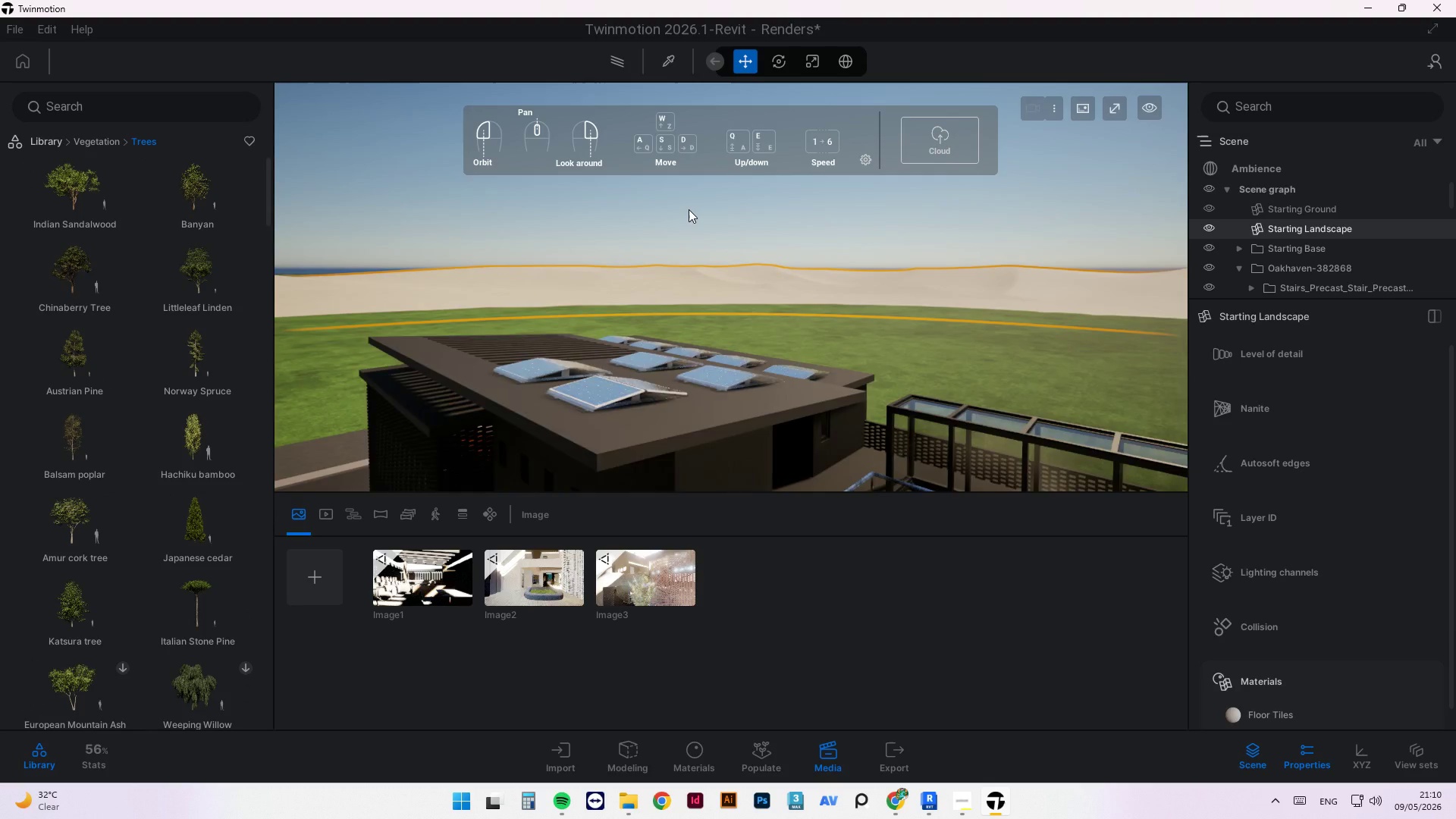 
left_click_drag(start_coordinate=[745, 248], to_coordinate=[748, 233])
 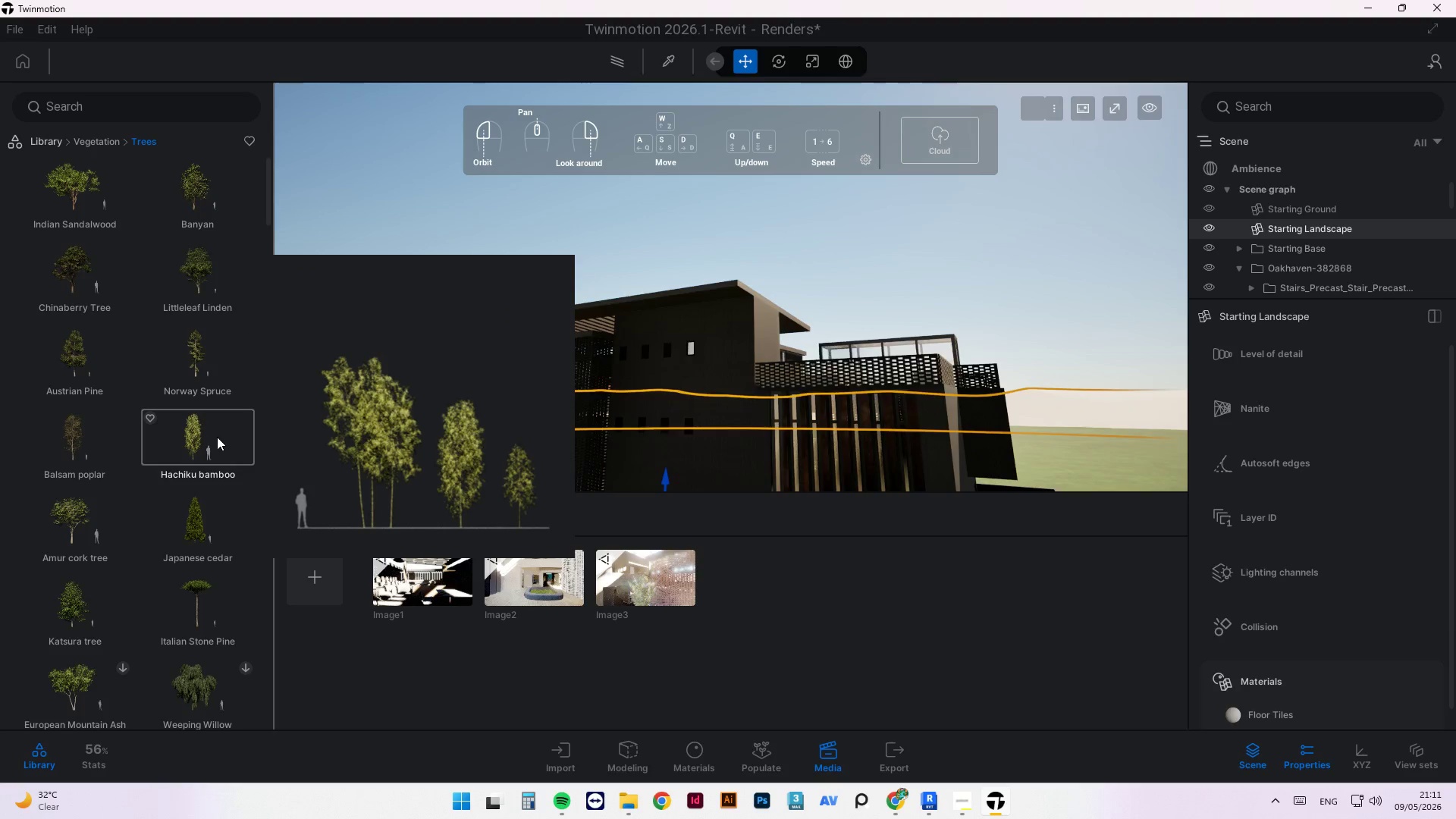 
scroll: coordinate [663, 207], scroll_direction: down, amount: 11.0
 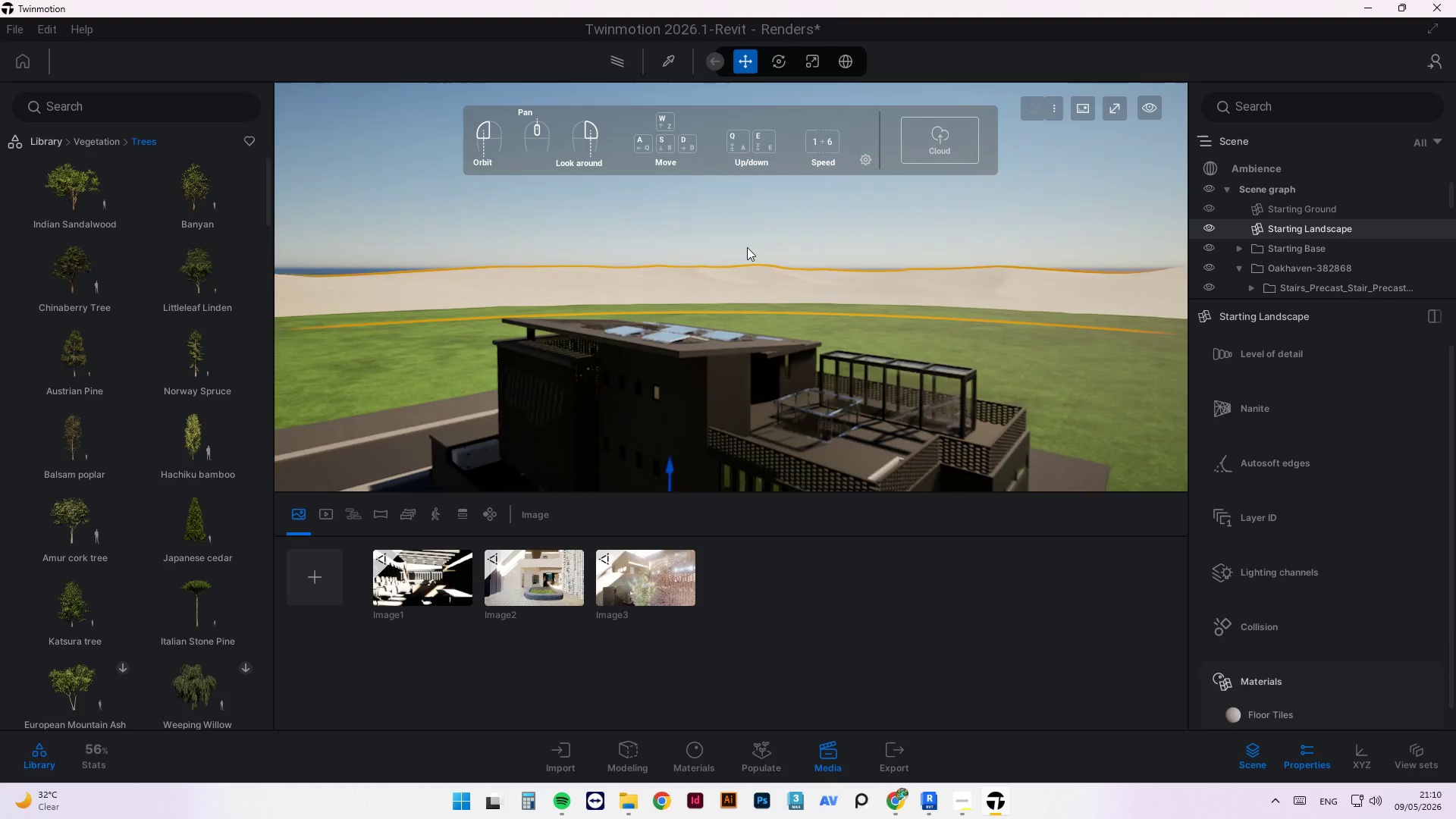 
left_click([215, 437])
 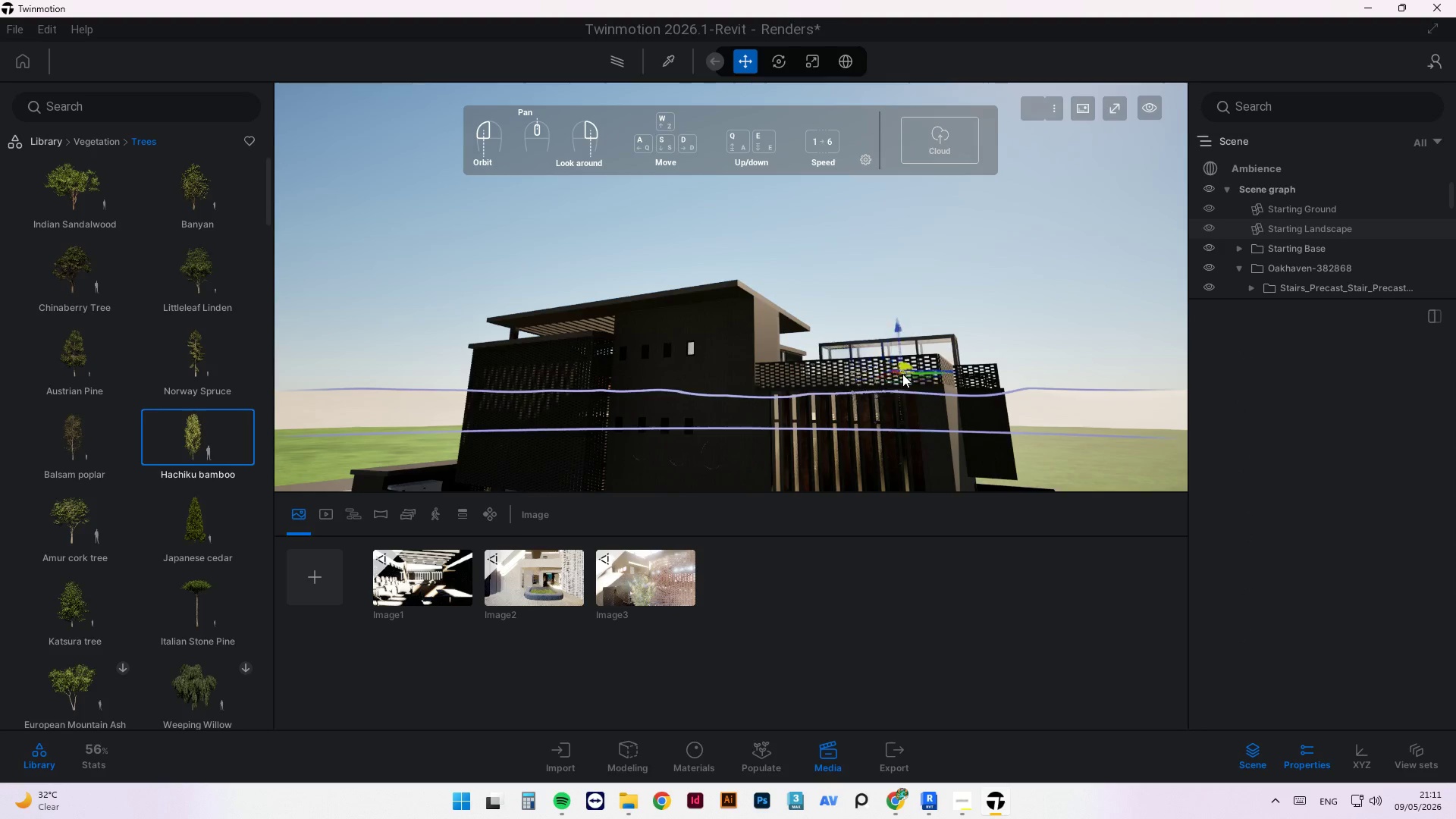 
left_click_drag(start_coordinate=[905, 364], to_coordinate=[929, 318])
 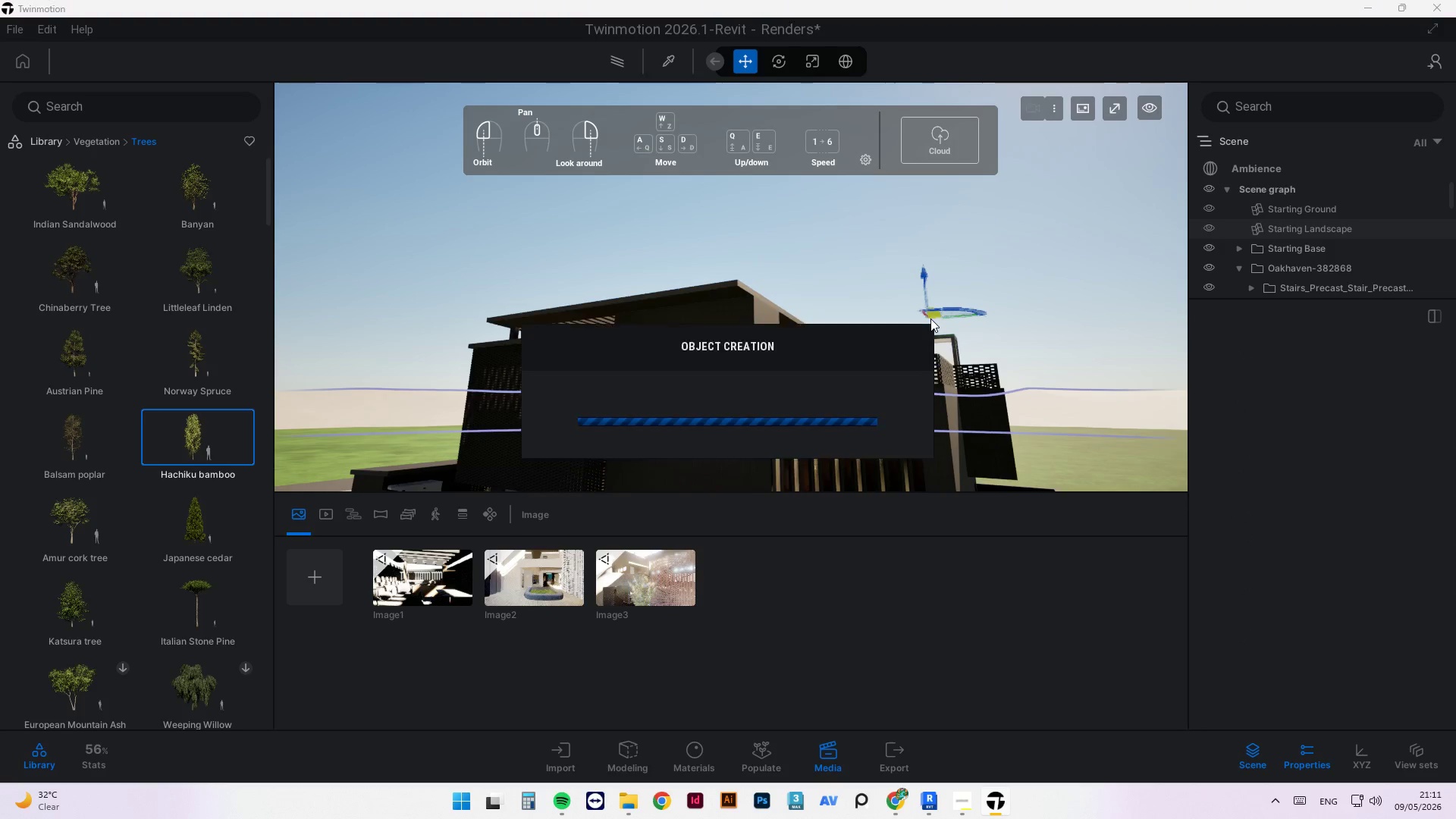 
mouse_move([962, 327])
 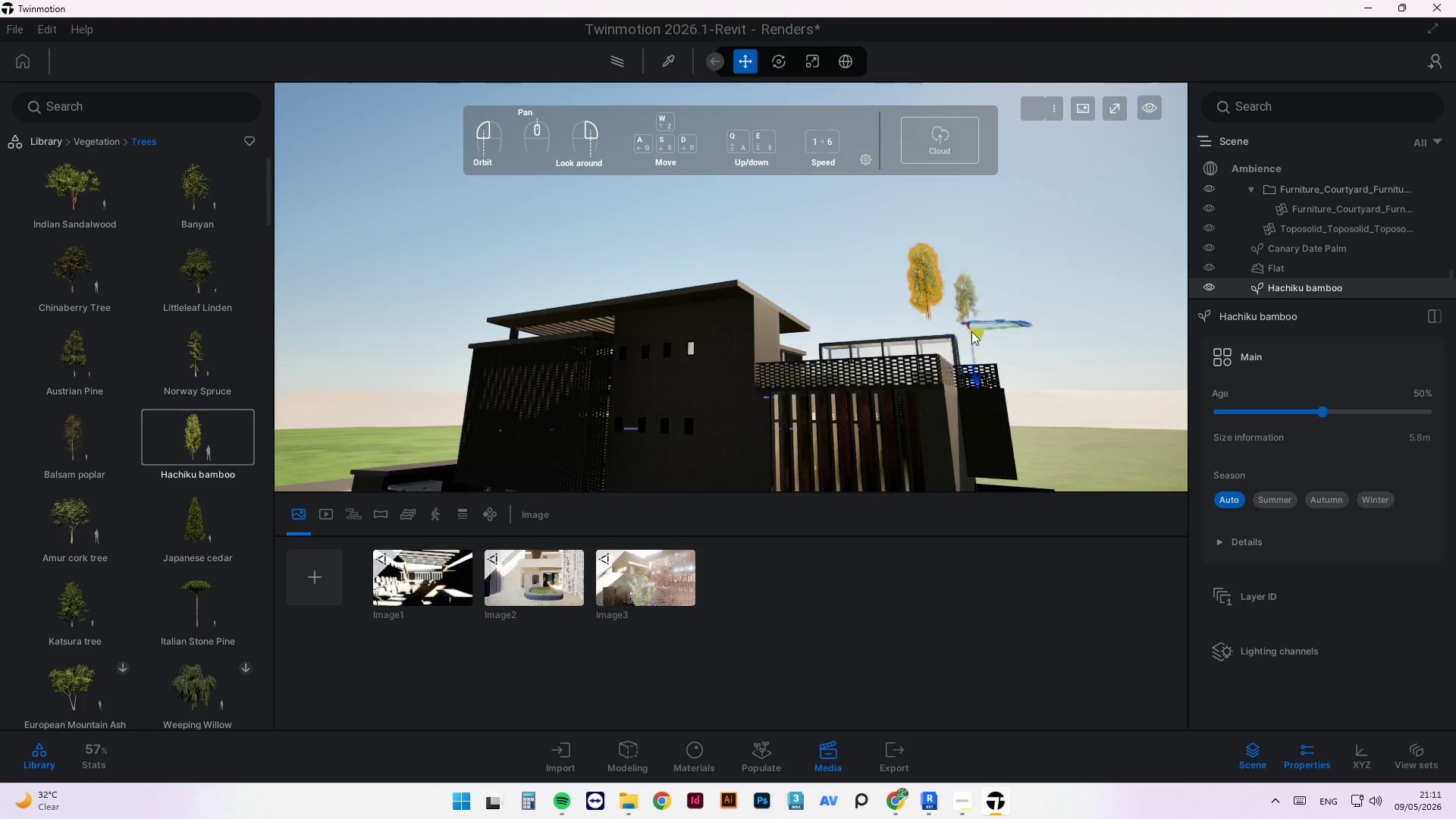 
key(Escape)
 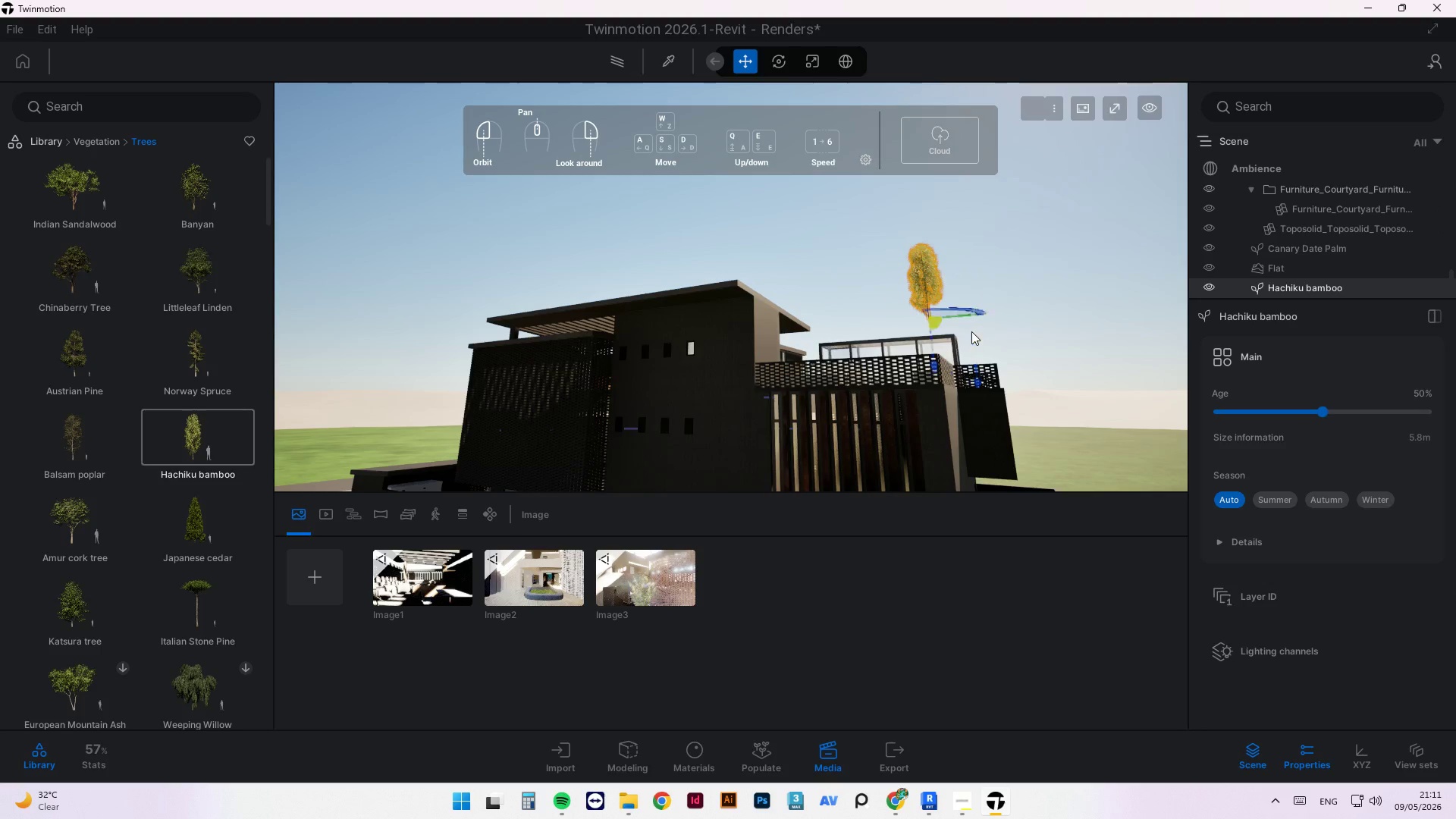 
key(Escape)
 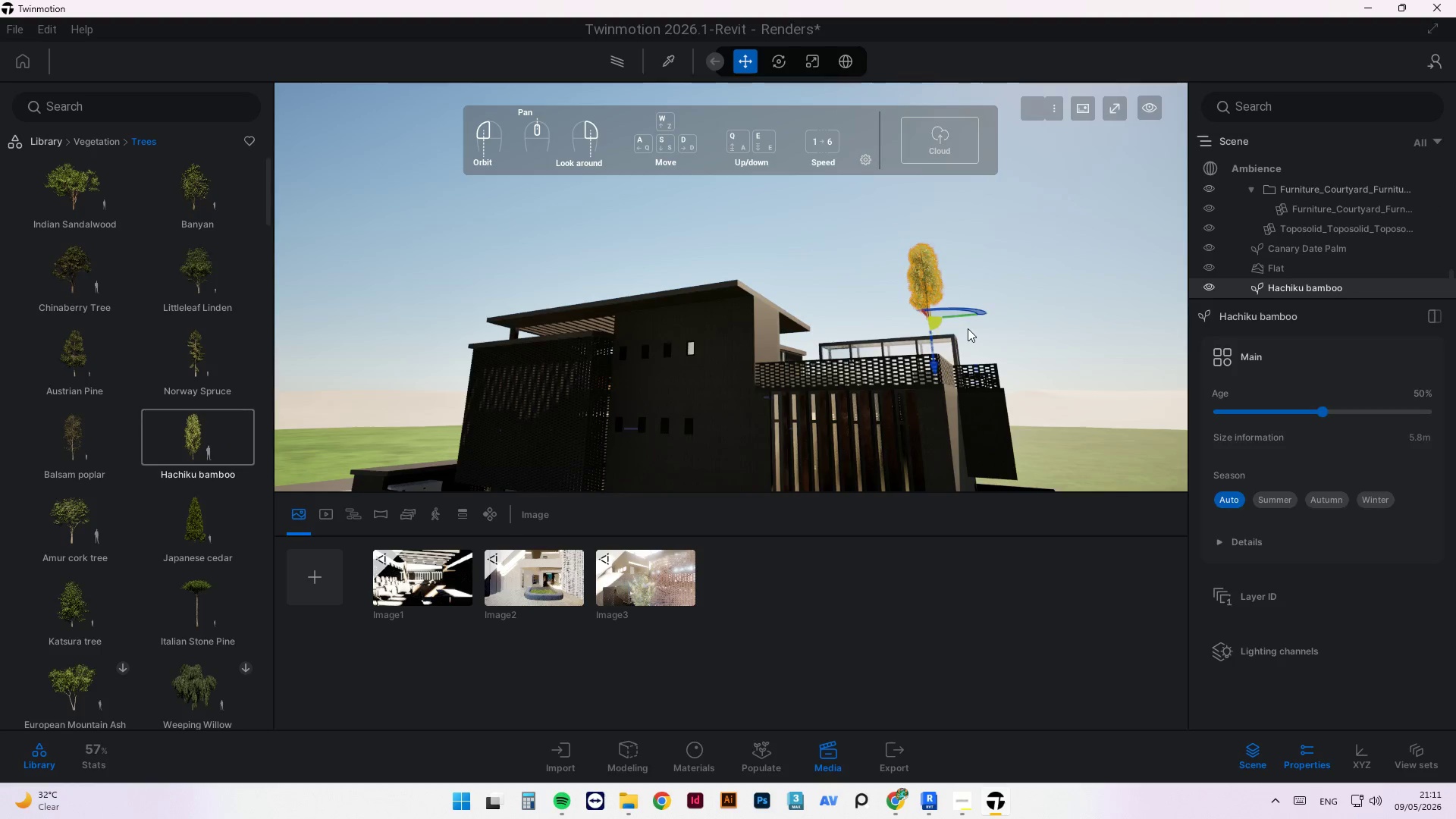 
key(Escape)
 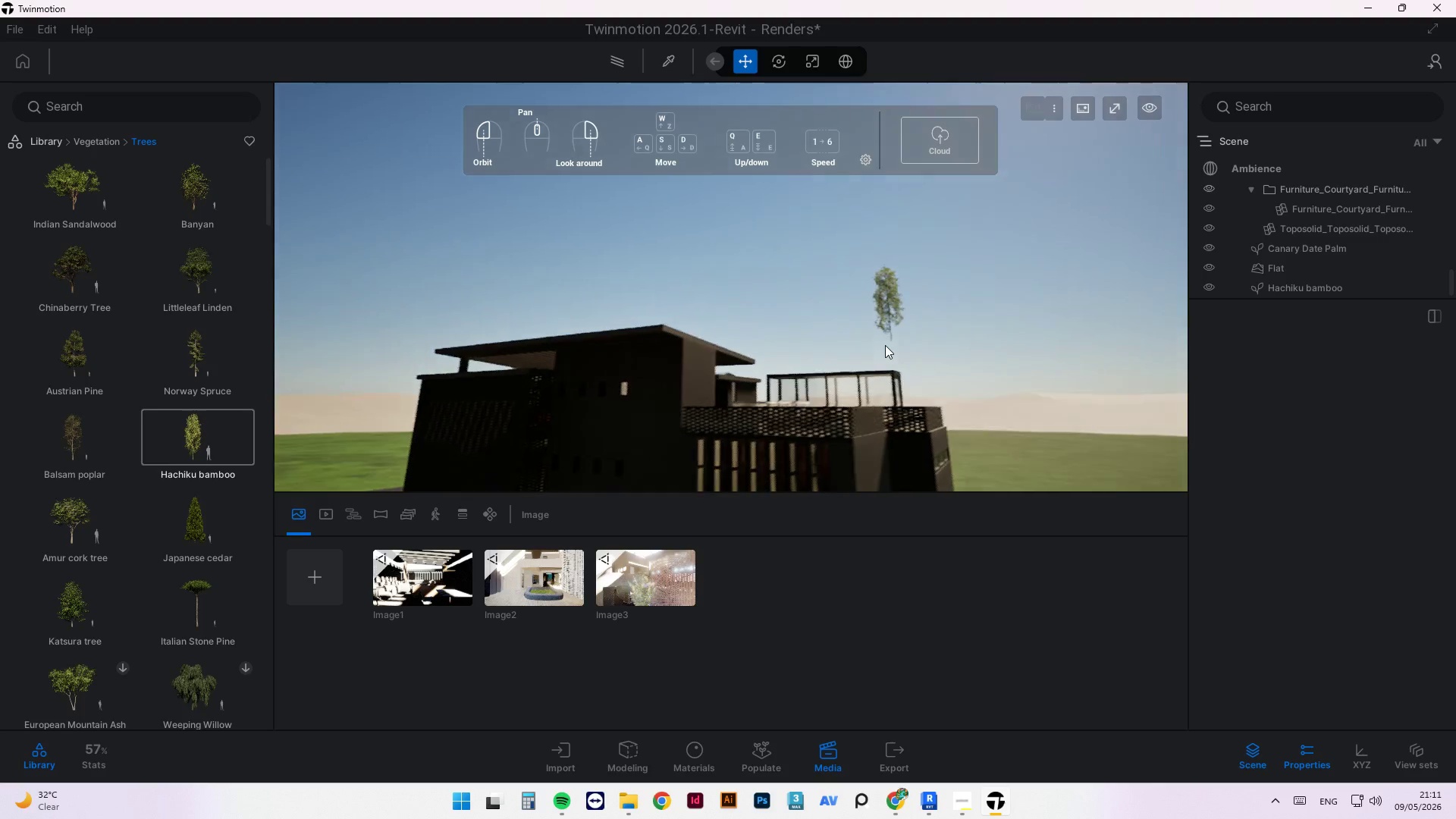 
left_click([883, 301])
 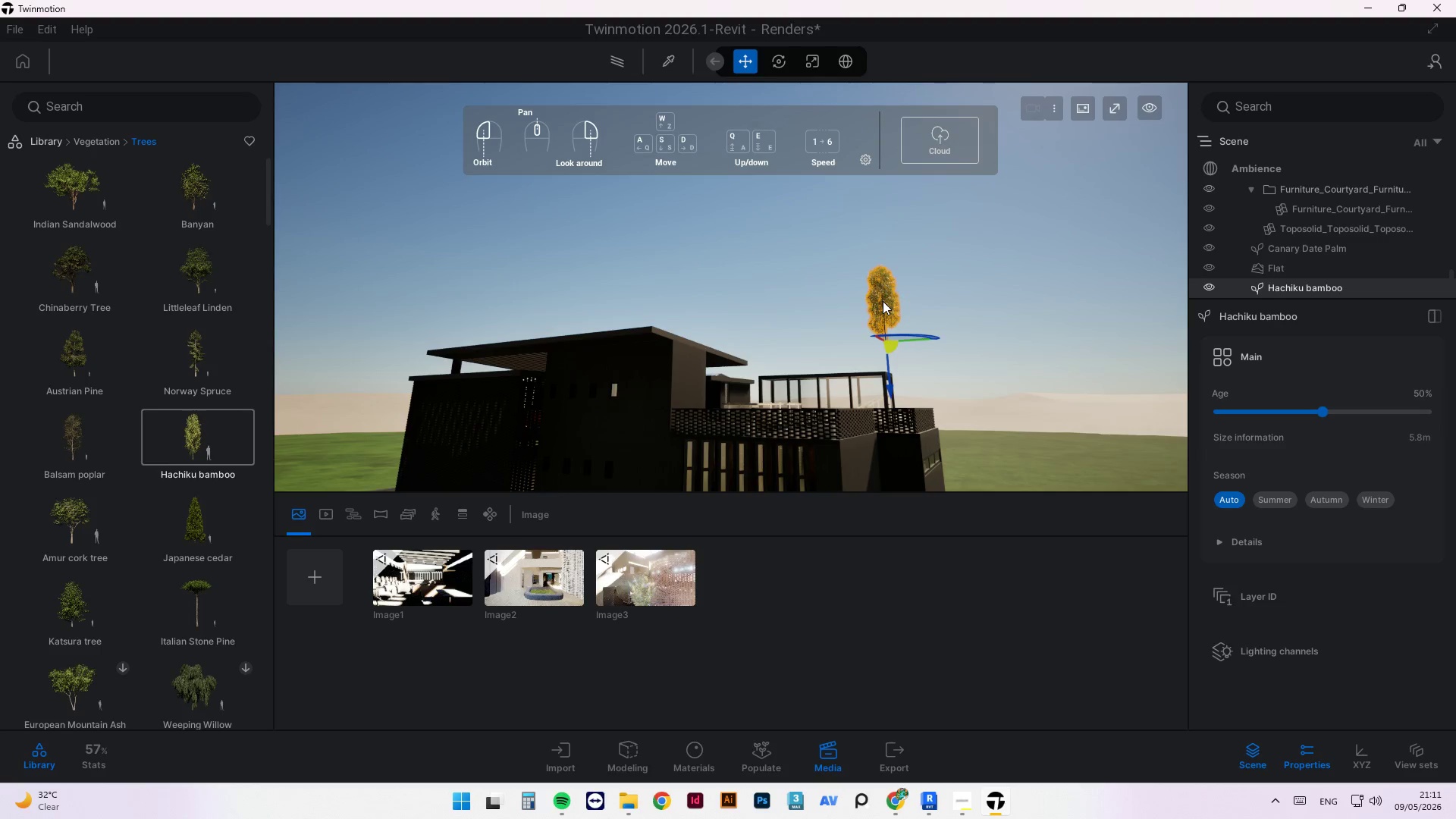 
key(Delete)
 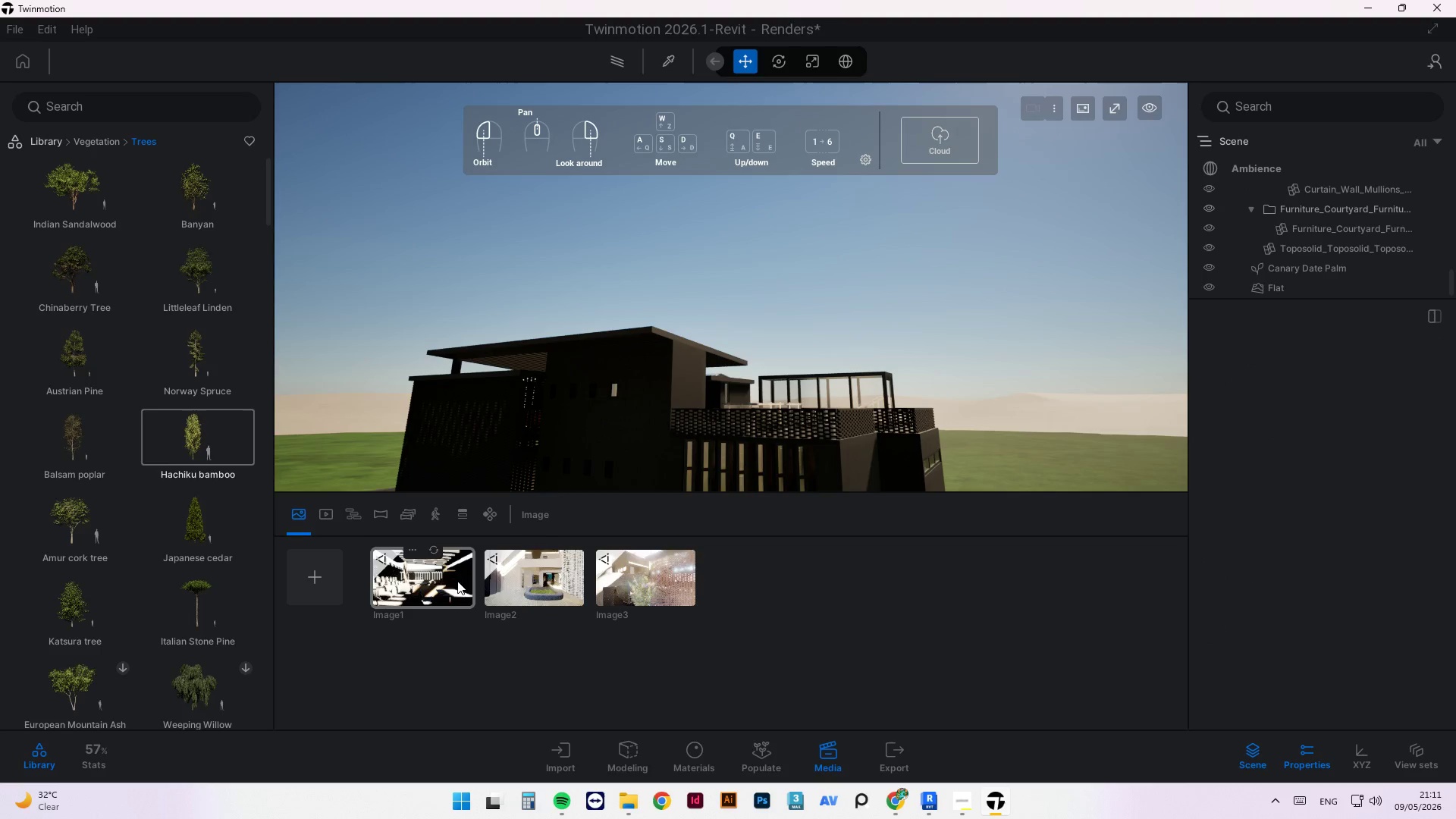 
left_click([519, 578])
 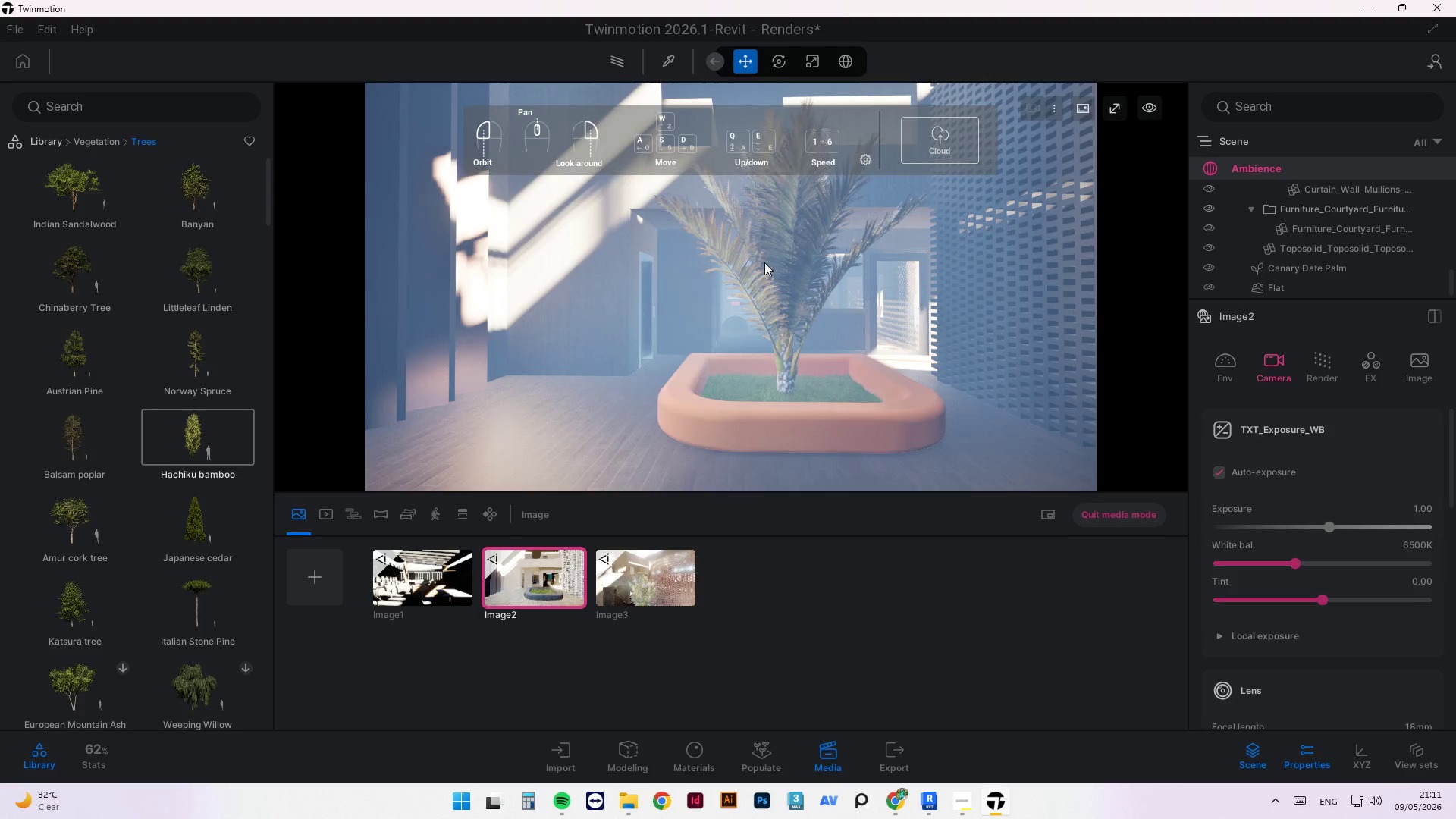 
left_click([774, 243])
 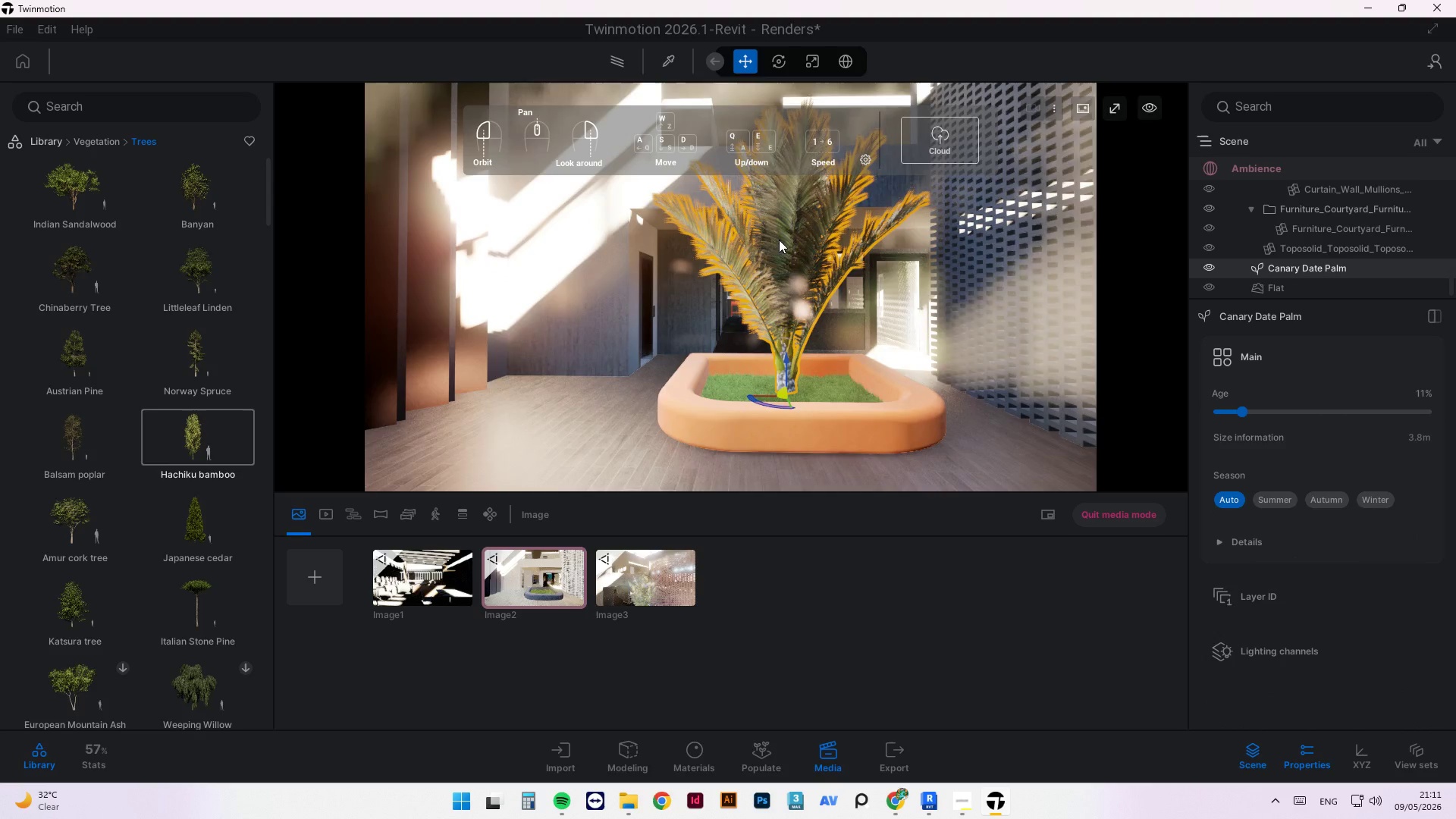 
key(Delete)
 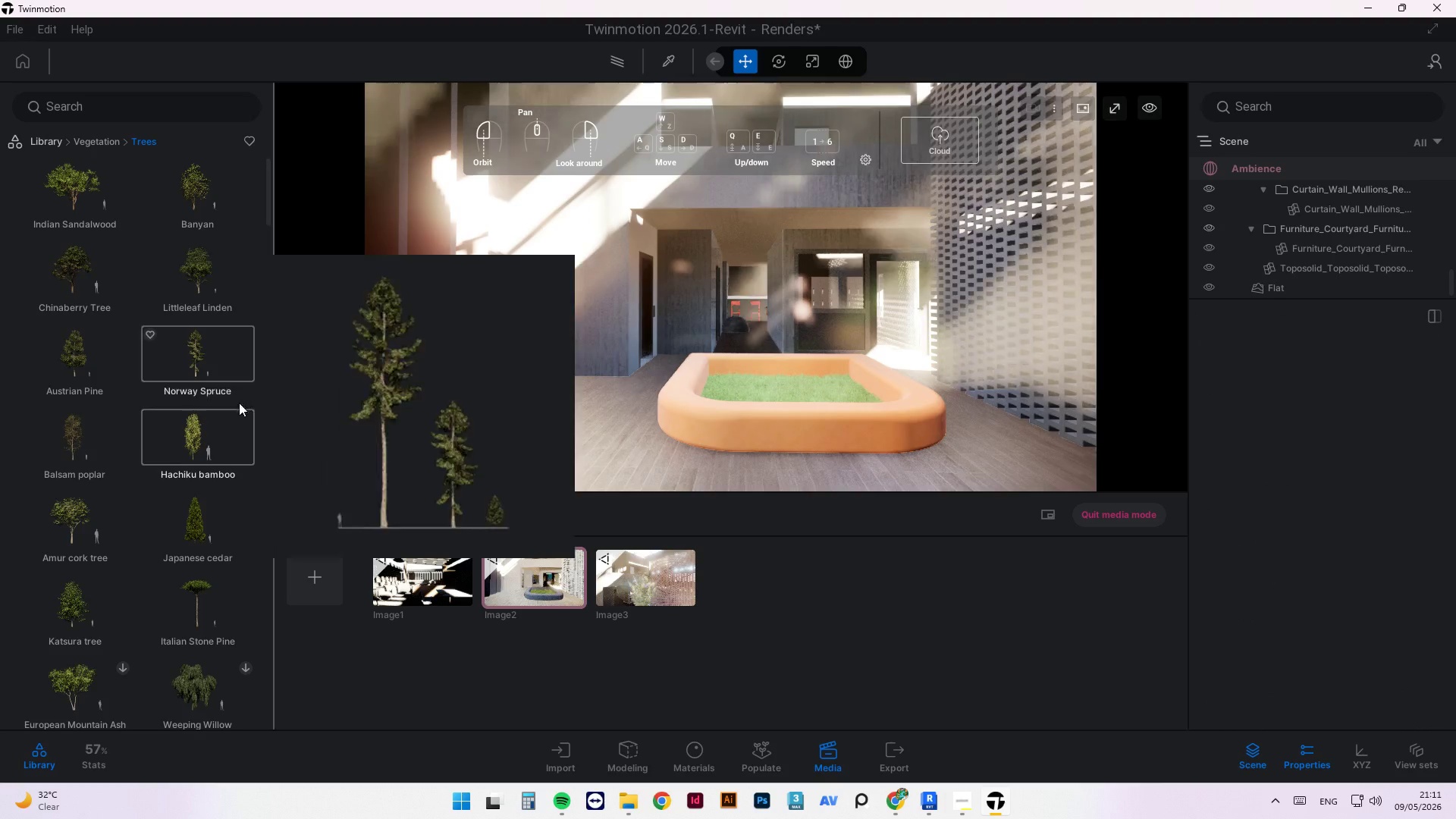 
left_click_drag(start_coordinate=[193, 444], to_coordinate=[793, 394])
 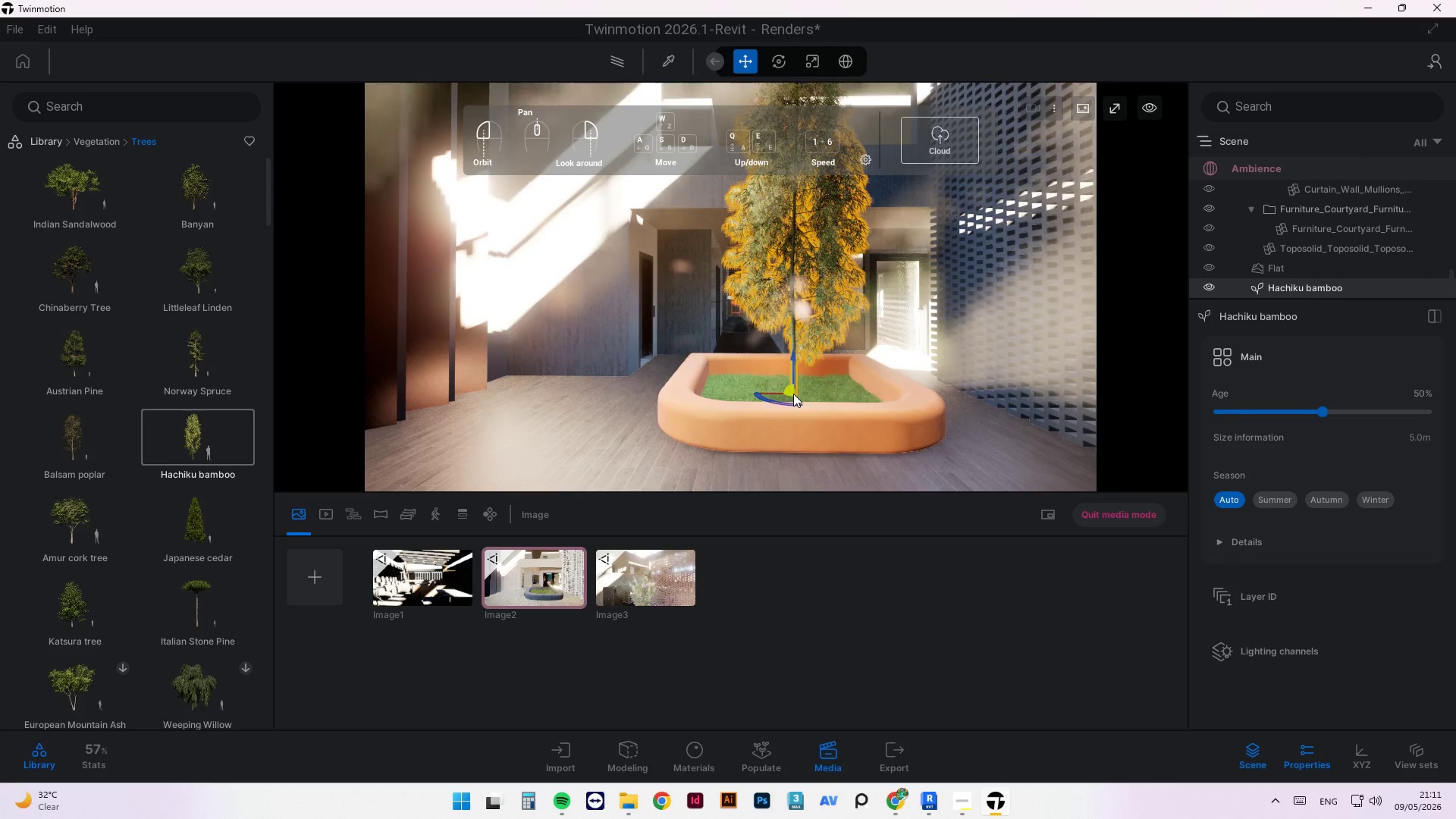 
left_click([793, 394])
 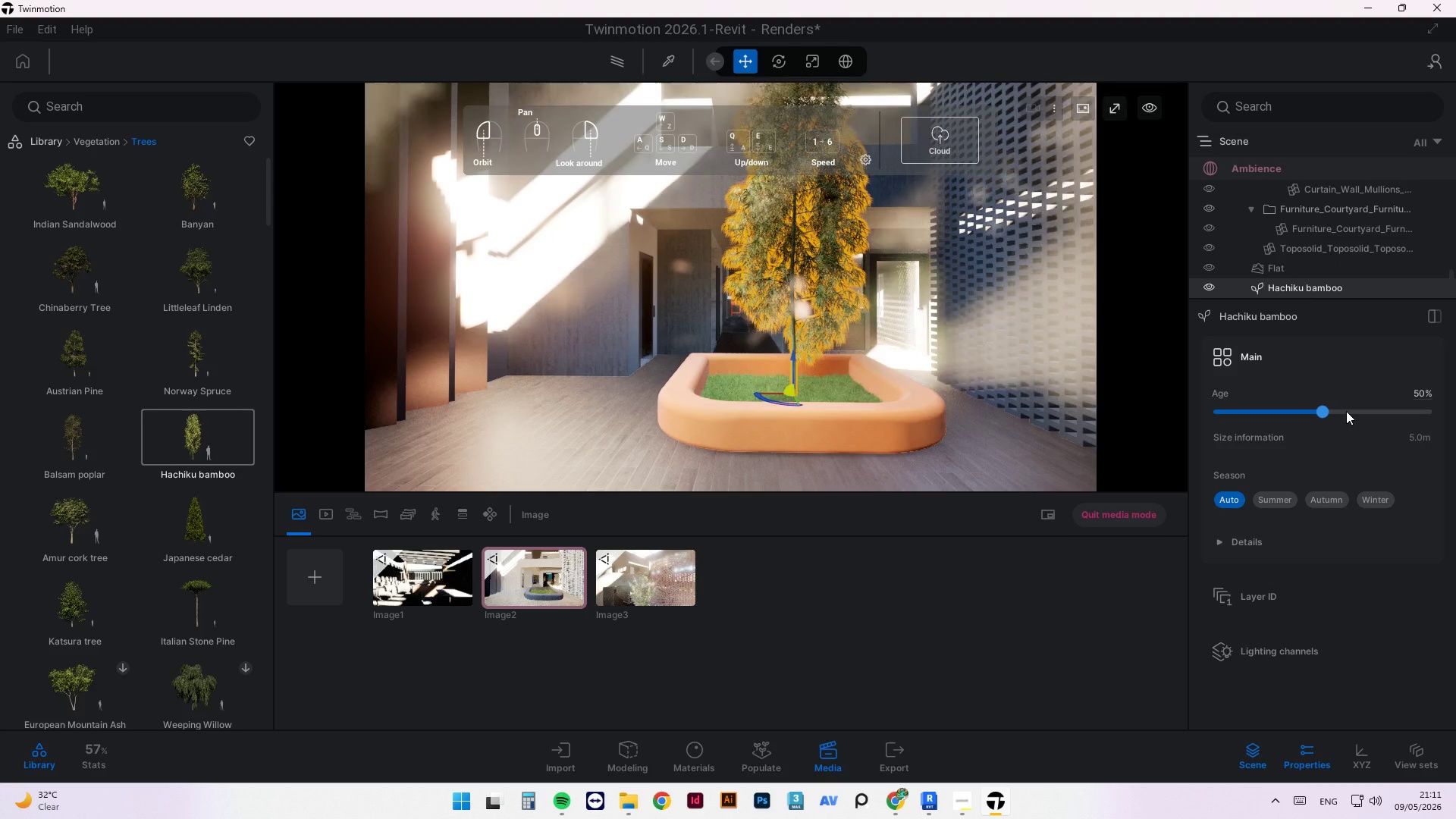 
left_click_drag(start_coordinate=[1310, 413], to_coordinate=[1395, 394])
 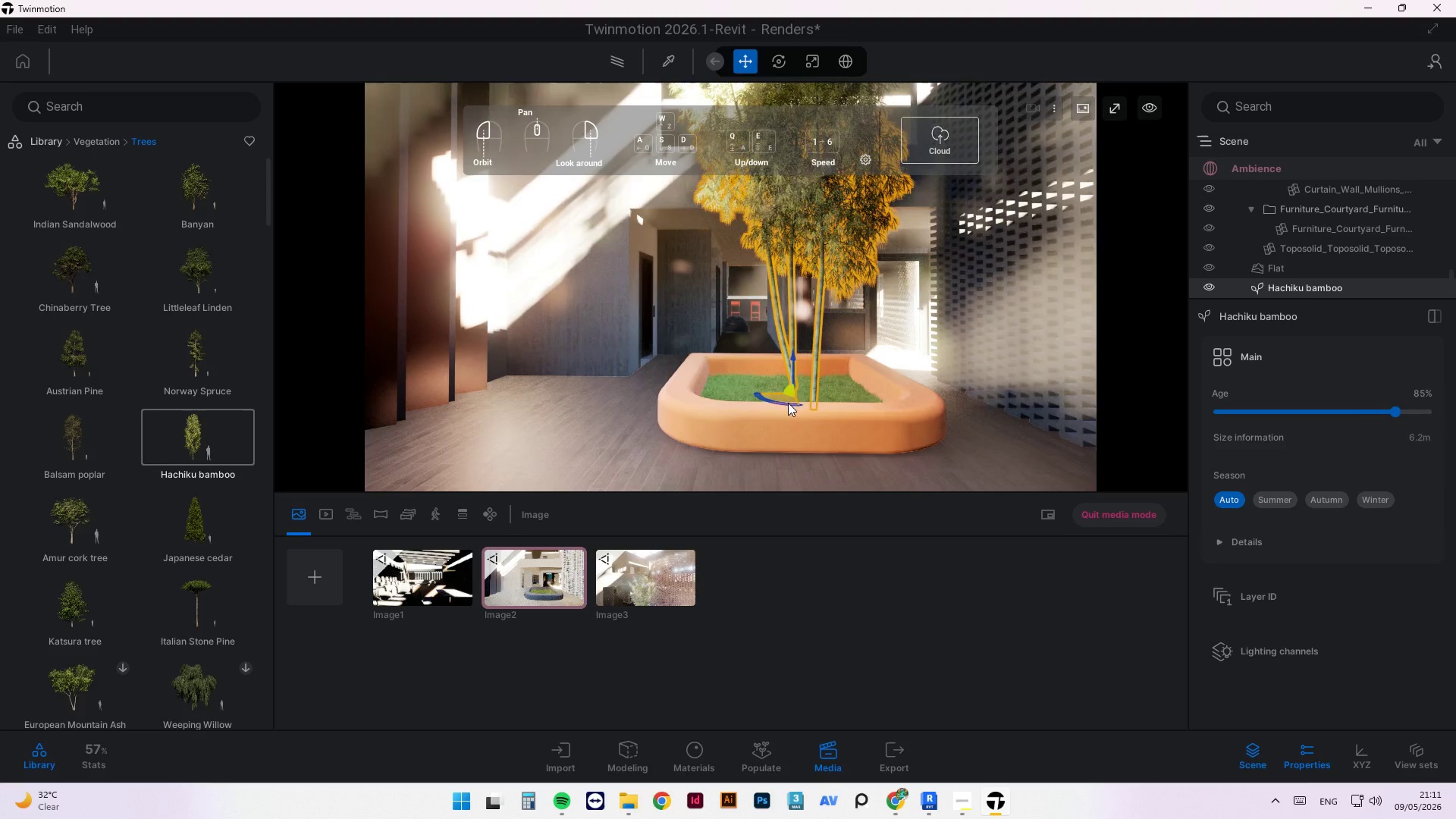 
left_click_drag(start_coordinate=[779, 404], to_coordinate=[824, 406])
 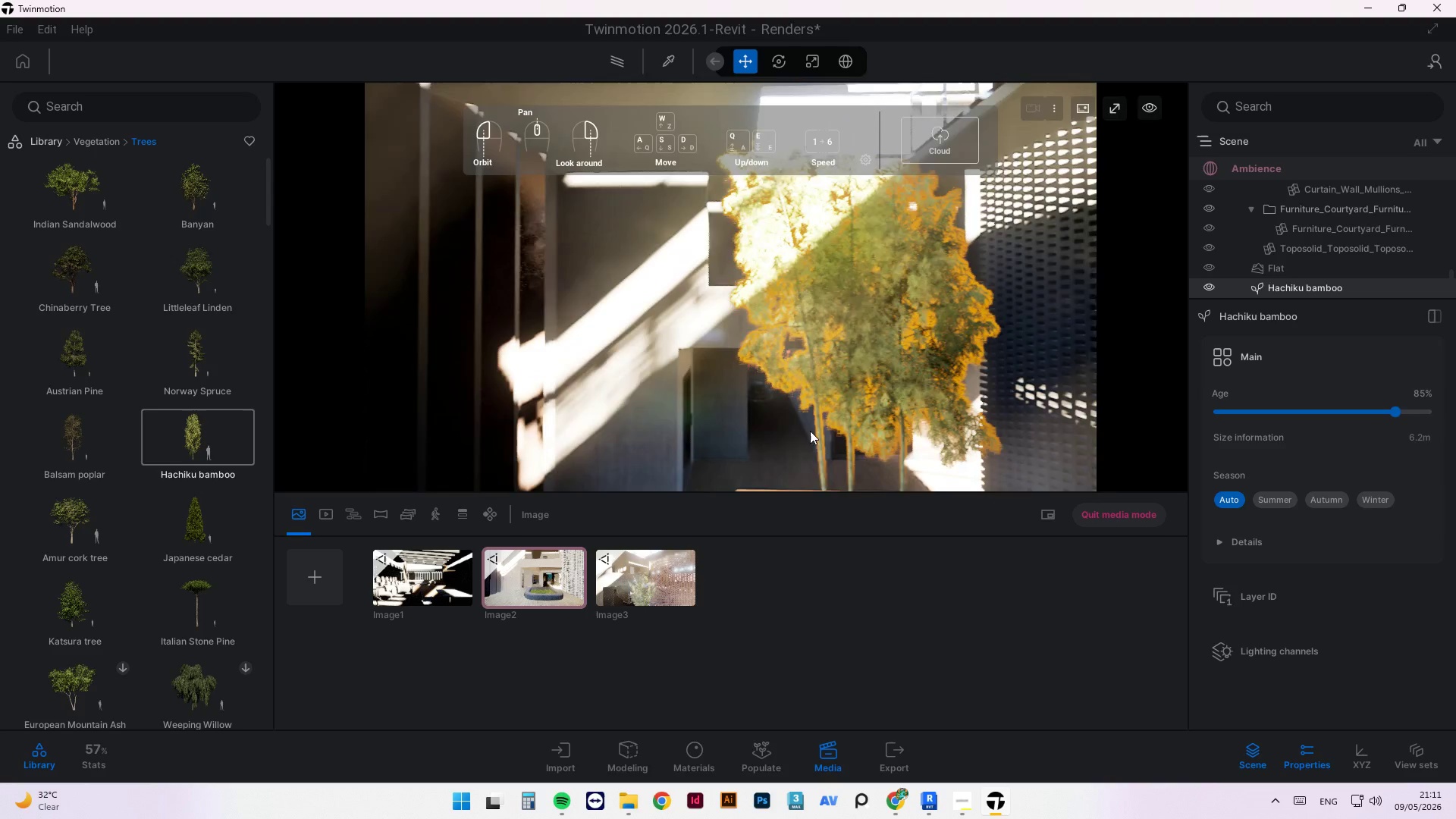 
left_click_drag(start_coordinate=[1392, 408], to_coordinate=[1360, 412])
 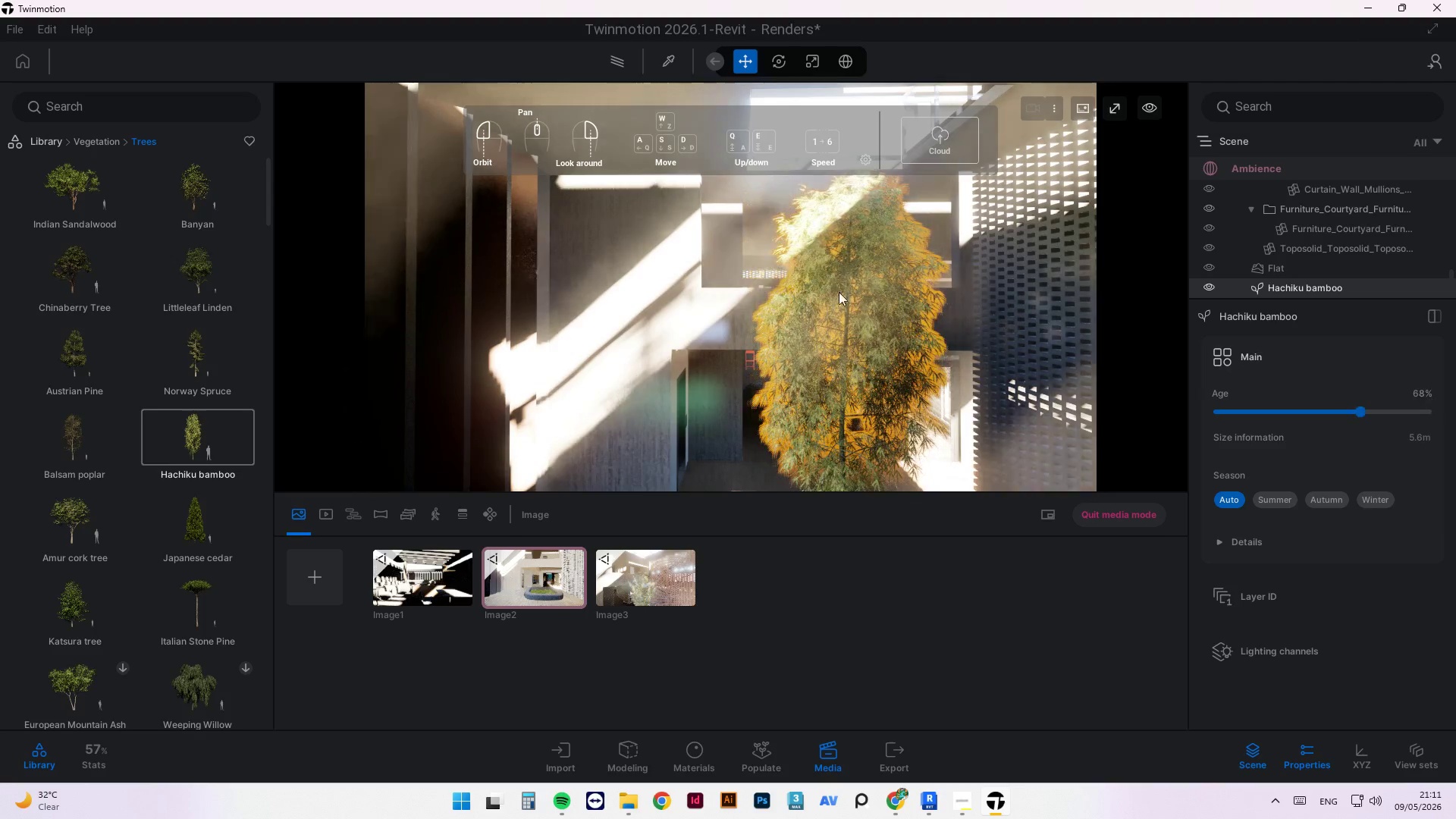 
scroll: coordinate [846, 422], scroll_direction: up, amount: 2.0
 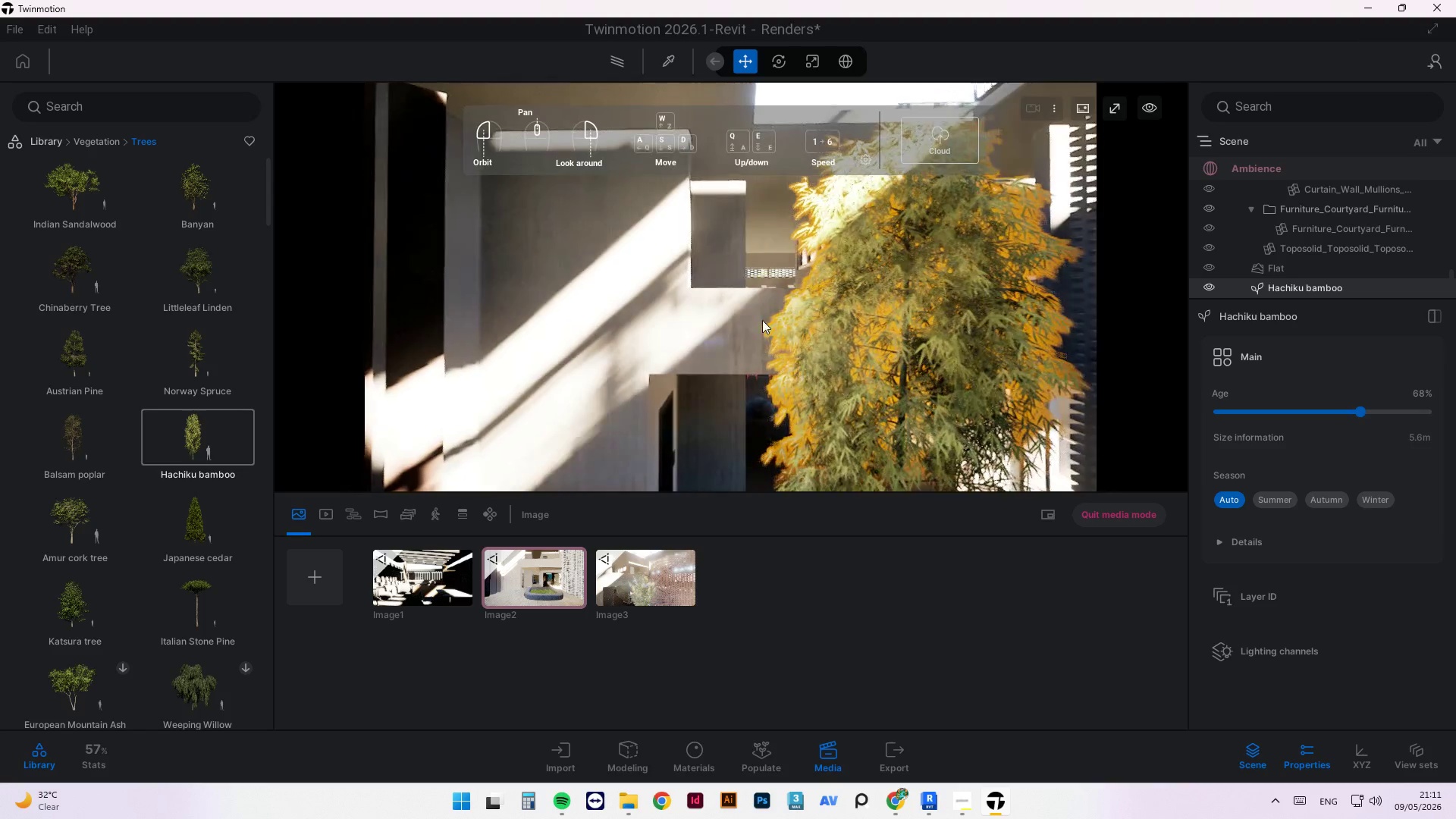 
left_click_drag(start_coordinate=[714, 305], to_coordinate=[727, 380])
 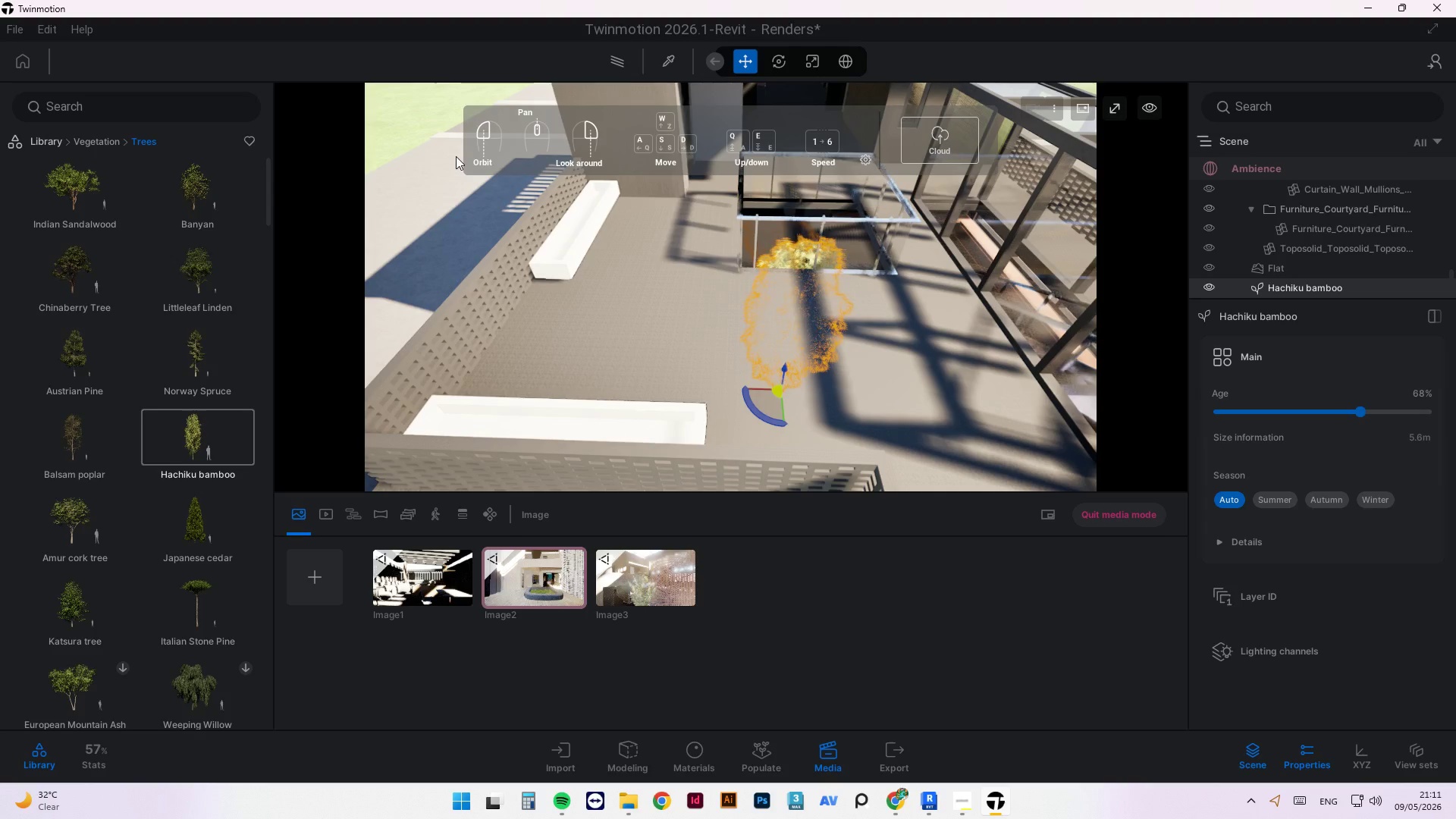 
scroll: coordinate [716, 275], scroll_direction: down, amount: 7.0
 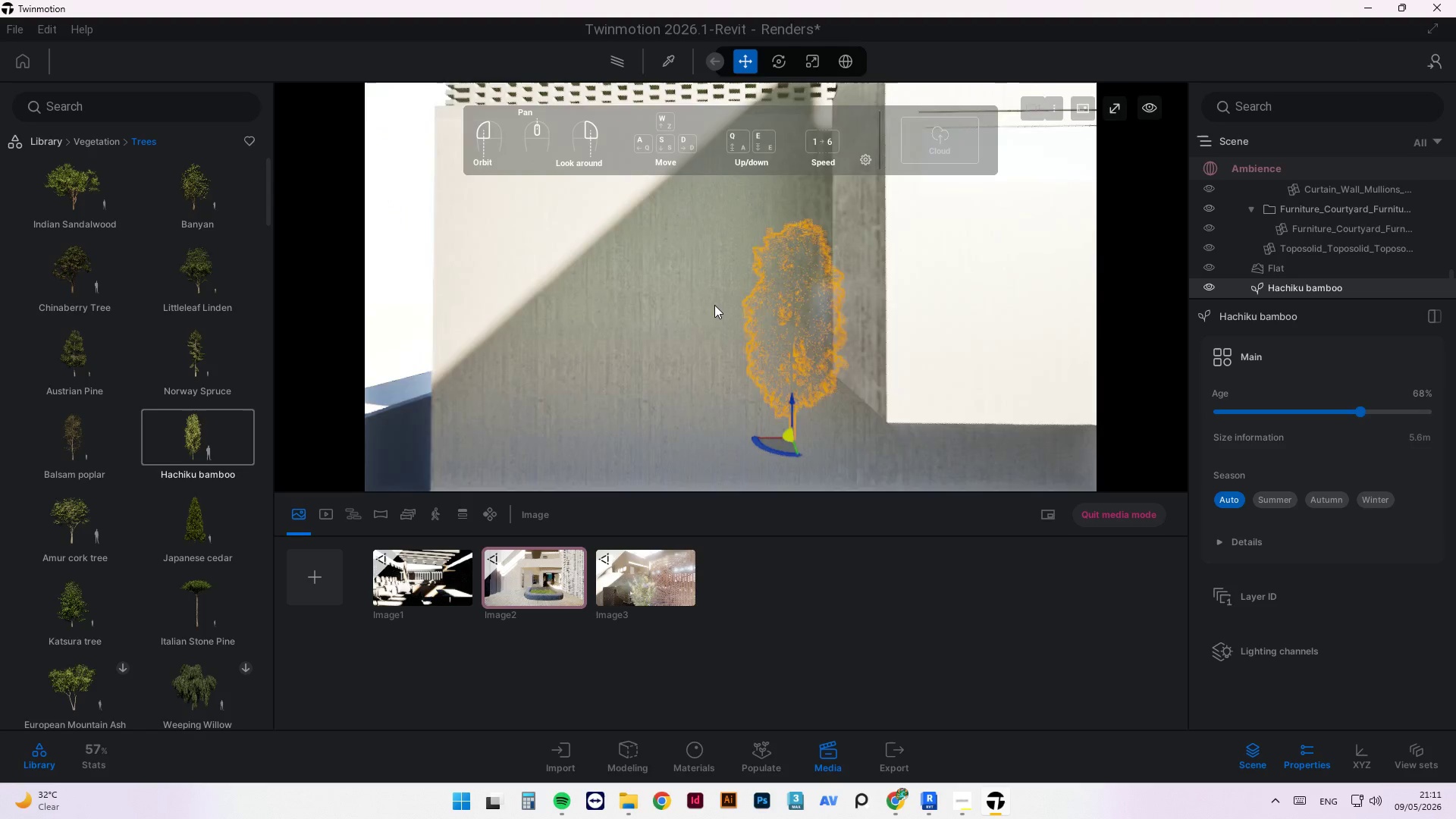 
scroll: coordinate [483, 152], scroll_direction: up, amount: 2.0
 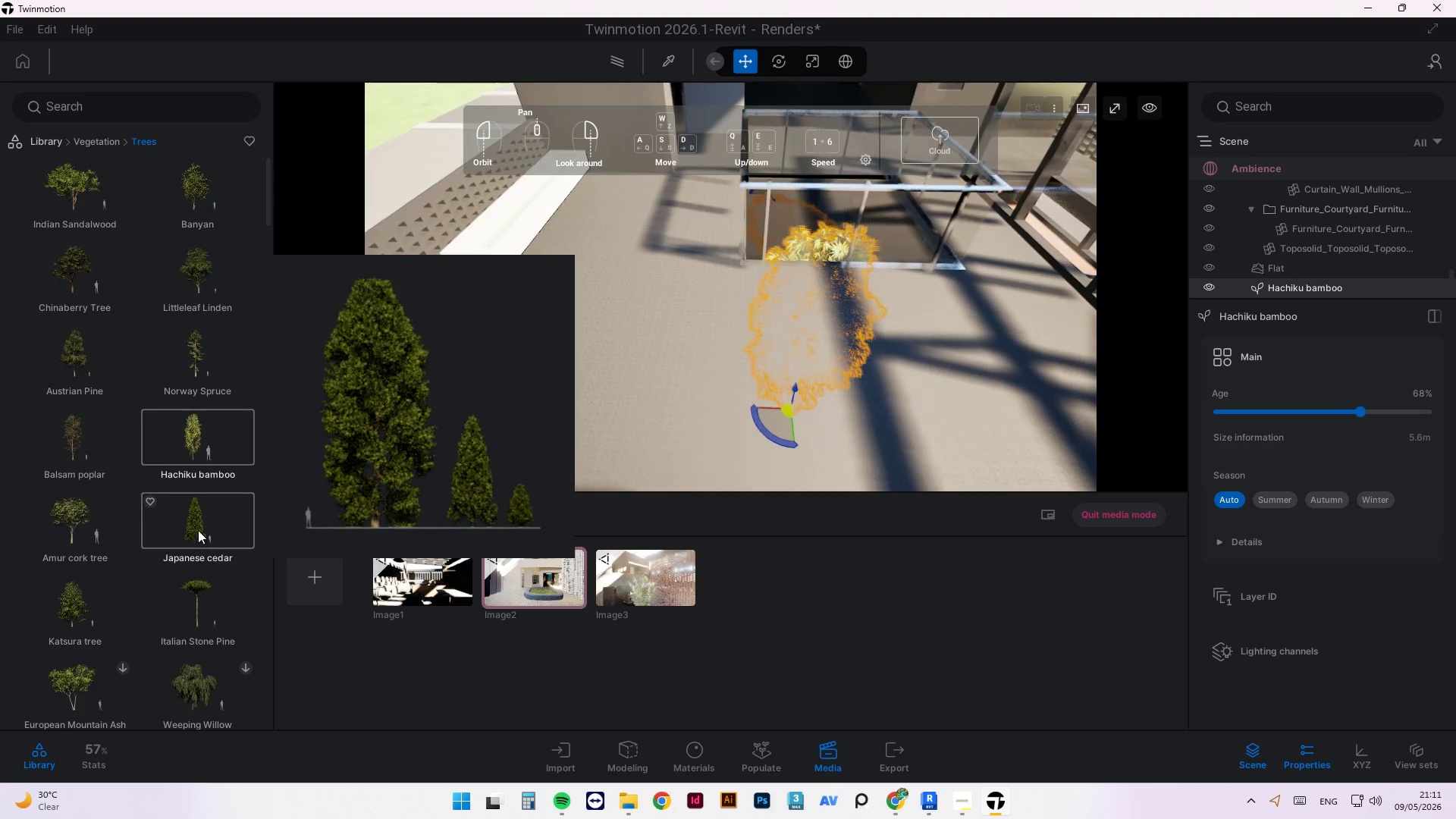 
mouse_move([210, 694])
 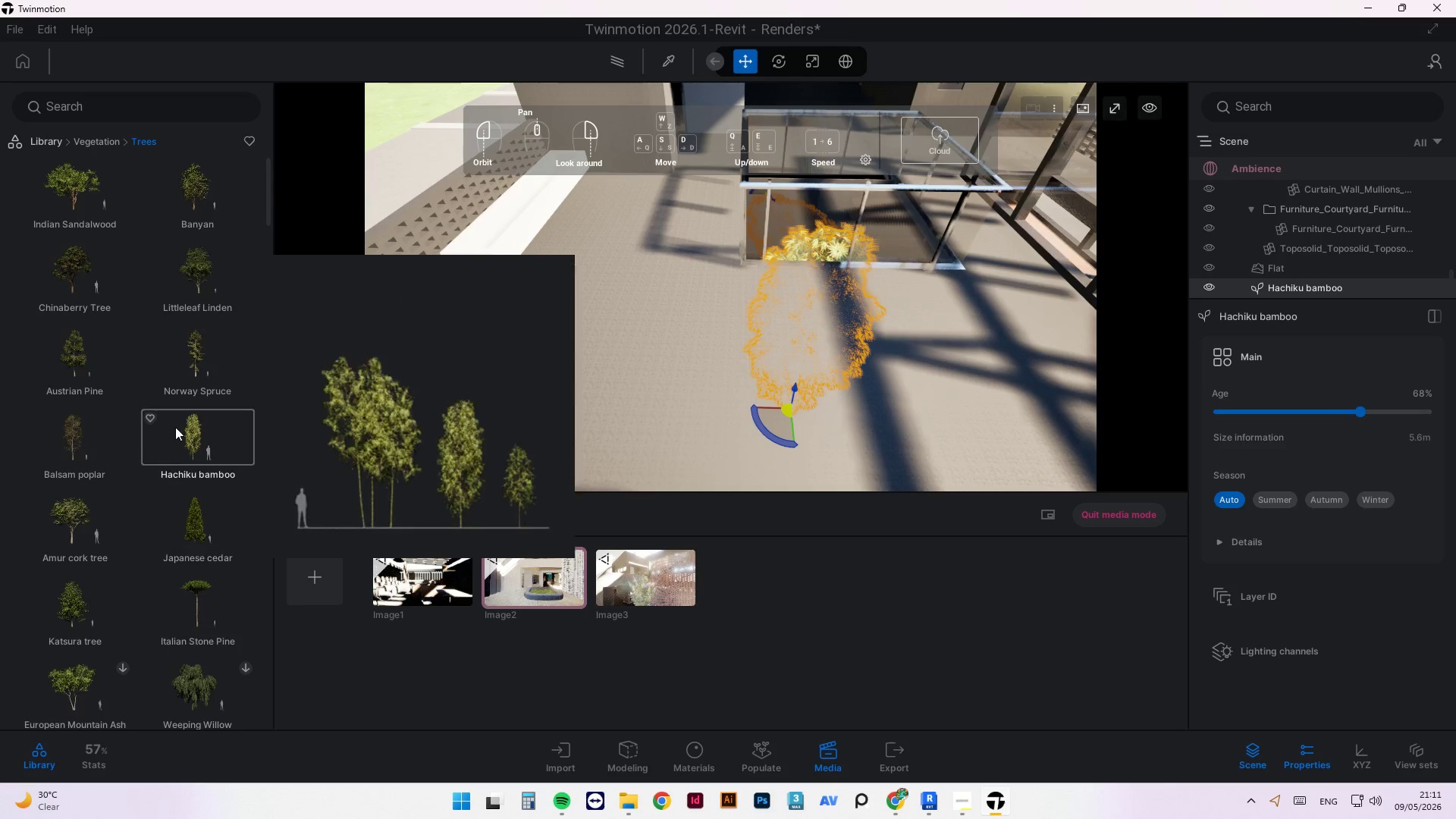 
scroll: coordinate [181, 430], scroll_direction: down, amount: 18.0
 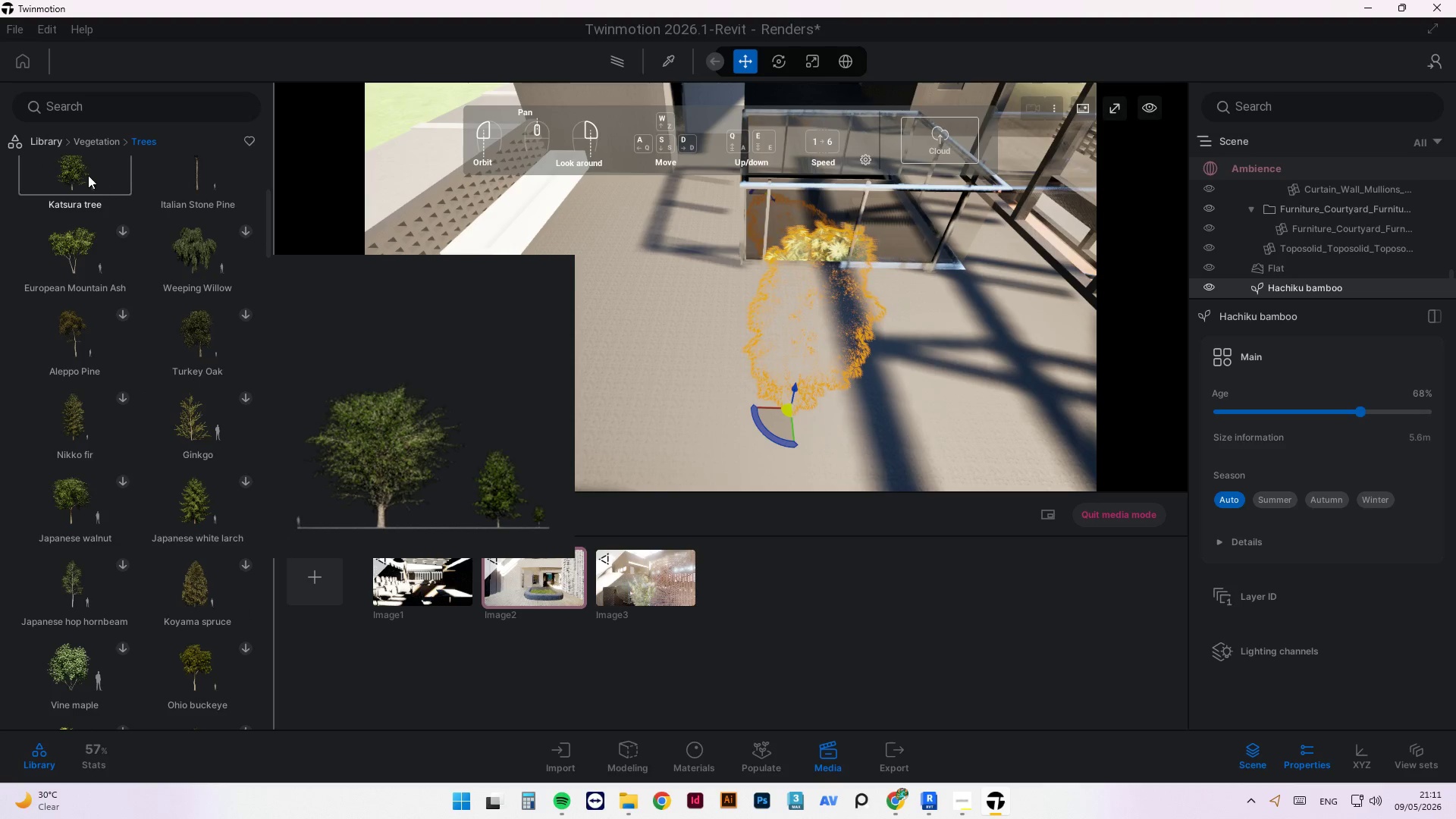 
wait(6.34)
 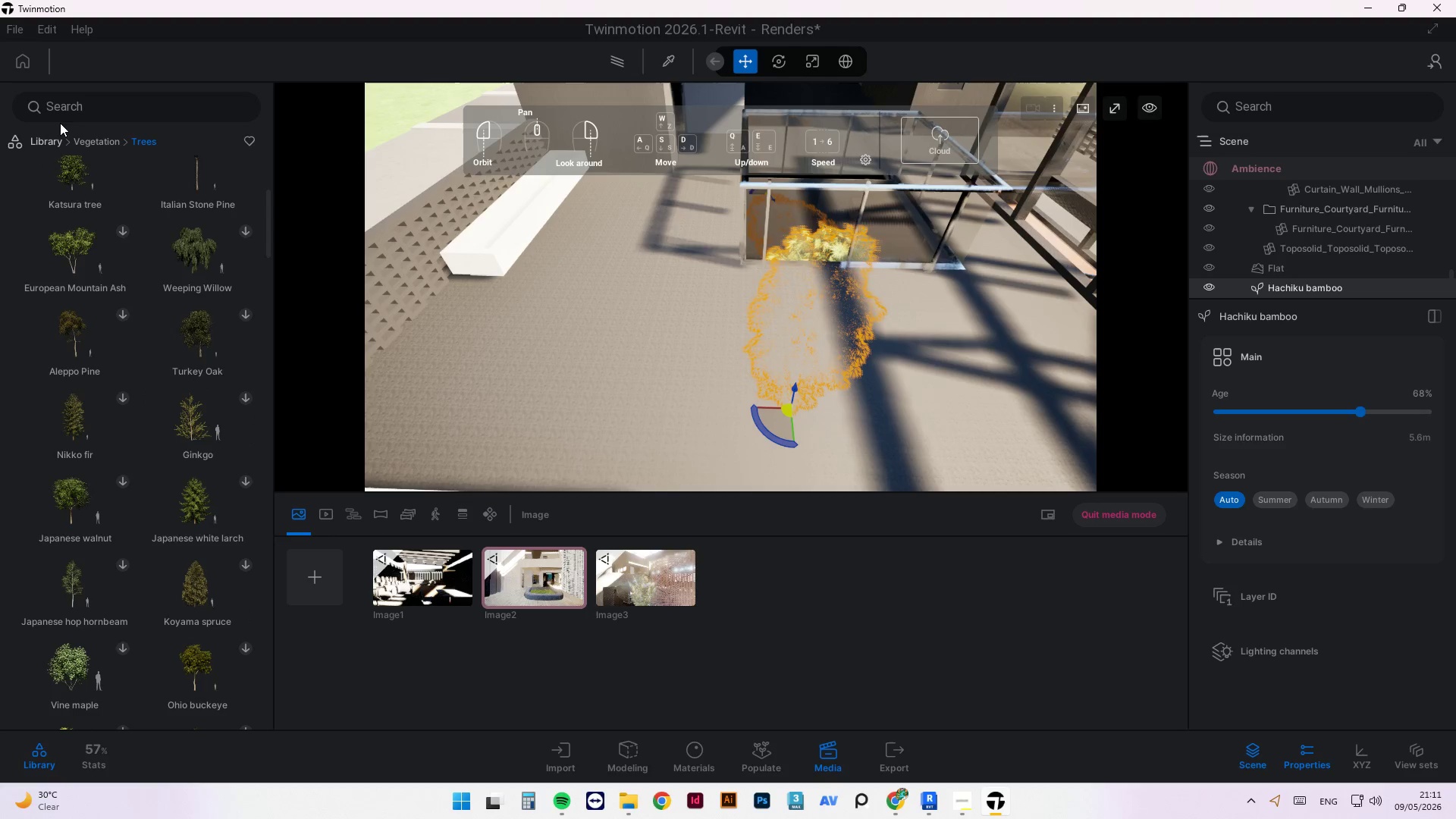 
scroll: coordinate [163, 505], scroll_direction: down, amount: 25.0
 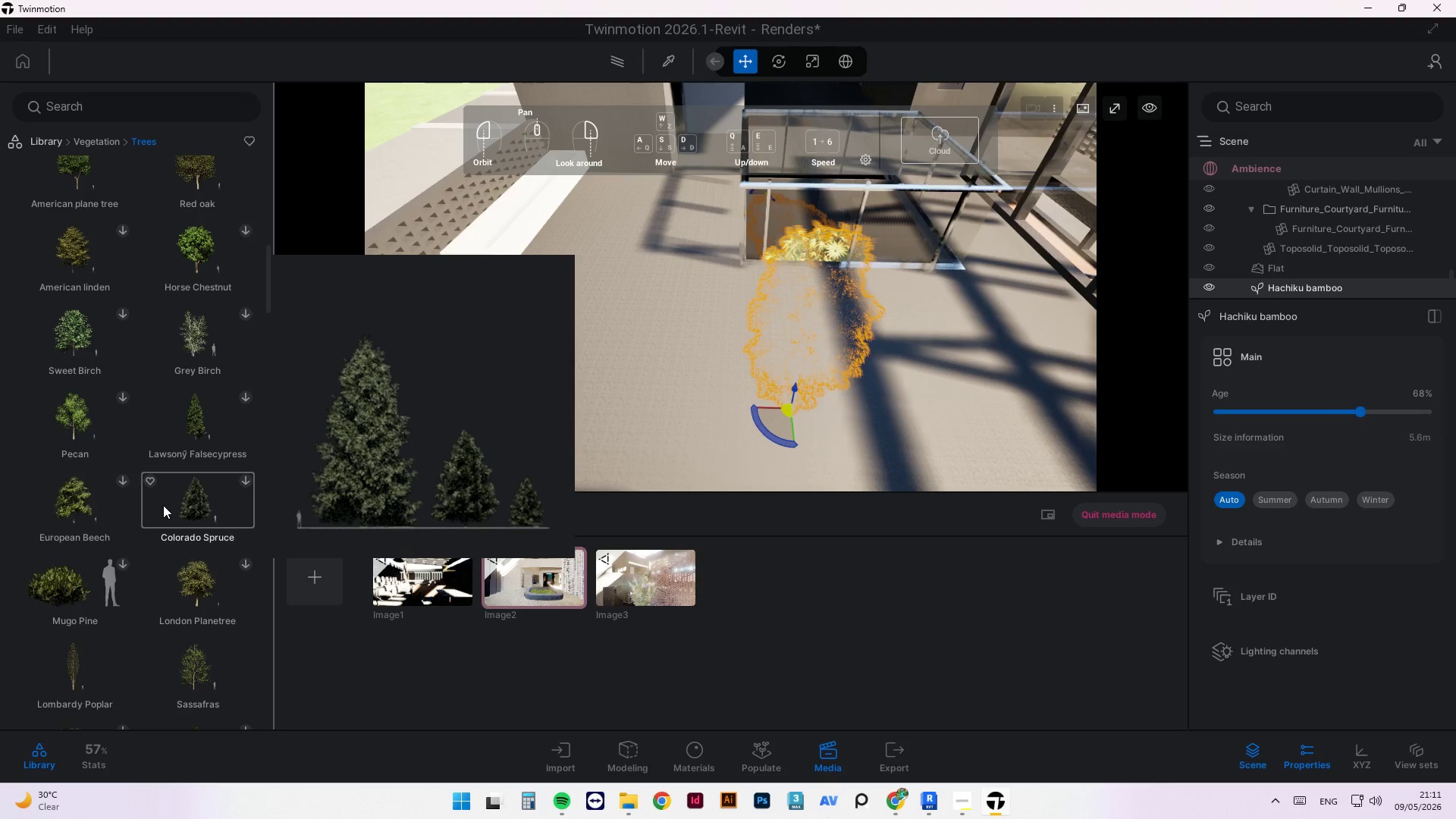 
scroll: coordinate [197, 491], scroll_direction: down, amount: 16.0
 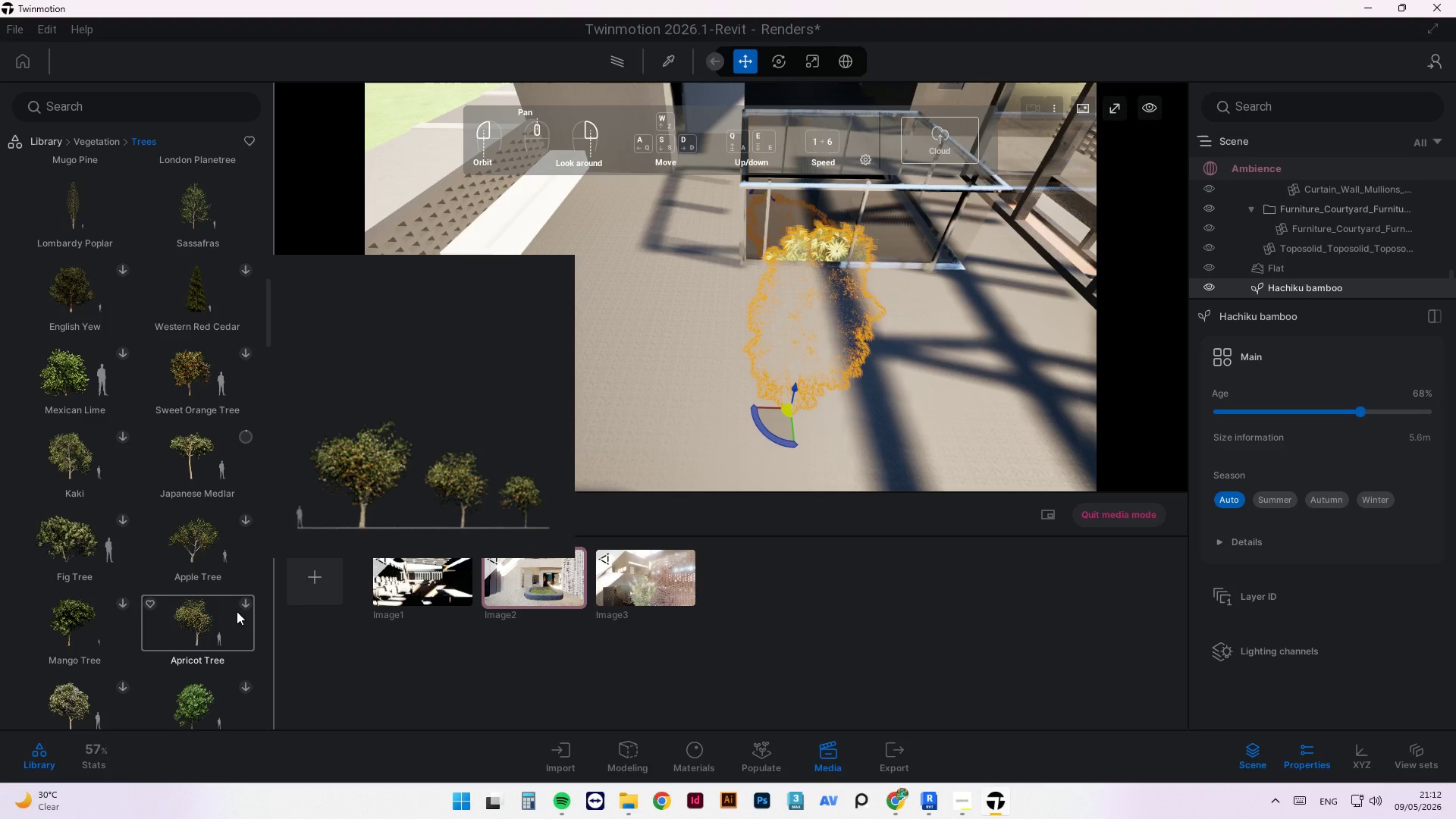 
left_click([243, 604])
 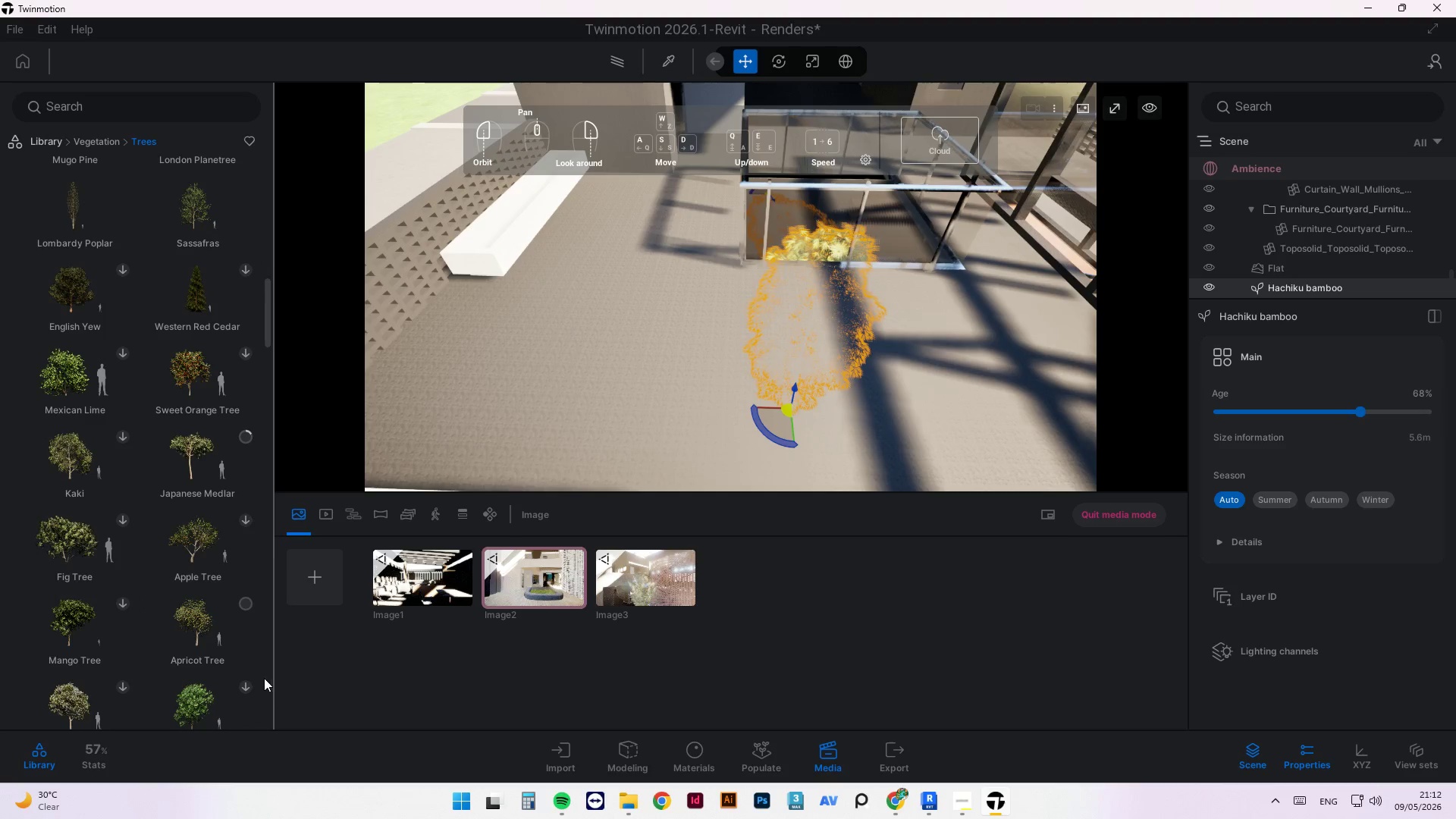 
scroll: coordinate [193, 561], scroll_direction: down, amount: 6.0
 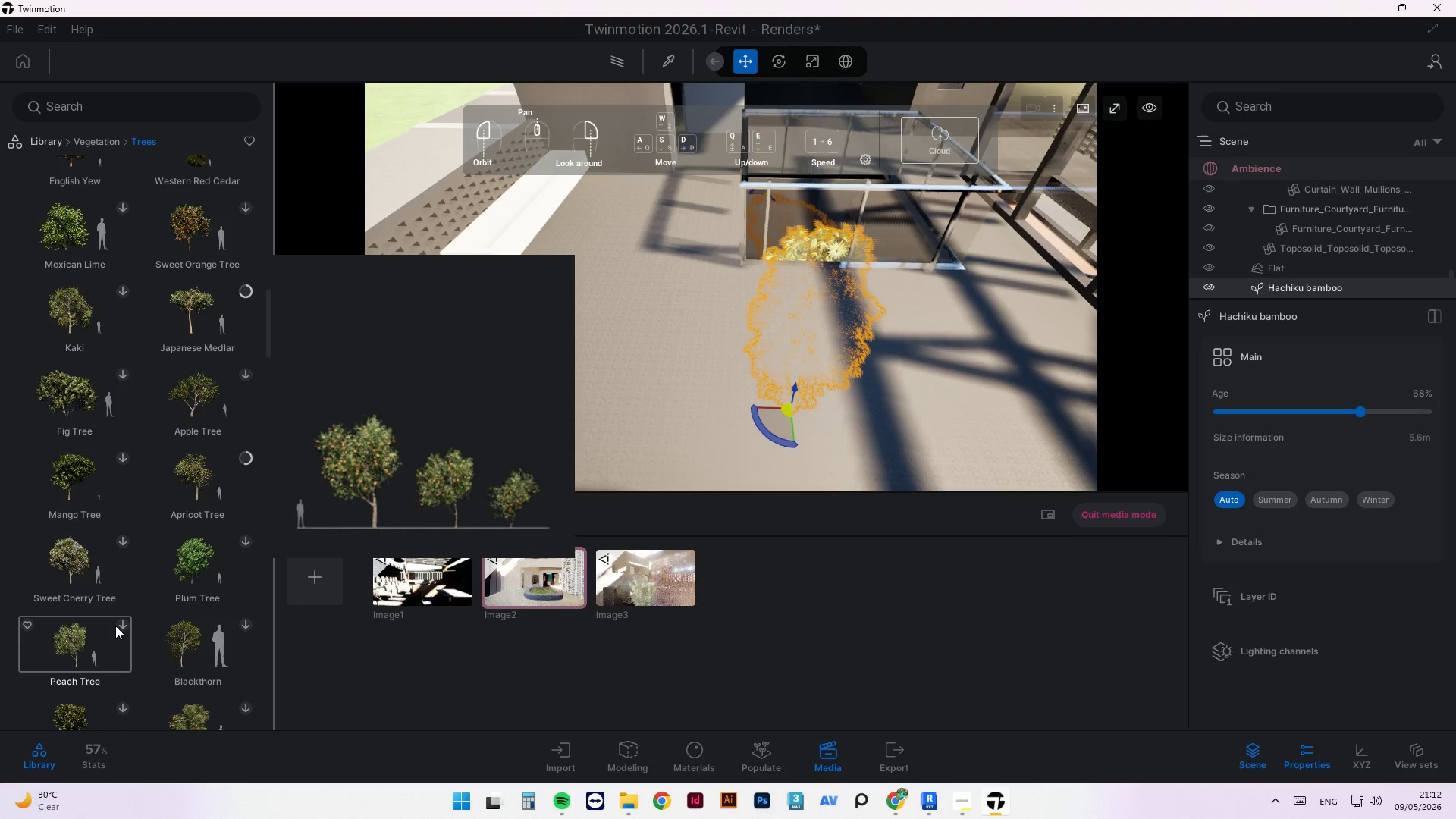 
left_click([121, 622])
 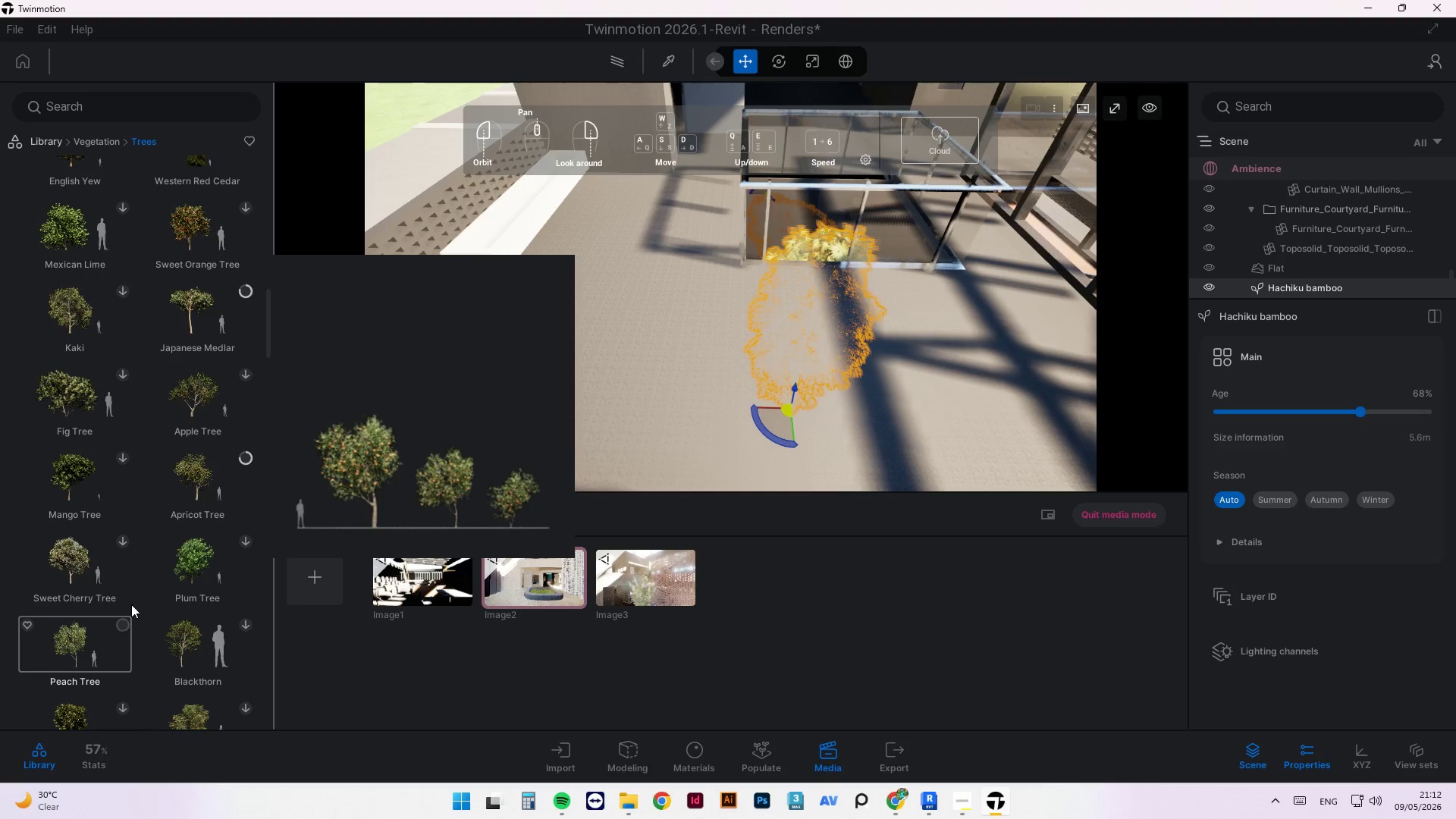 
scroll: coordinate [149, 543], scroll_direction: down, amount: 25.0
 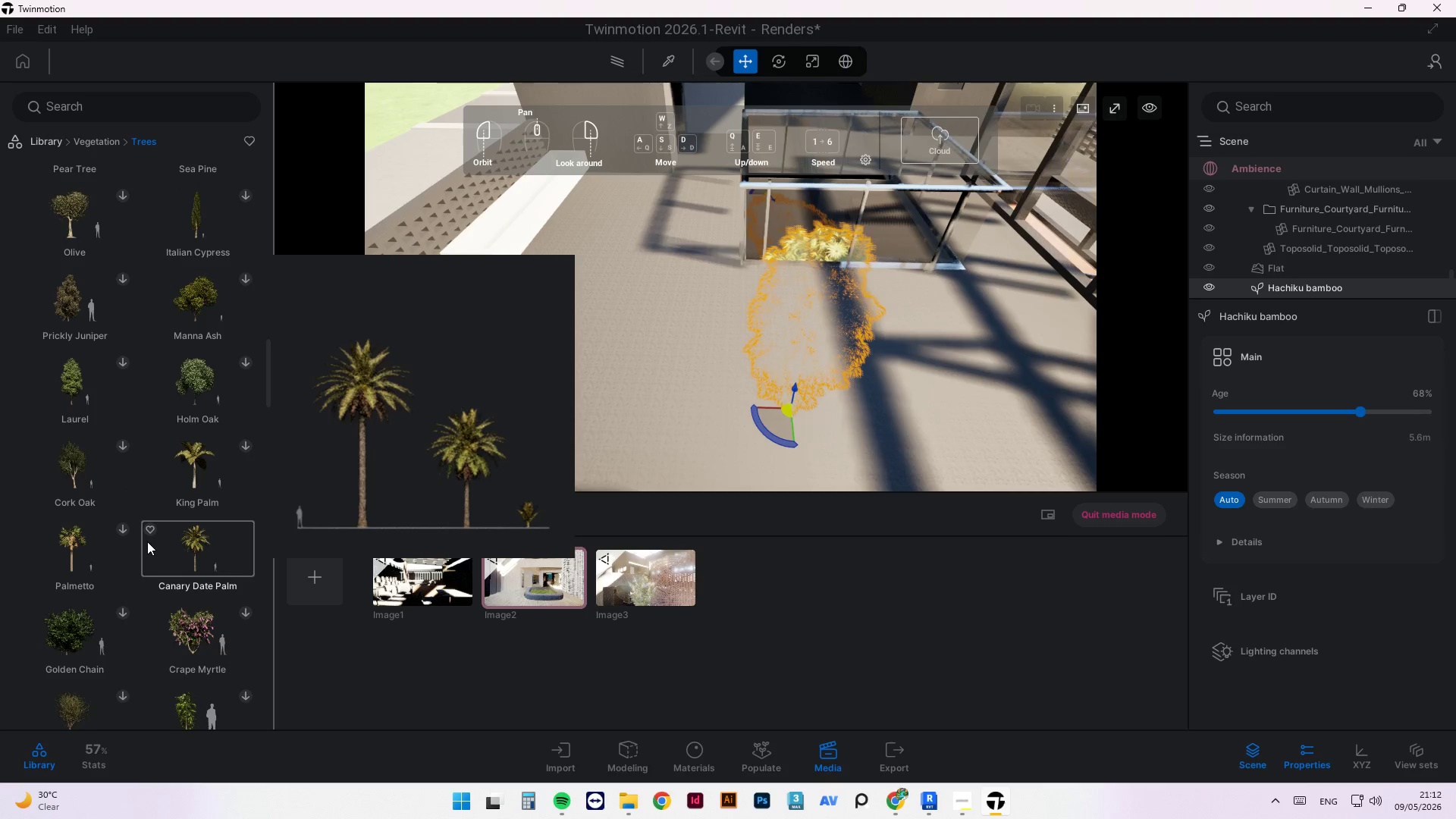 
scroll: coordinate [124, 570], scroll_direction: down, amount: 14.0
 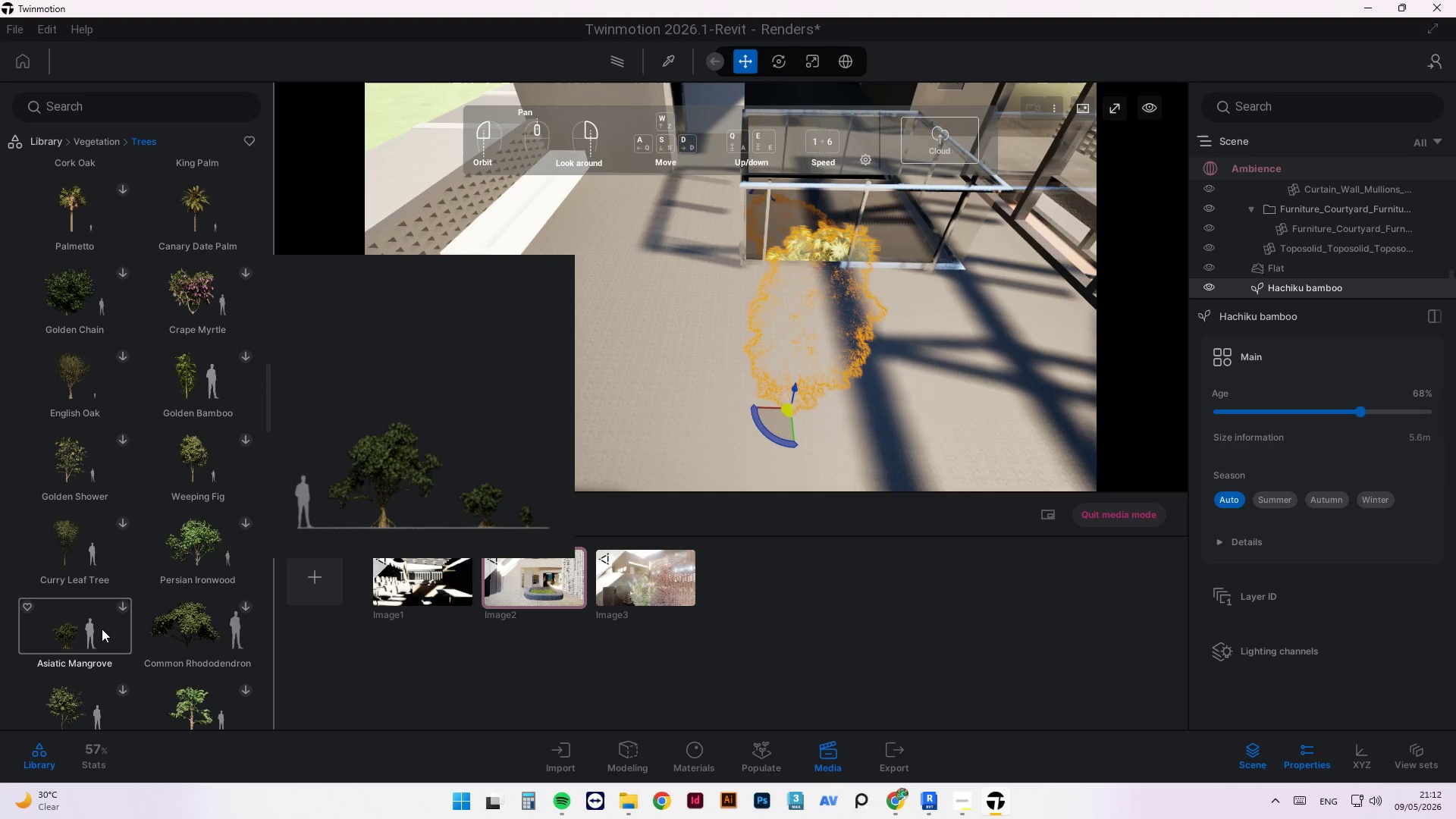 
left_click([124, 607])
 